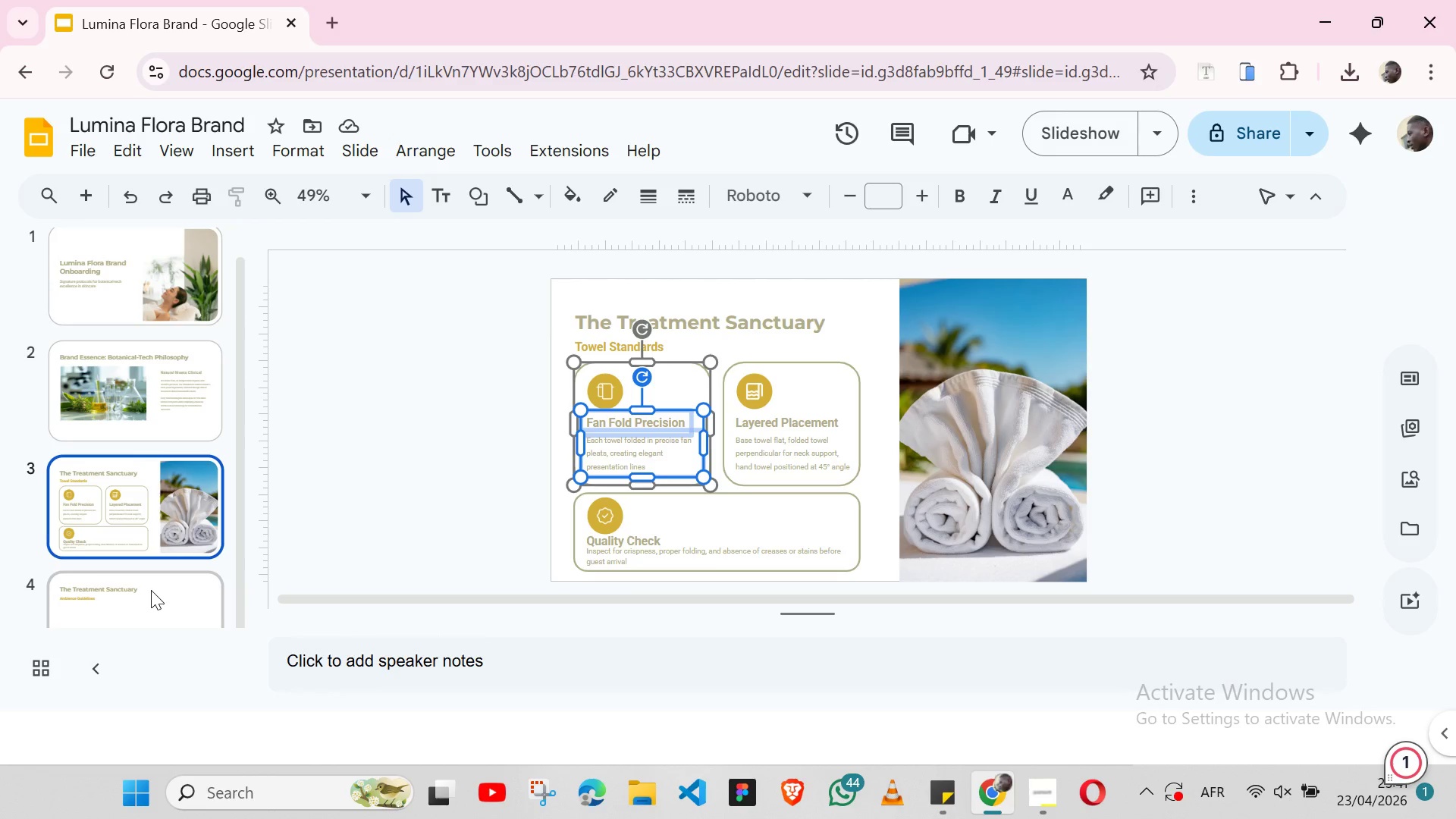 
left_click([186, 592])
 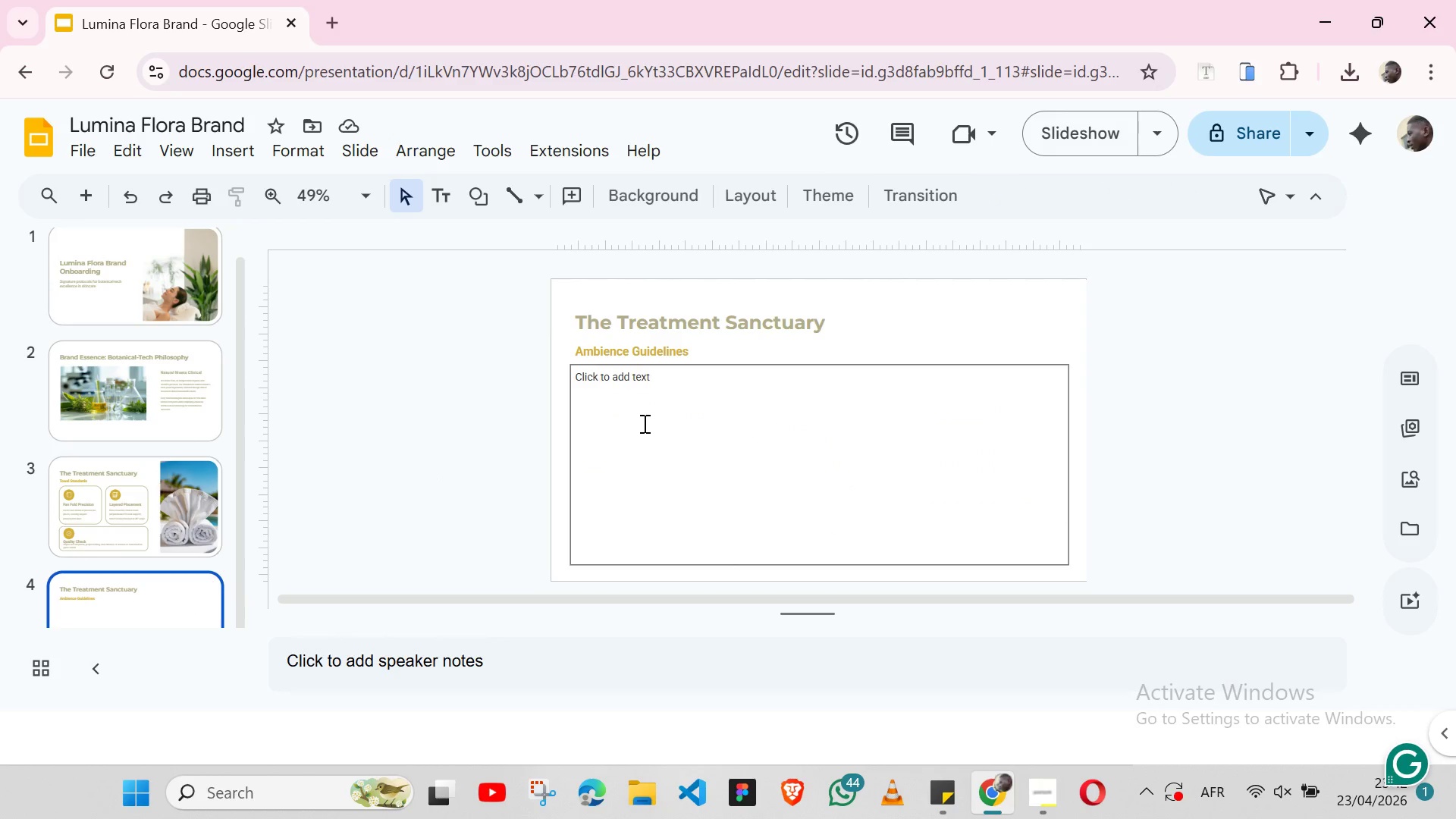 
left_click([643, 423])
 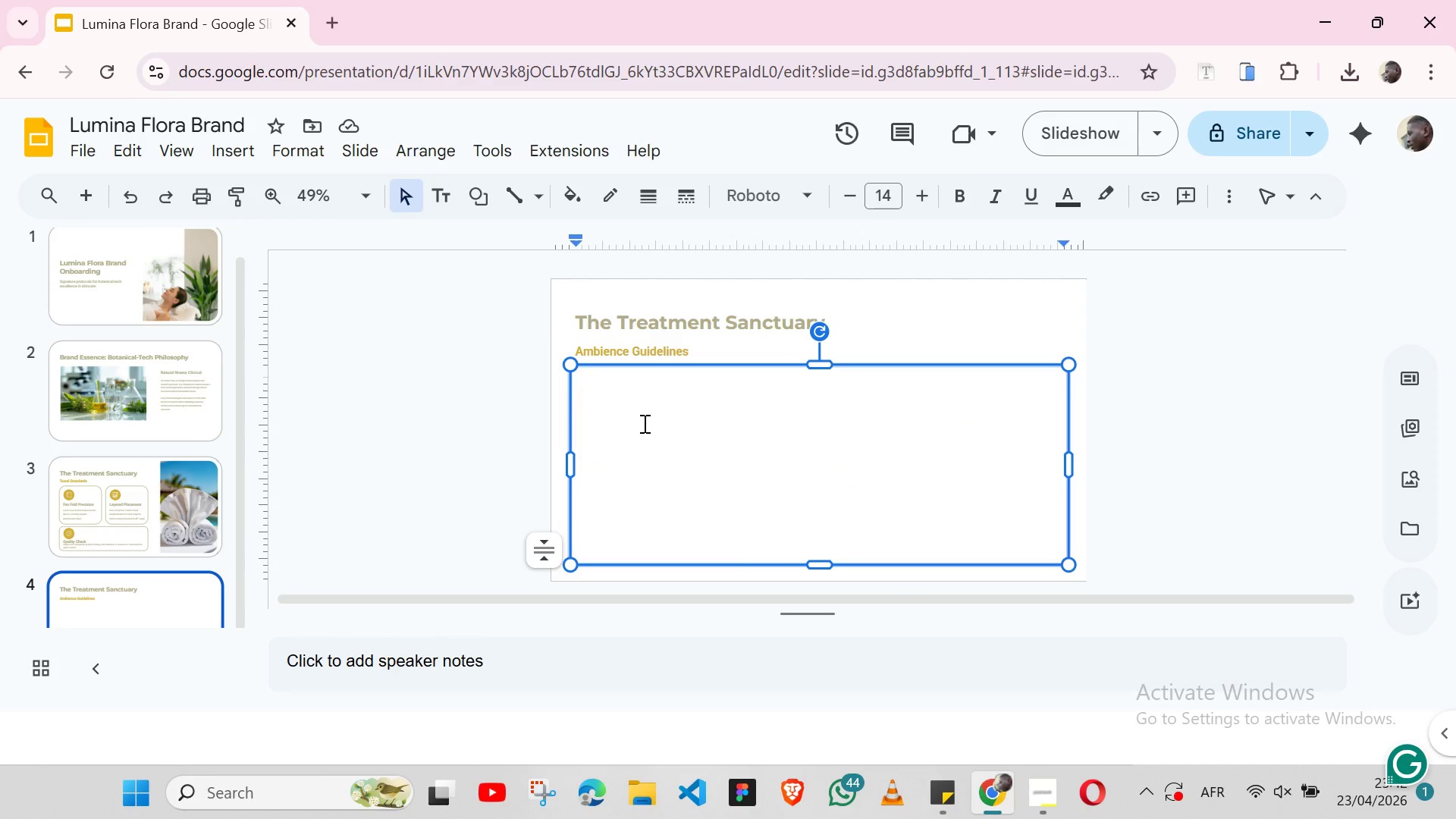 
key(Control+ControlLeft)
 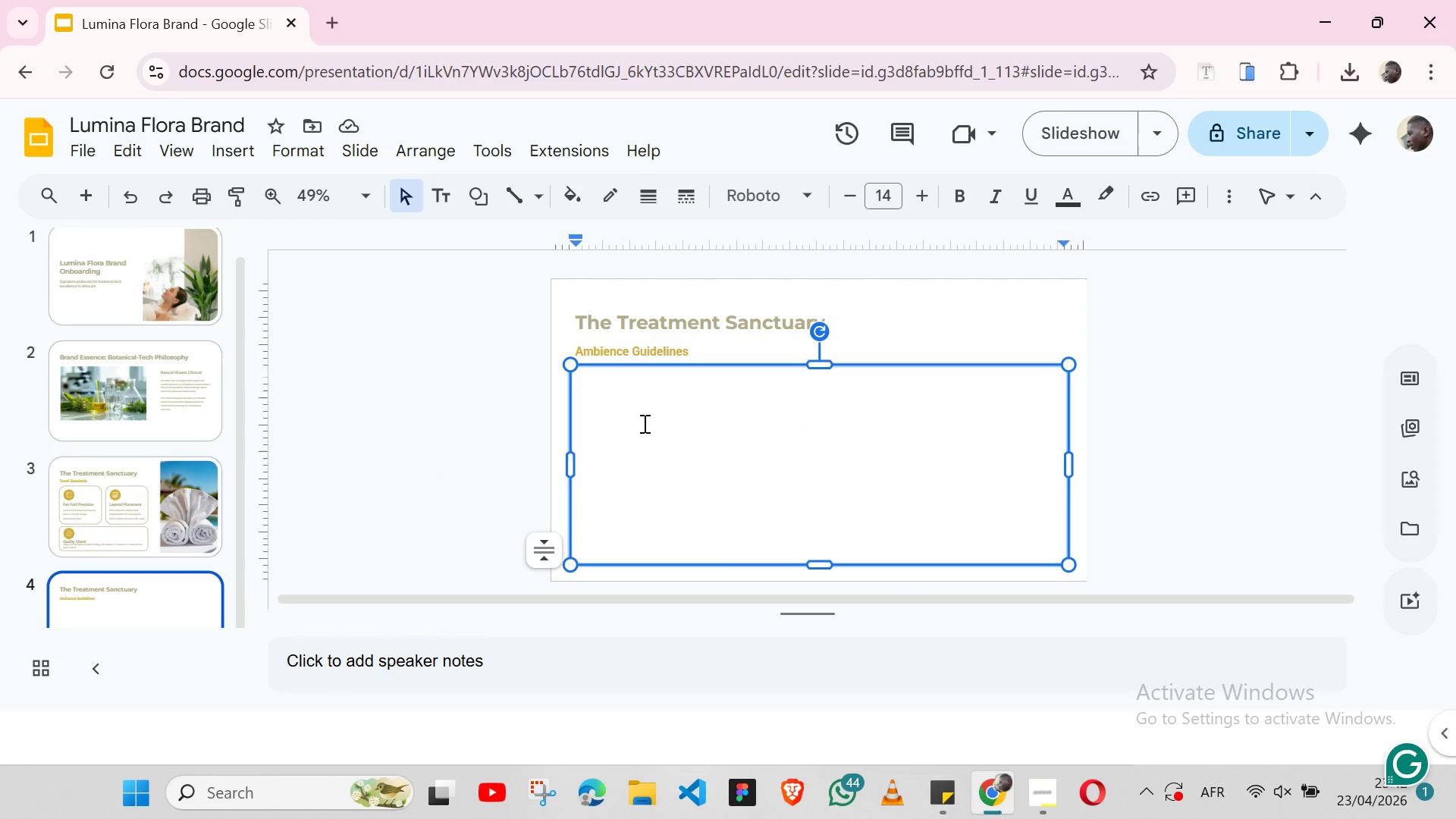 
key(Control+V)
 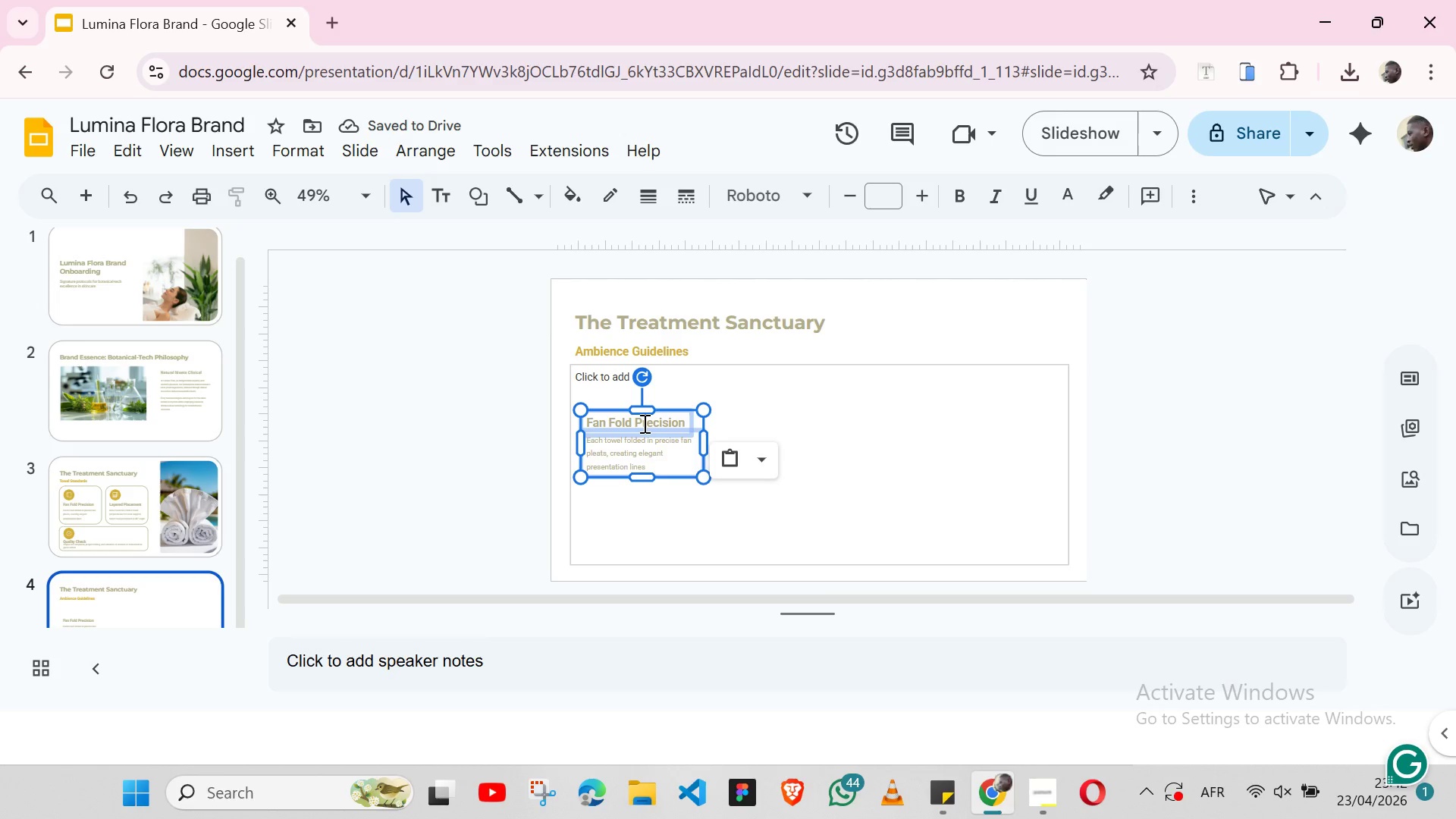 
wait(9.31)
 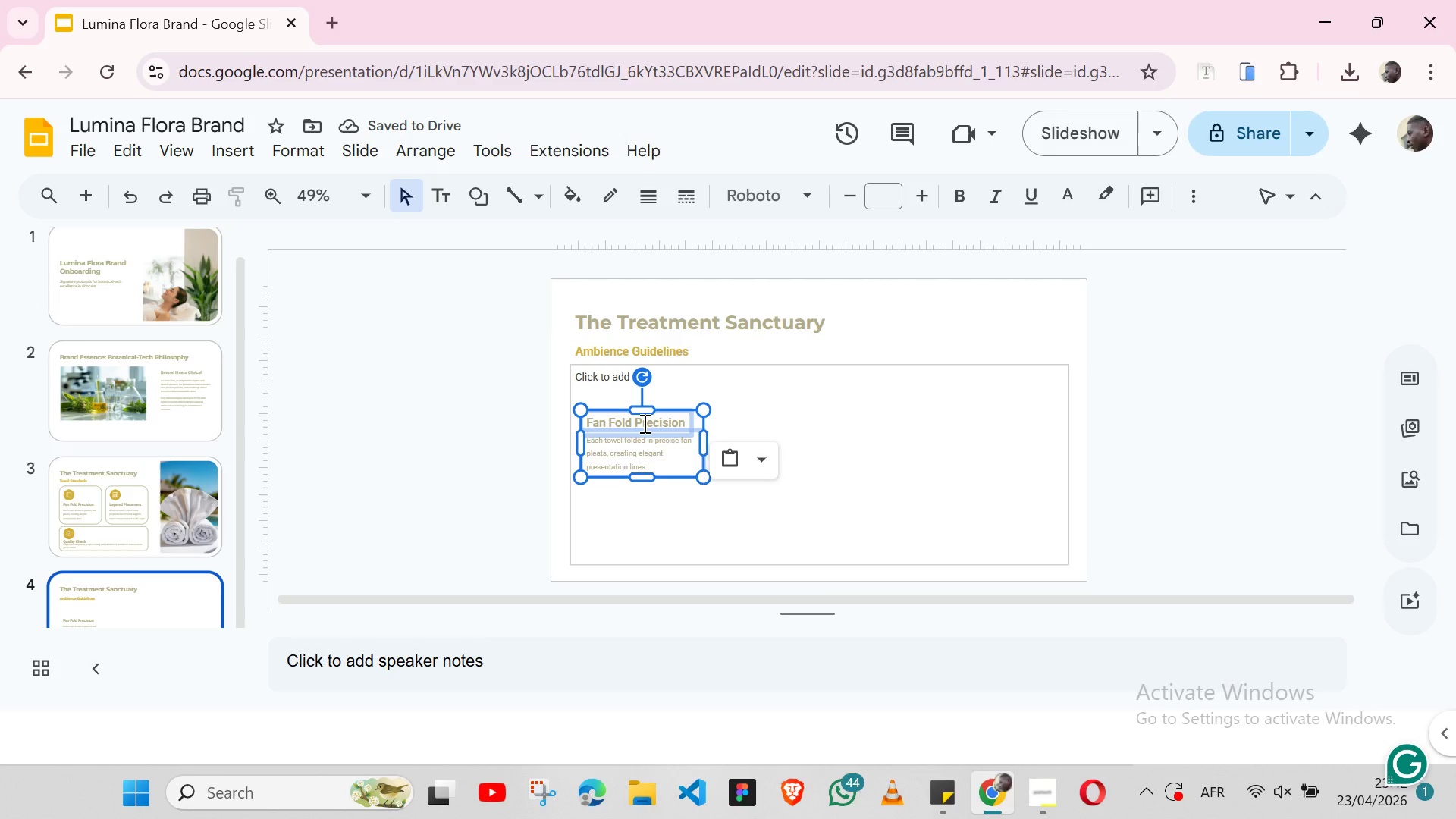 
left_click([814, 381])
 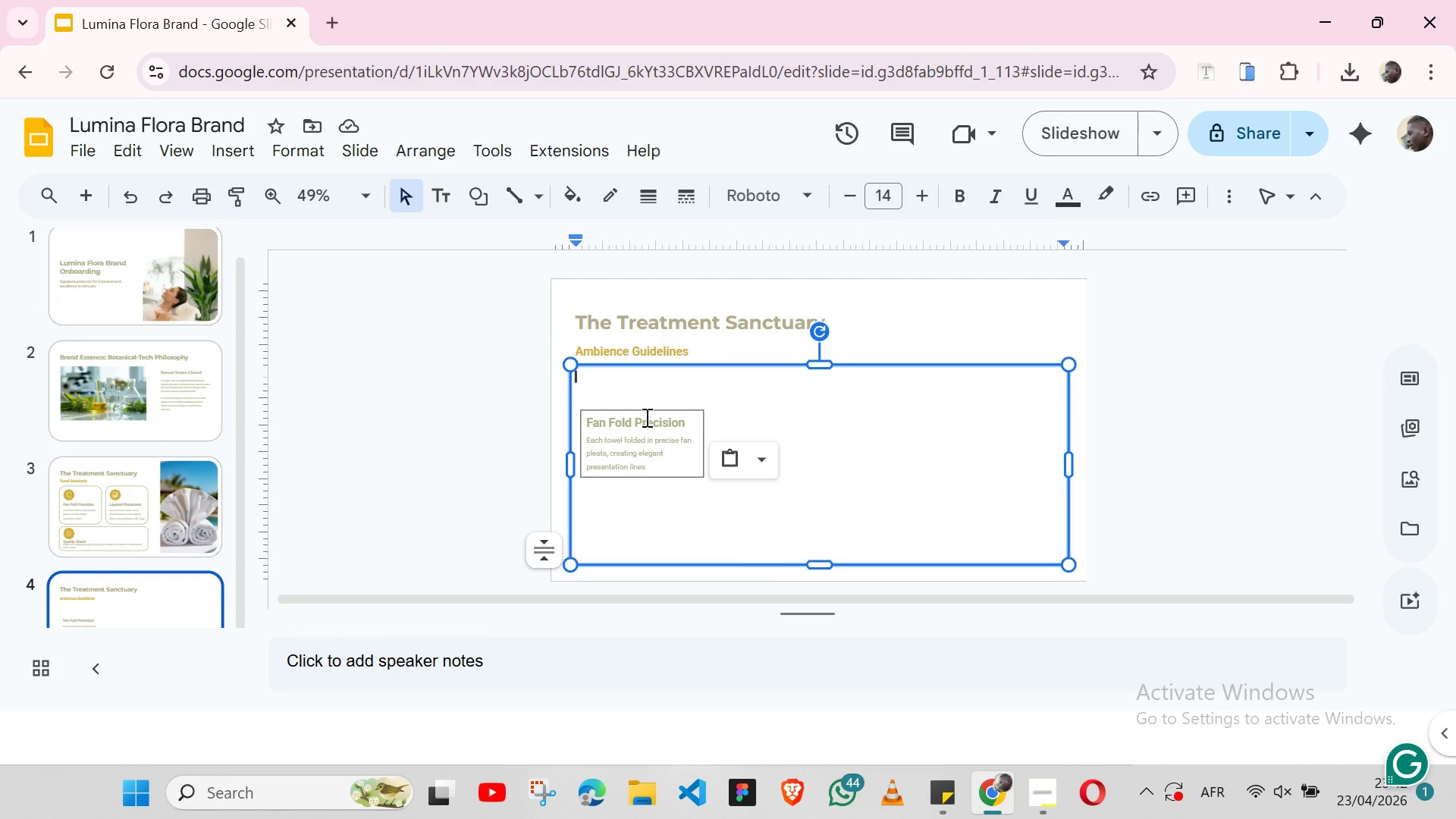 
double_click([645, 417])
 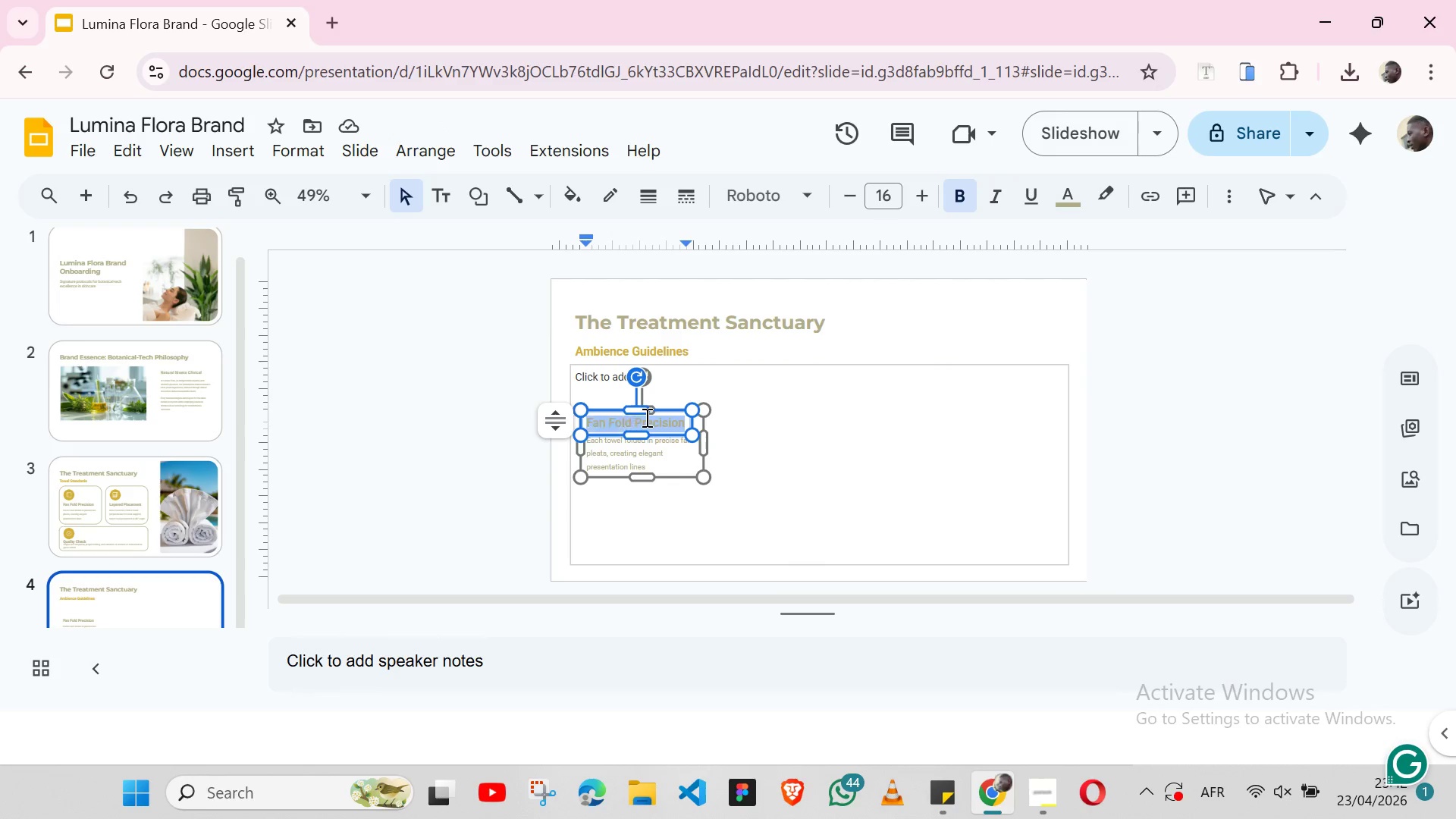 
triple_click([645, 417])
 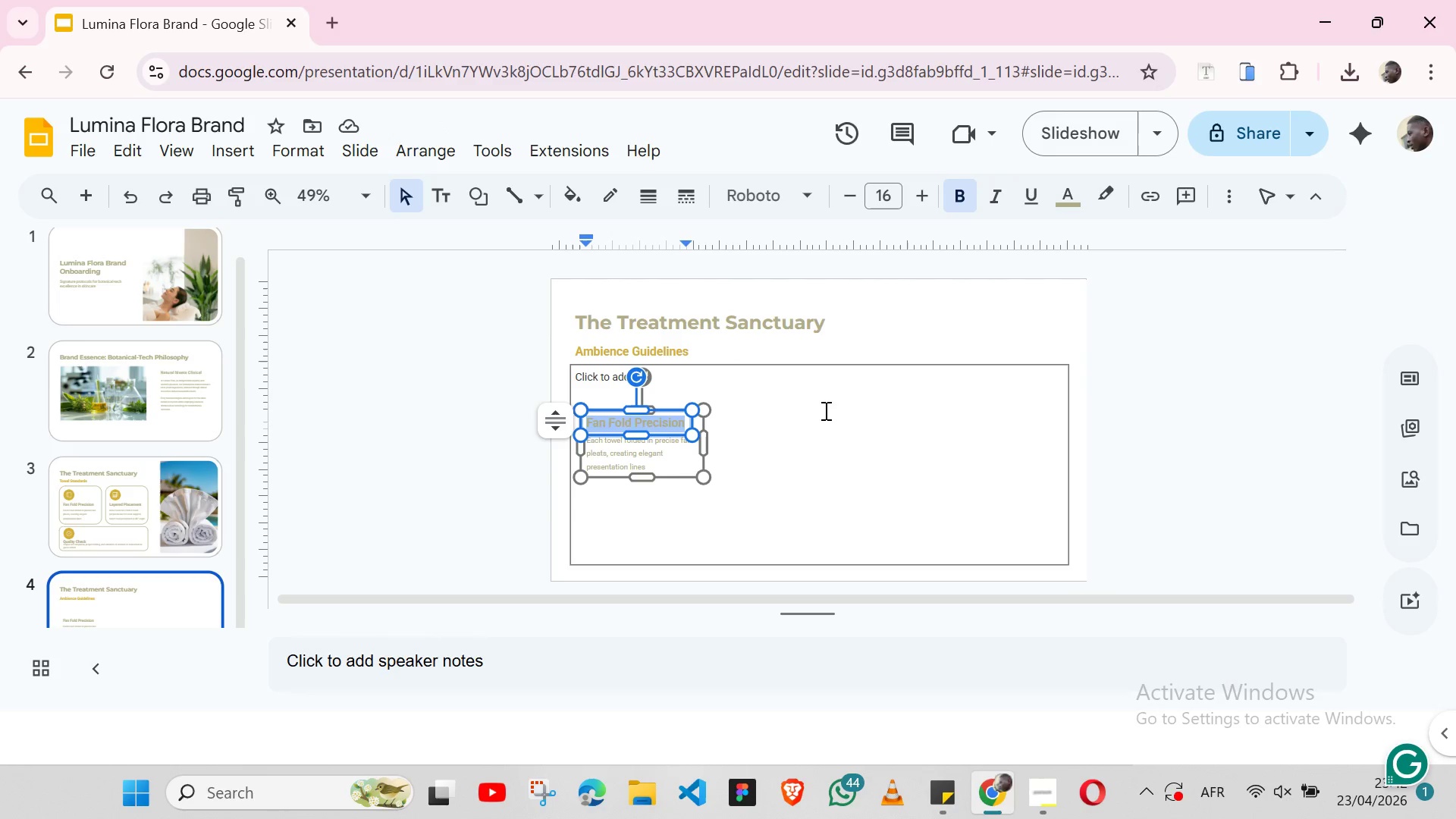 
left_click([824, 410])
 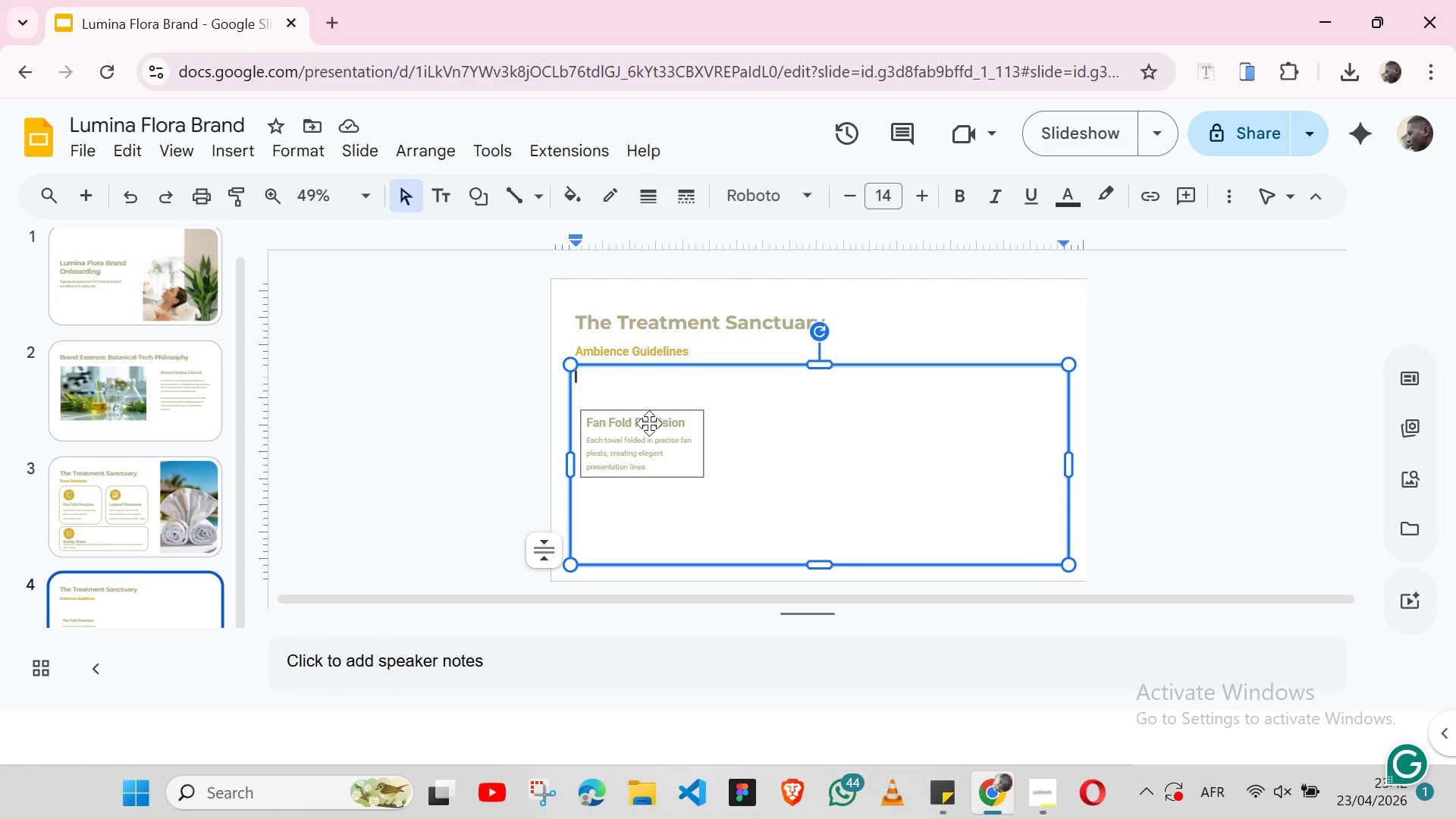 
wait(5.41)
 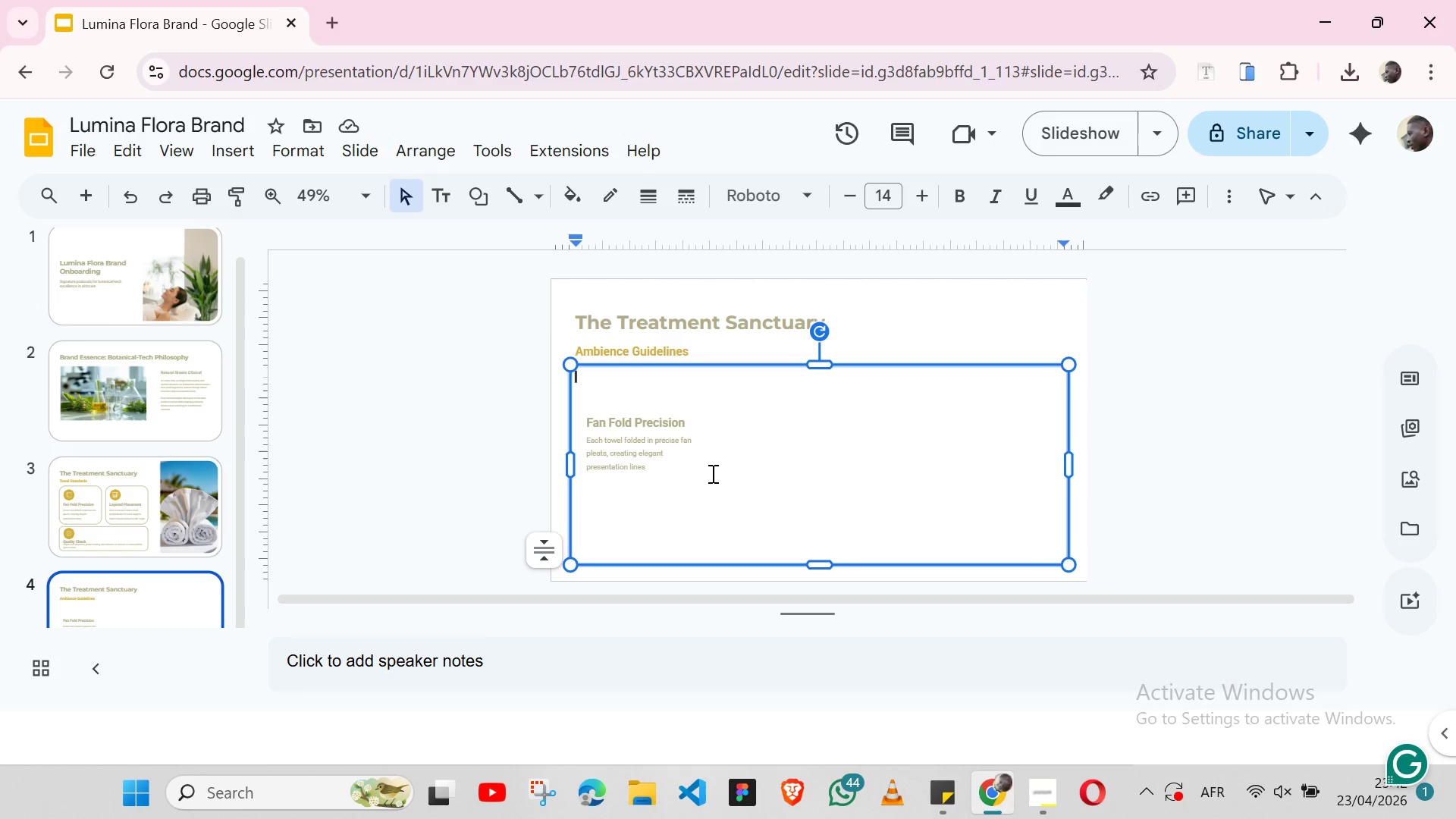 
left_click([704, 436])
 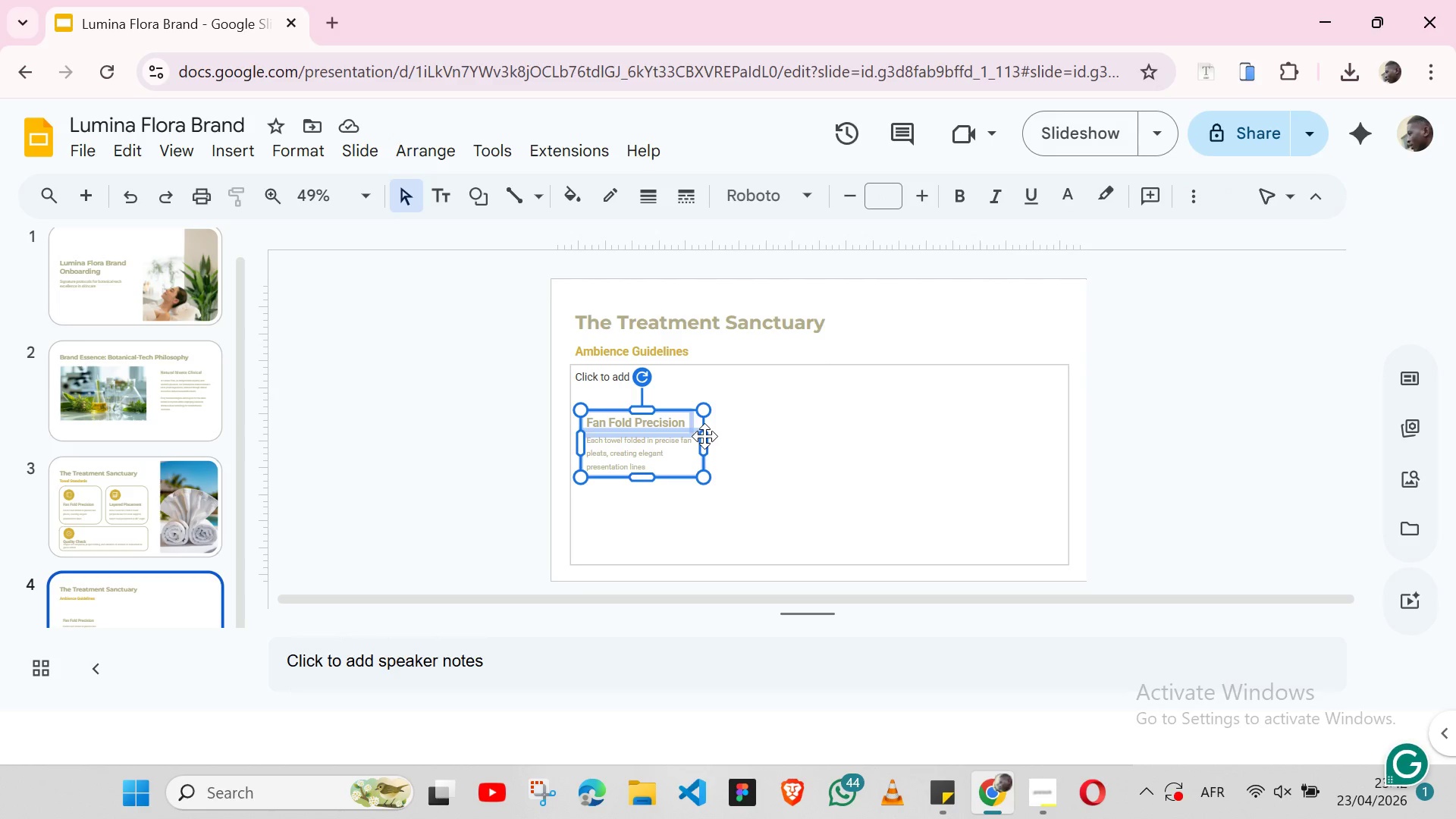 
right_click([704, 436])
 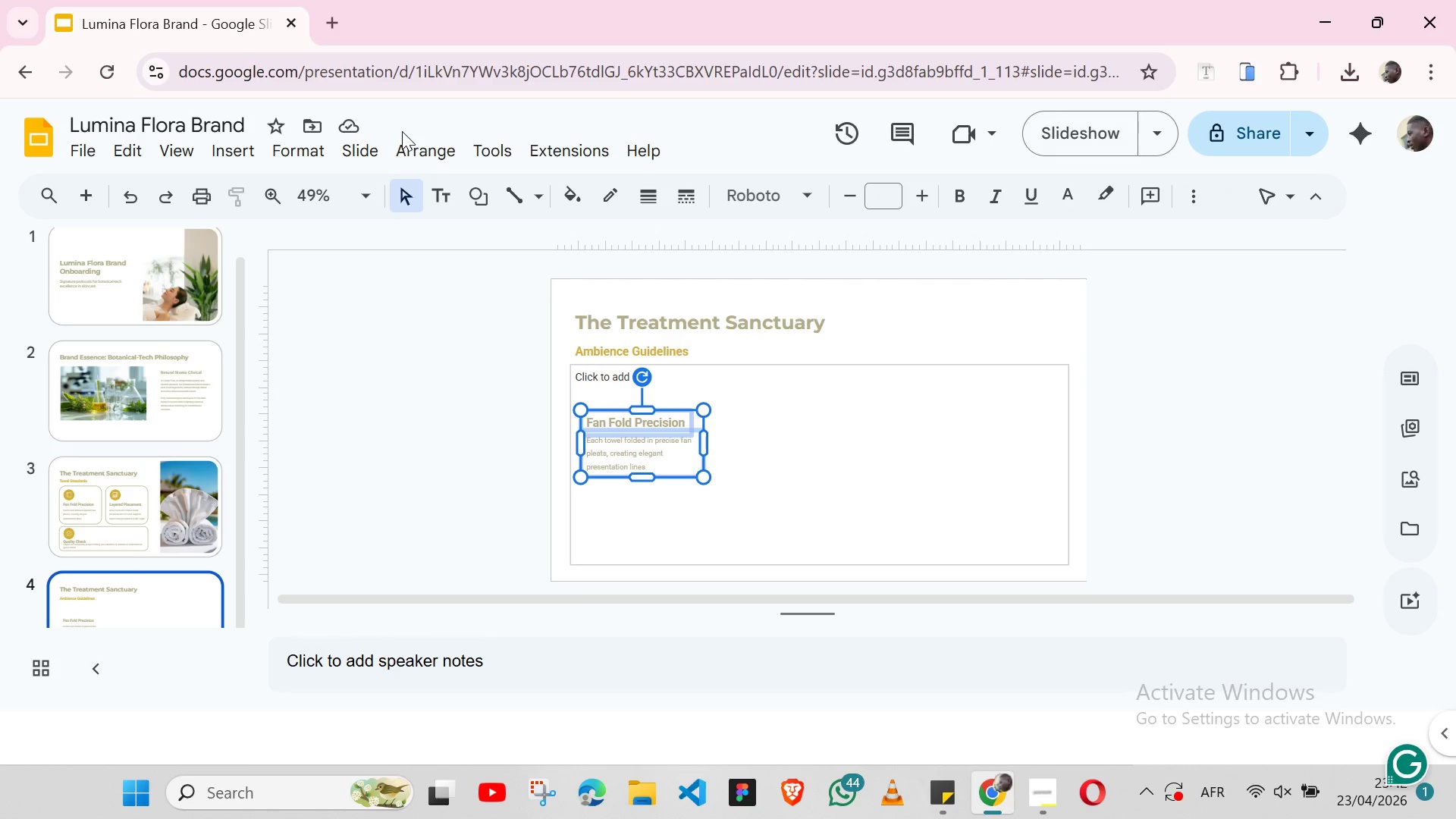 
left_click([417, 149])
 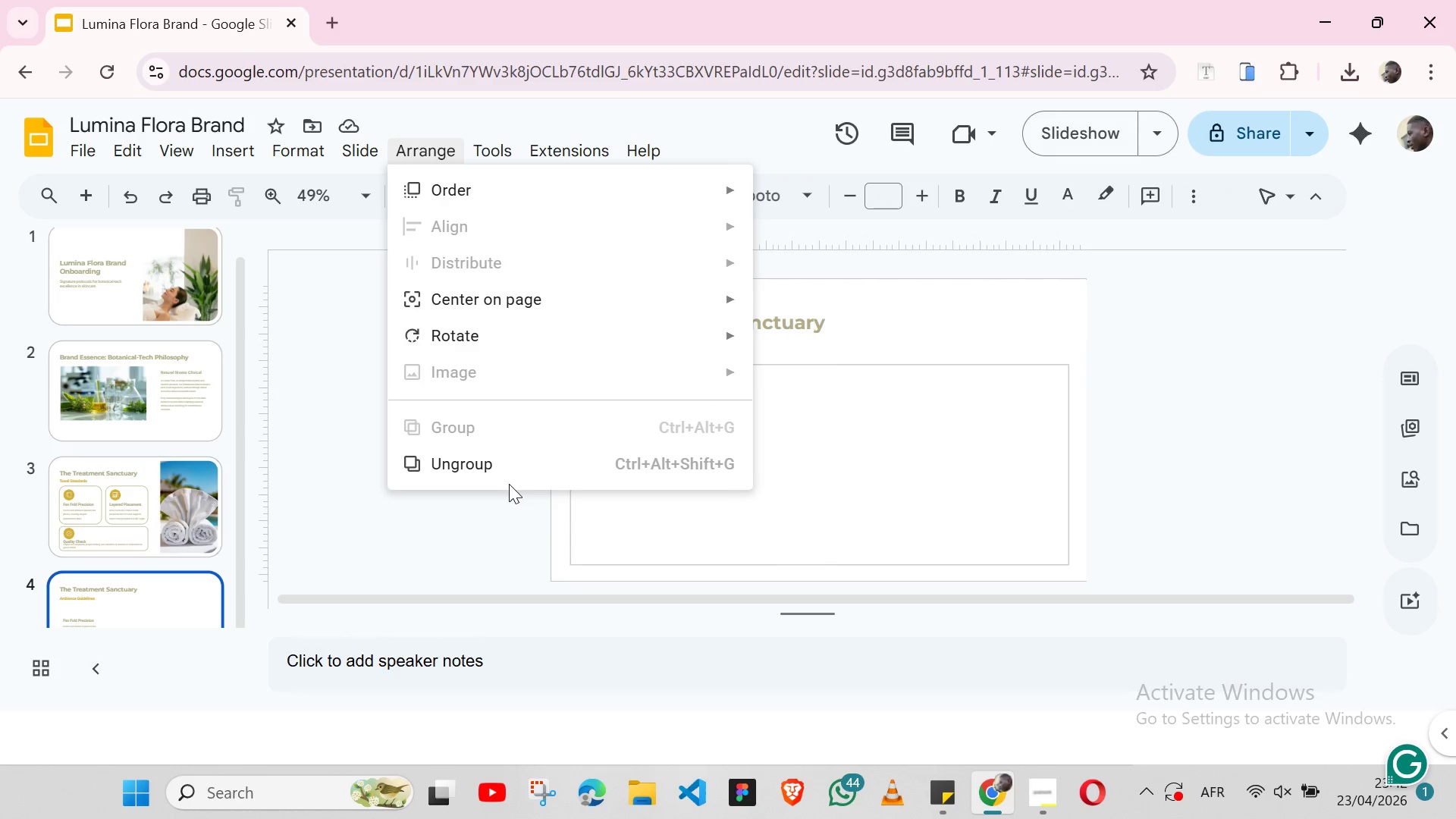 
left_click([509, 484])
 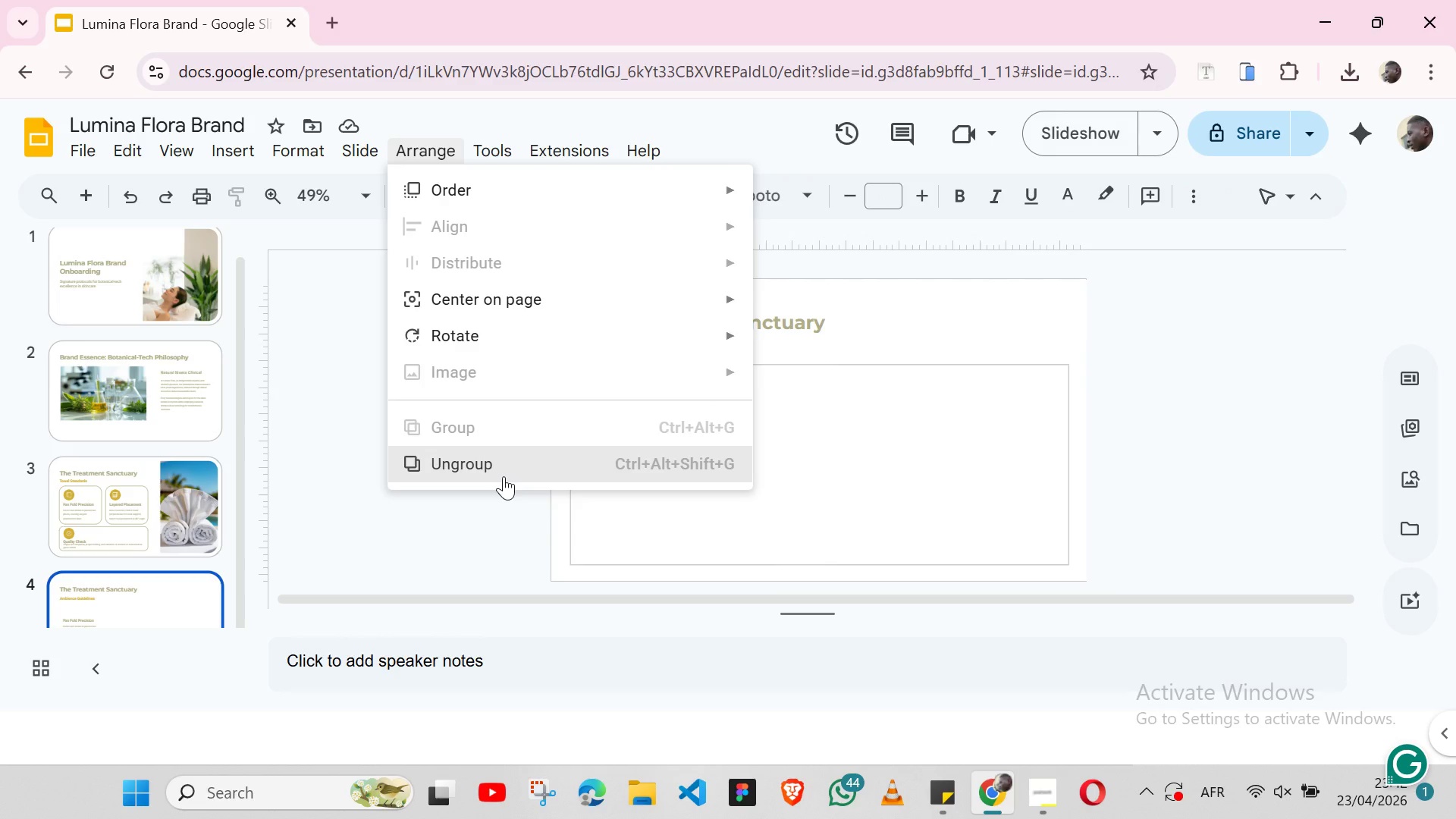 
left_click([504, 476])
 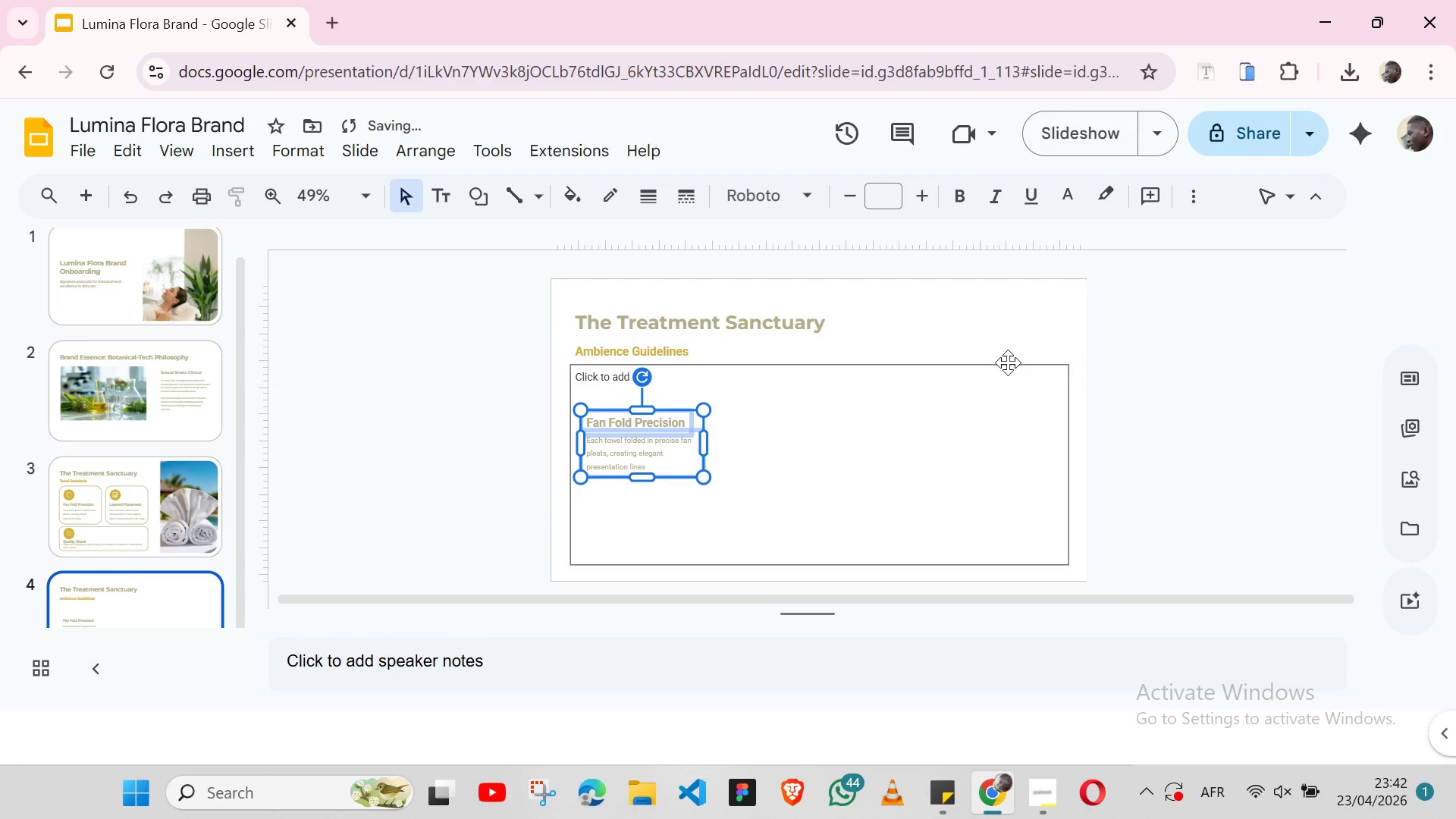 
left_click([1012, 366])
 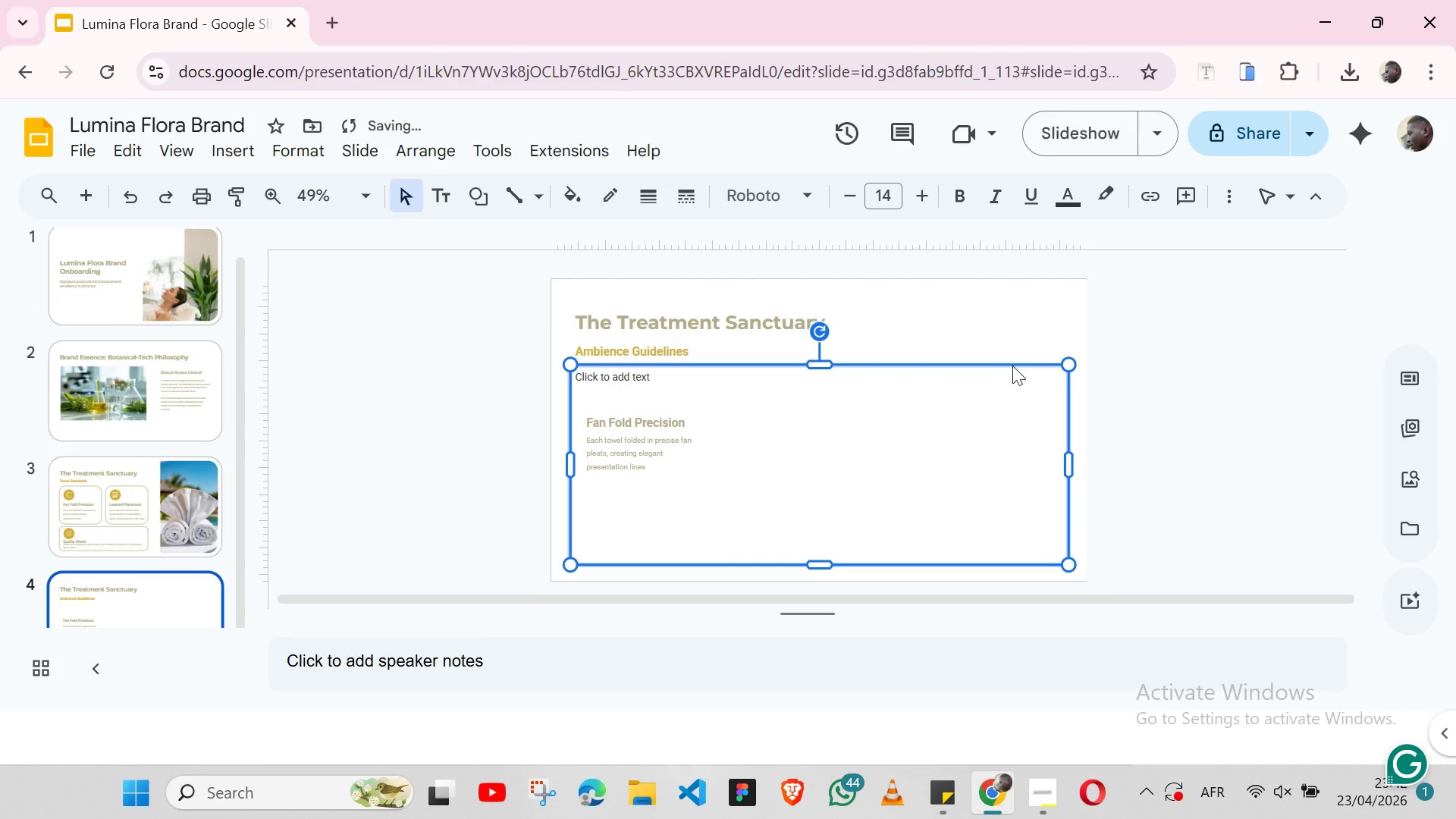 
key(Backspace)
 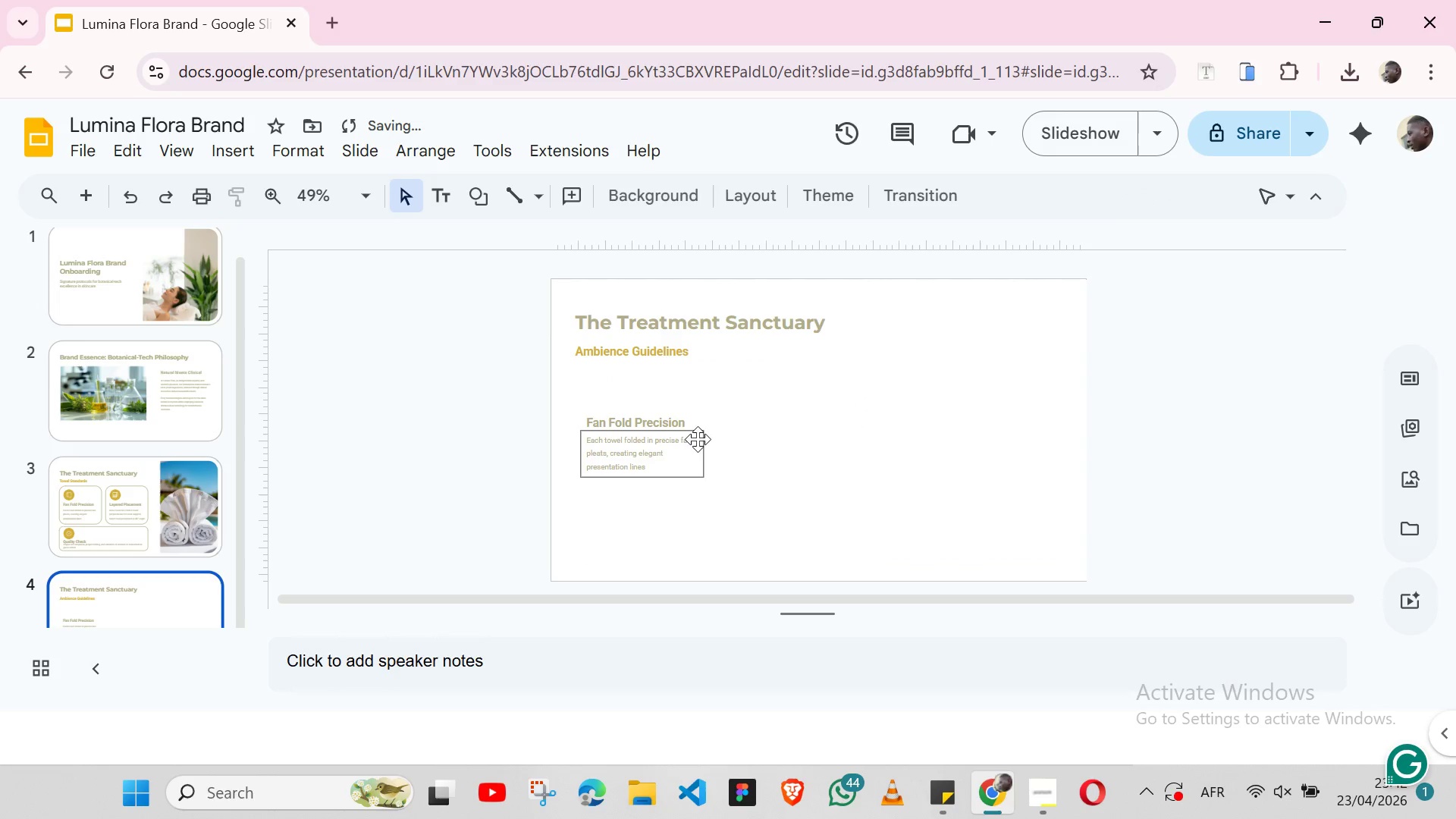 
left_click([705, 441])
 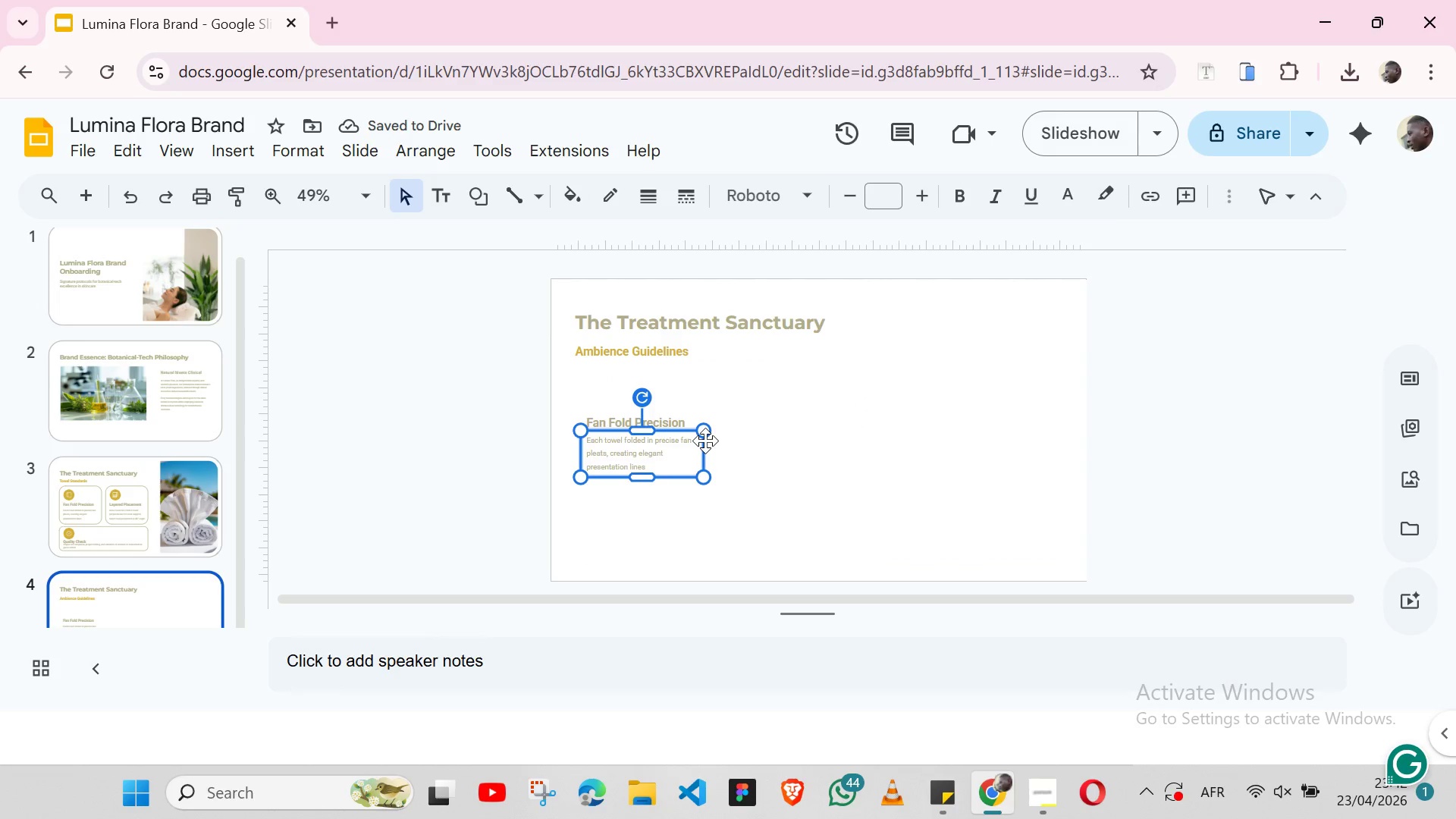 
hold_key(key=ShiftLeft, duration=1.53)
 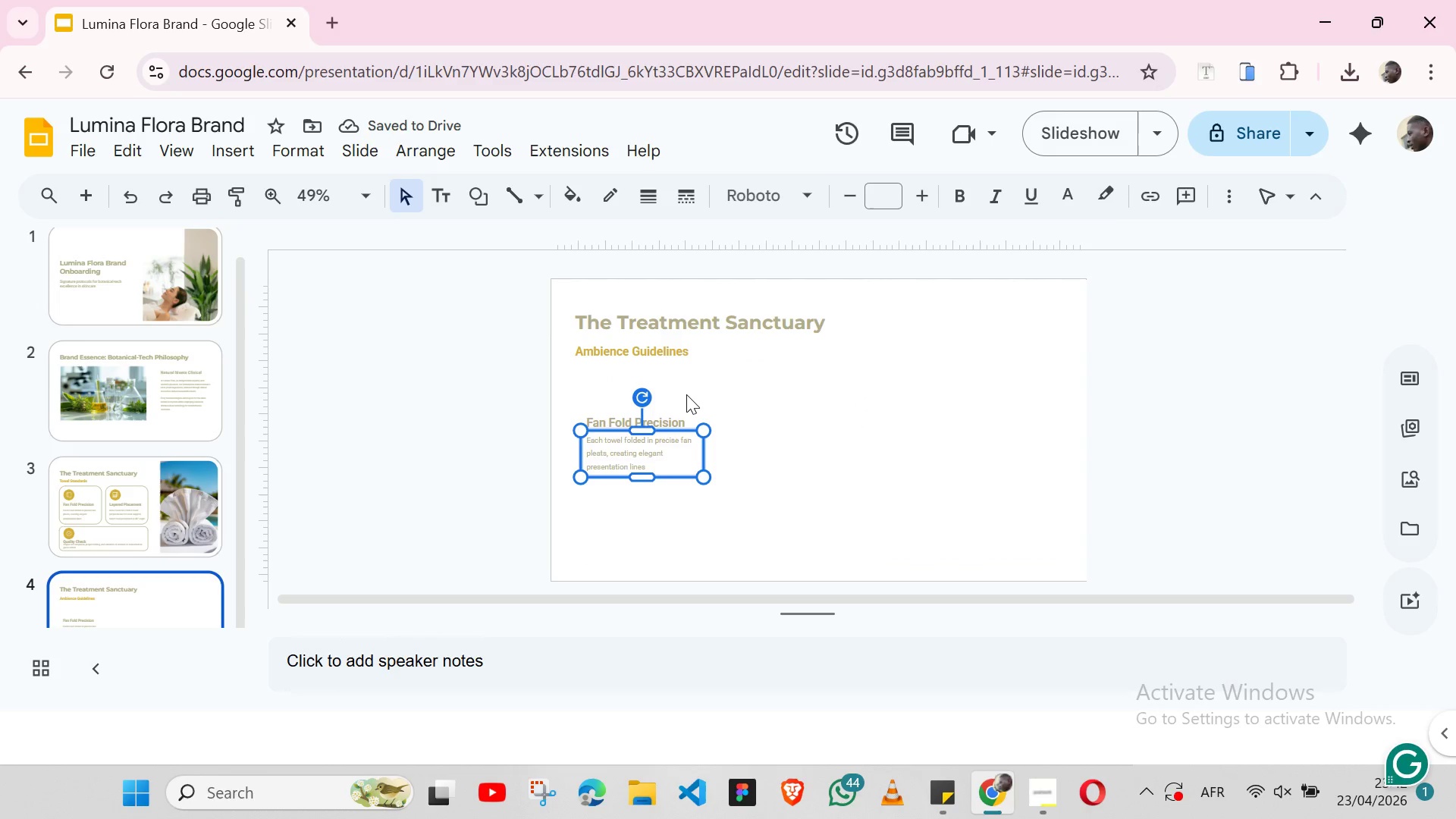 
hold_key(key=ShiftLeft, duration=1.5)
 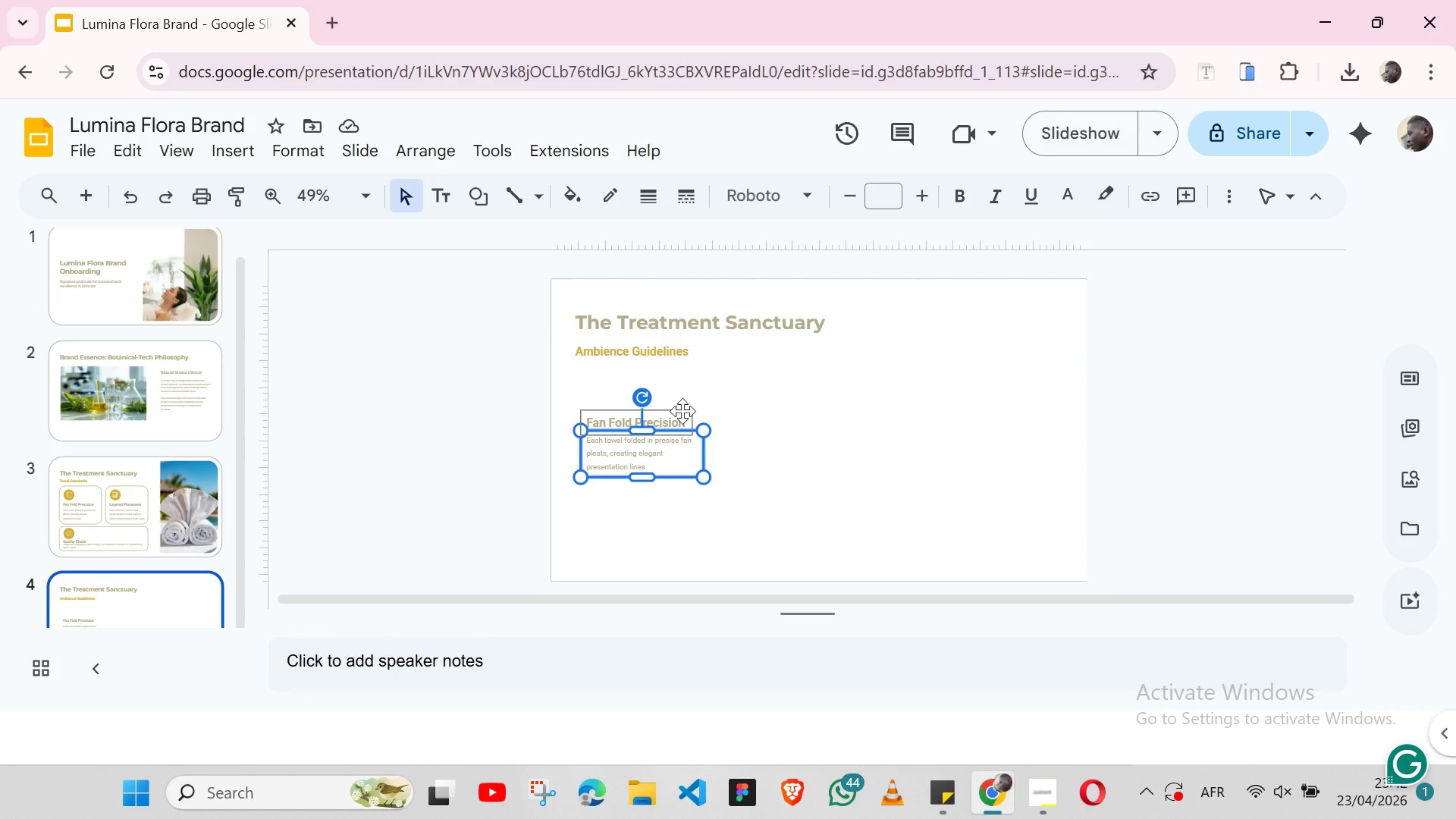 
hold_key(key=ShiftLeft, duration=1.16)
left_click([682, 411])
 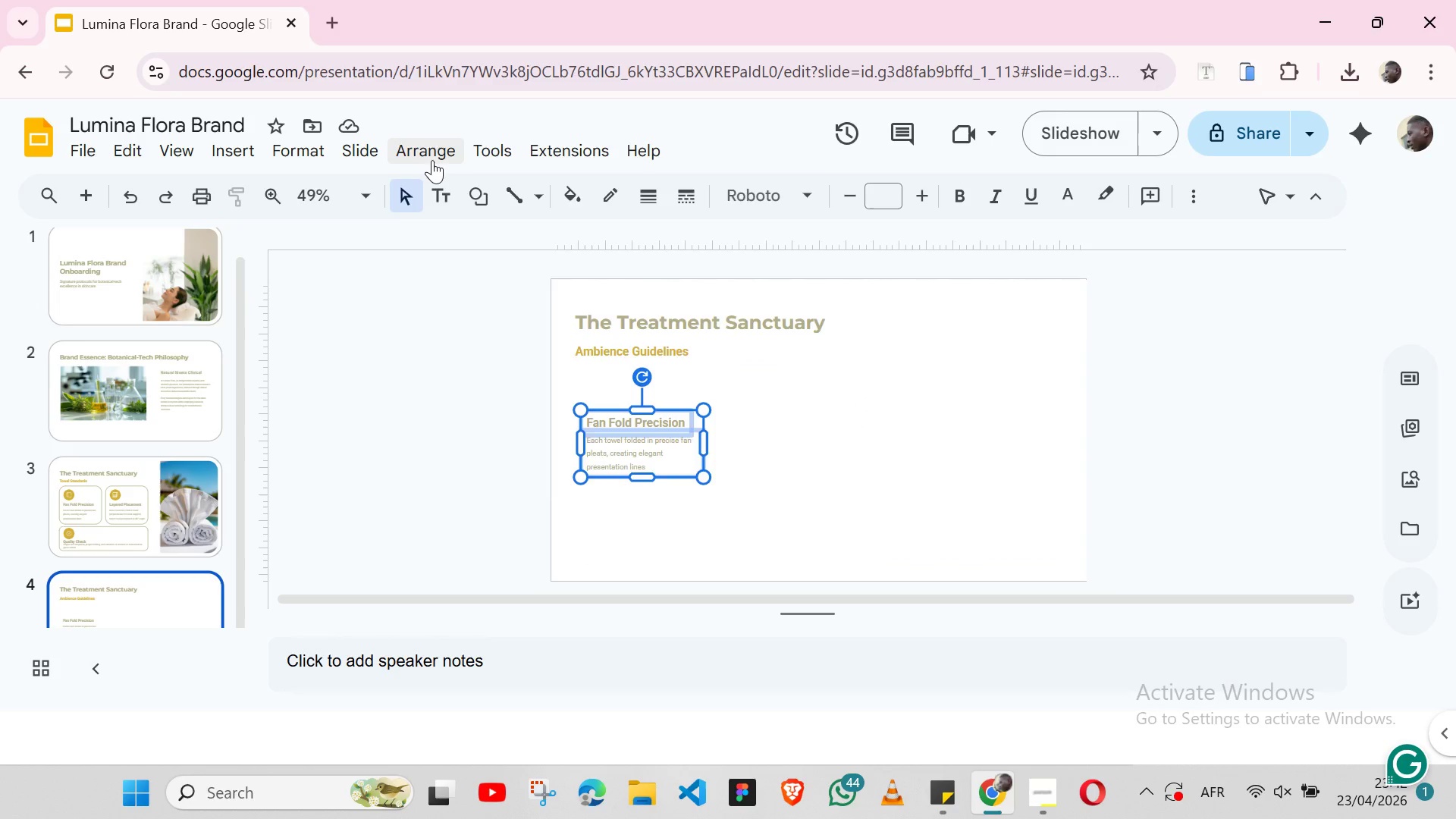 
left_click([432, 160])
 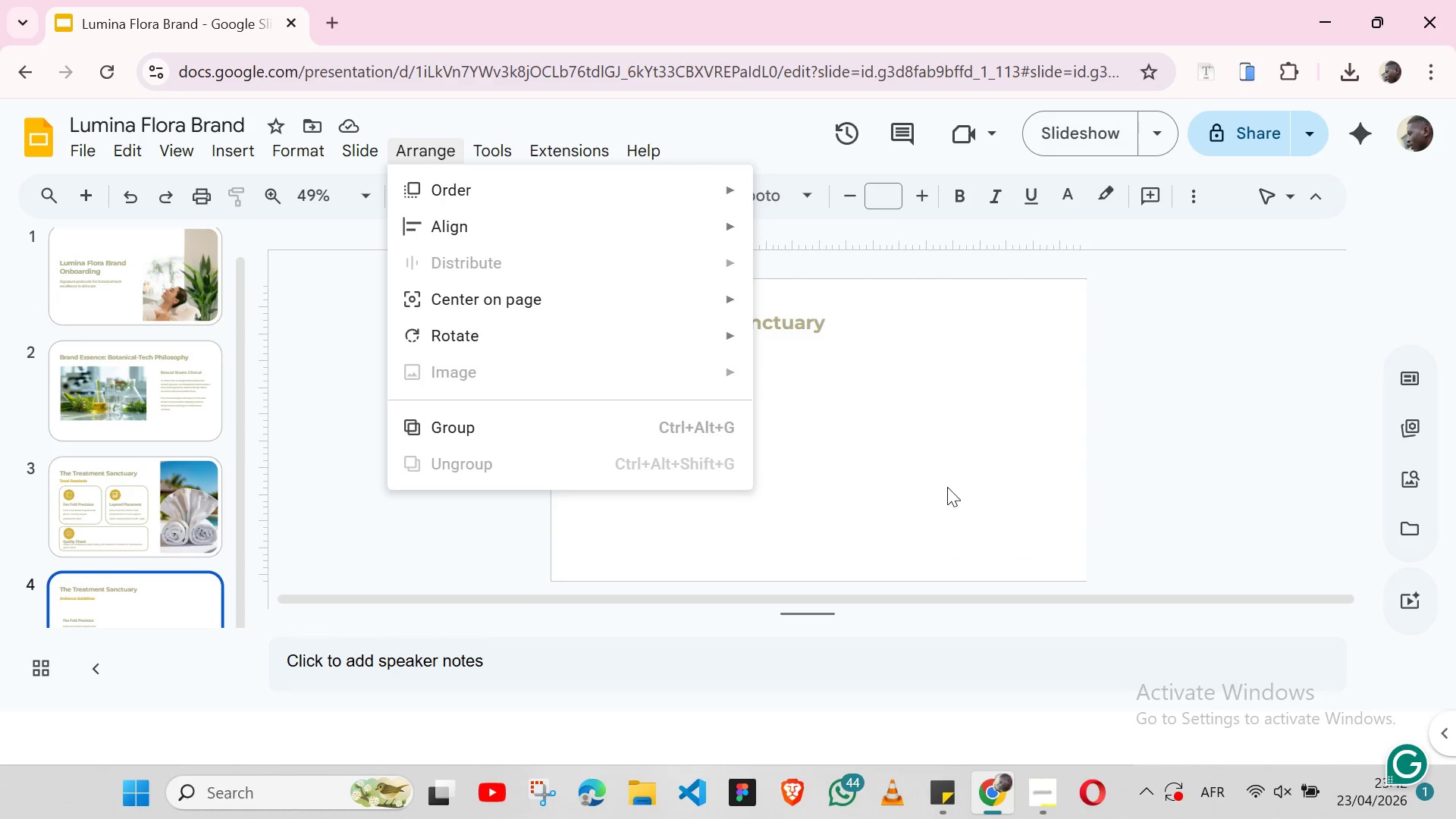 
left_click([947, 487])
 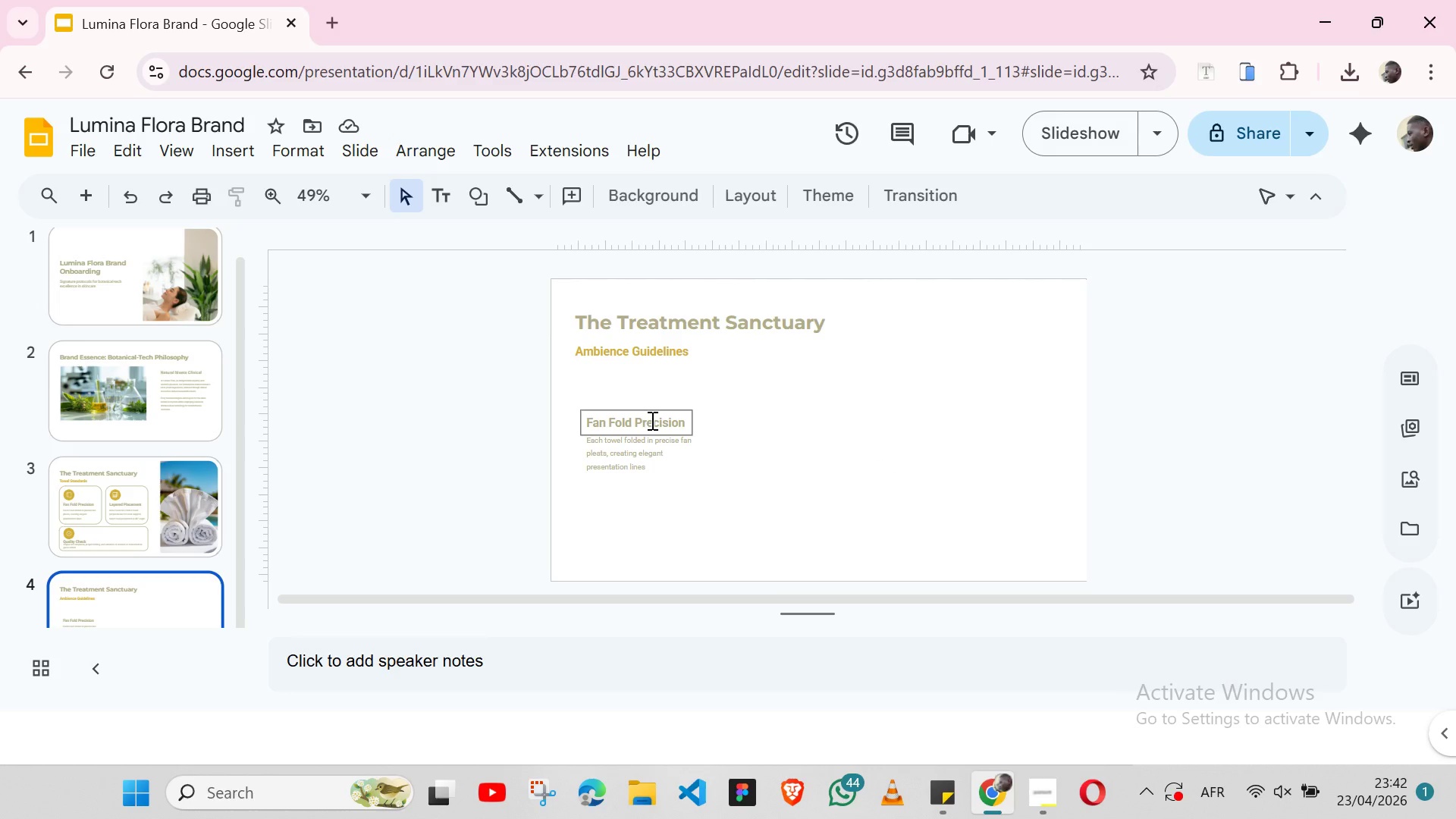 
double_click([651, 420])
 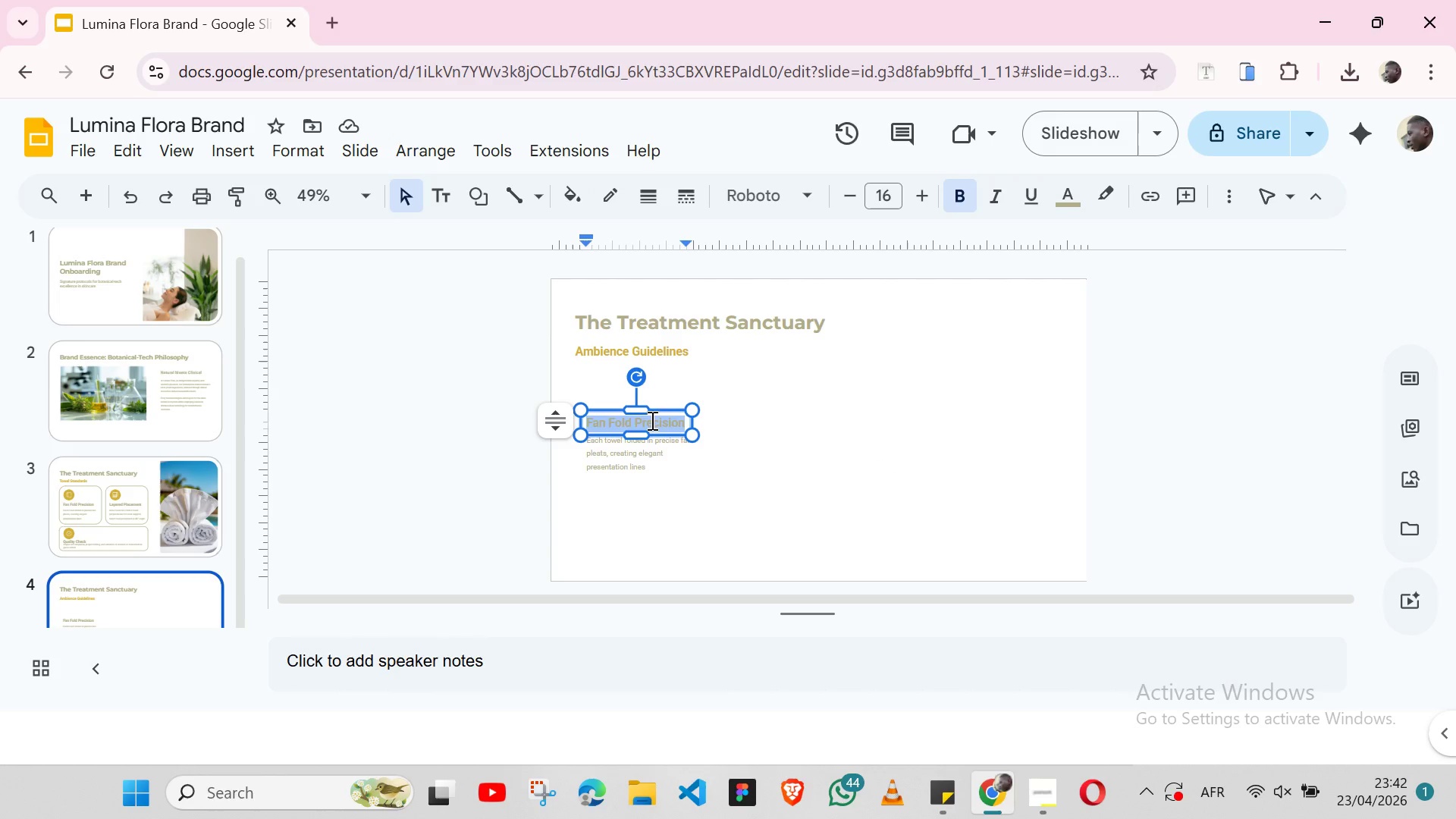 
triple_click([651, 420])
 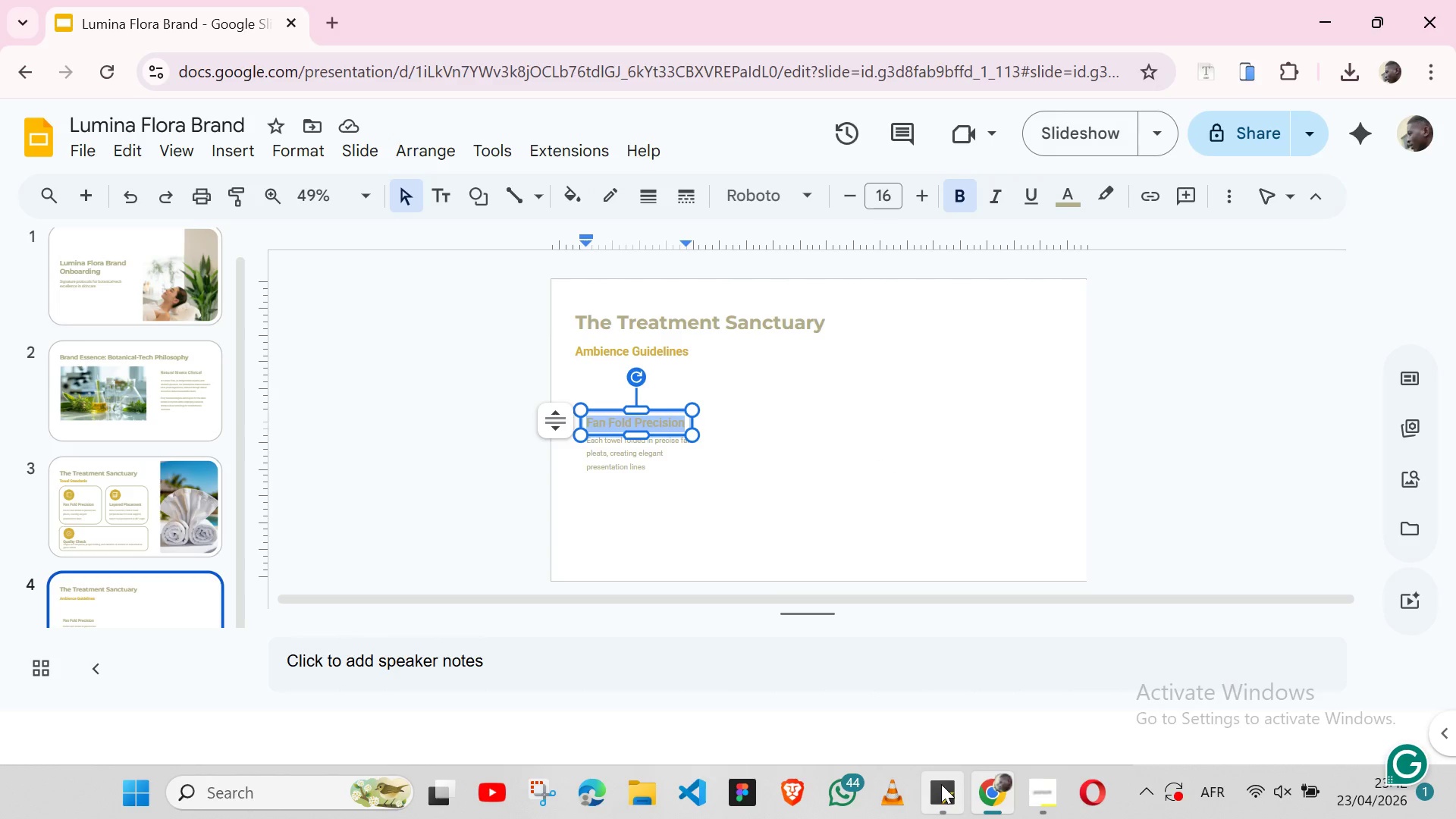 
left_click([941, 784])
 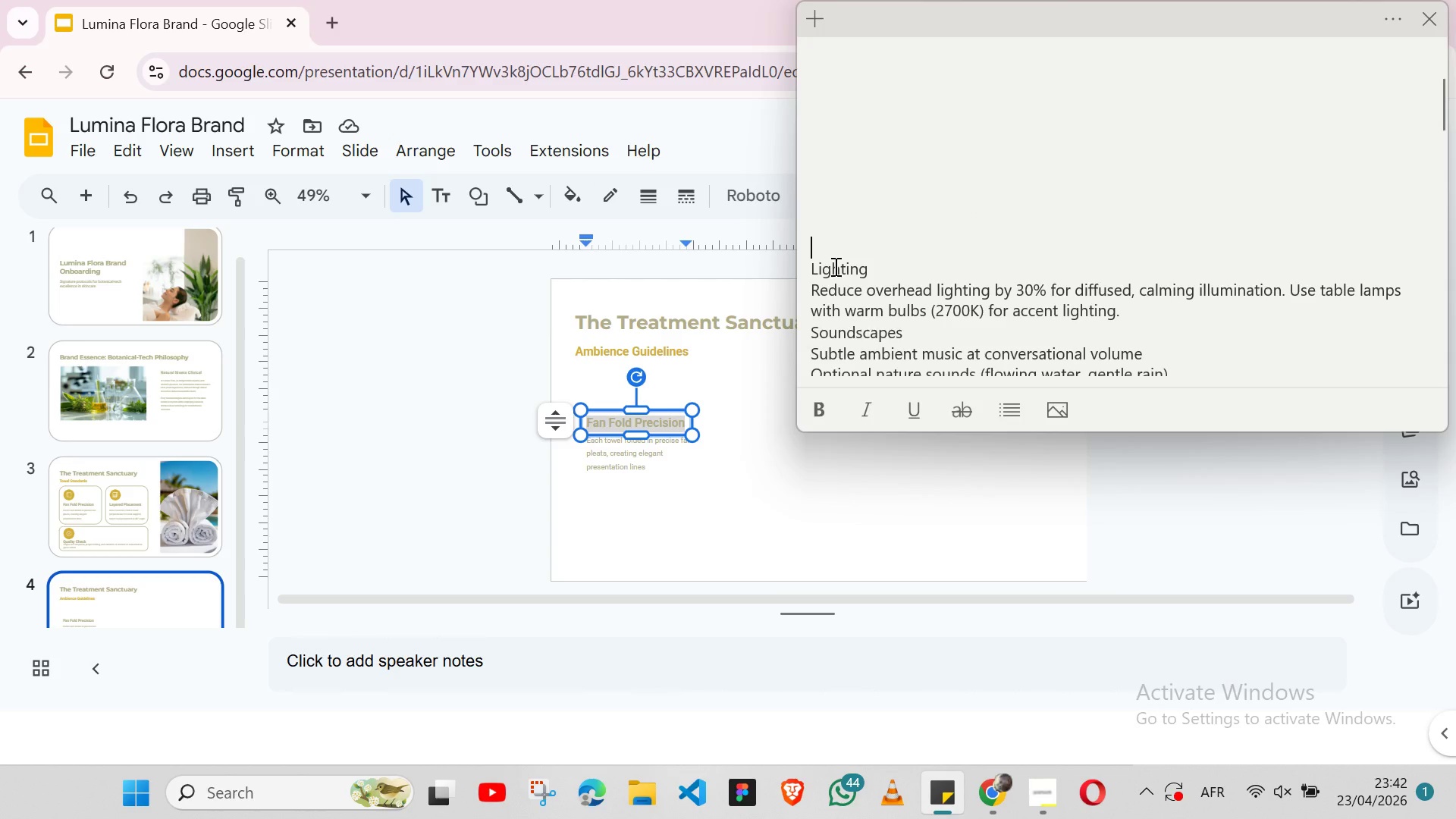 
double_click([834, 266])
 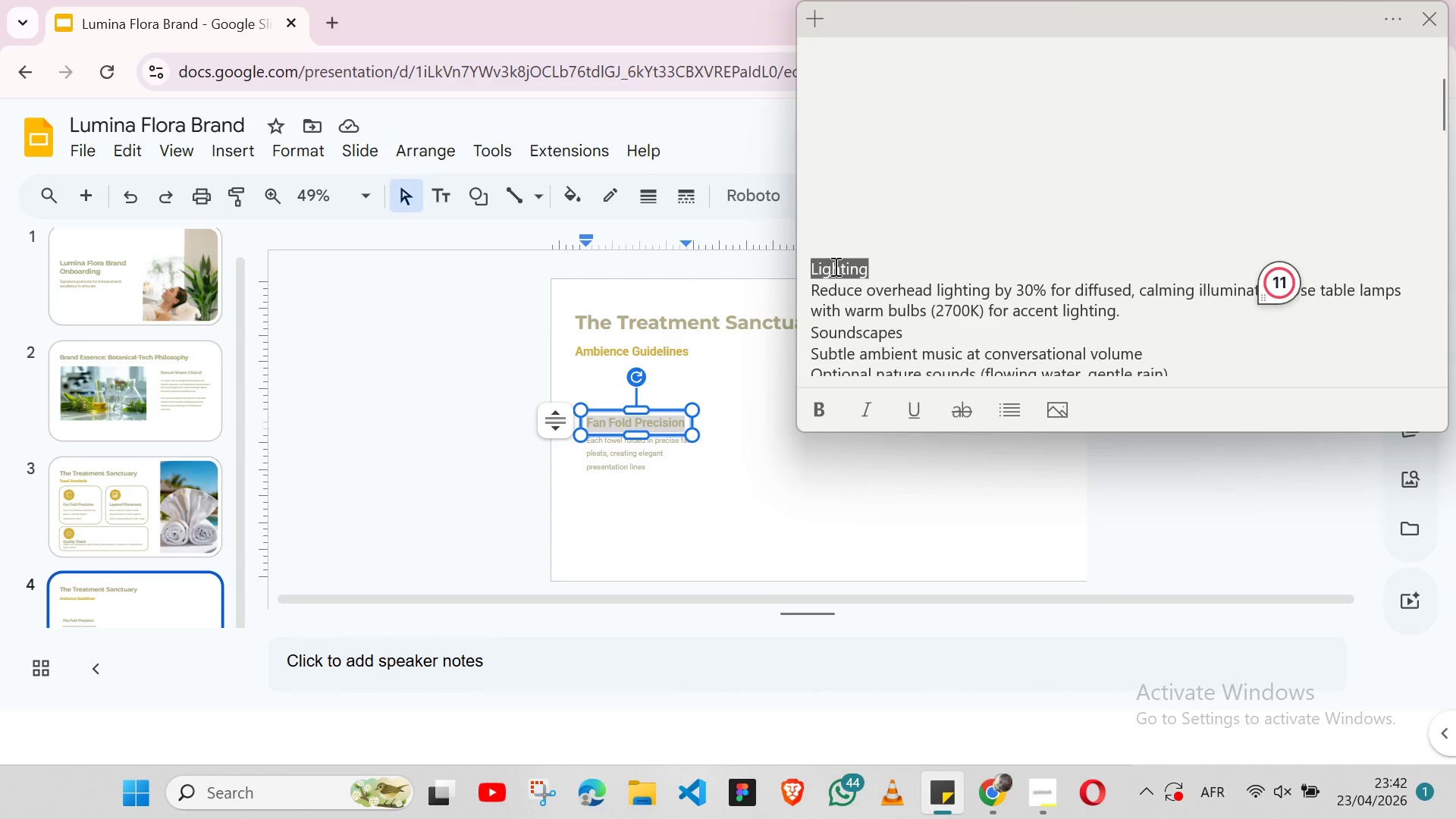 
key(Control+X)
 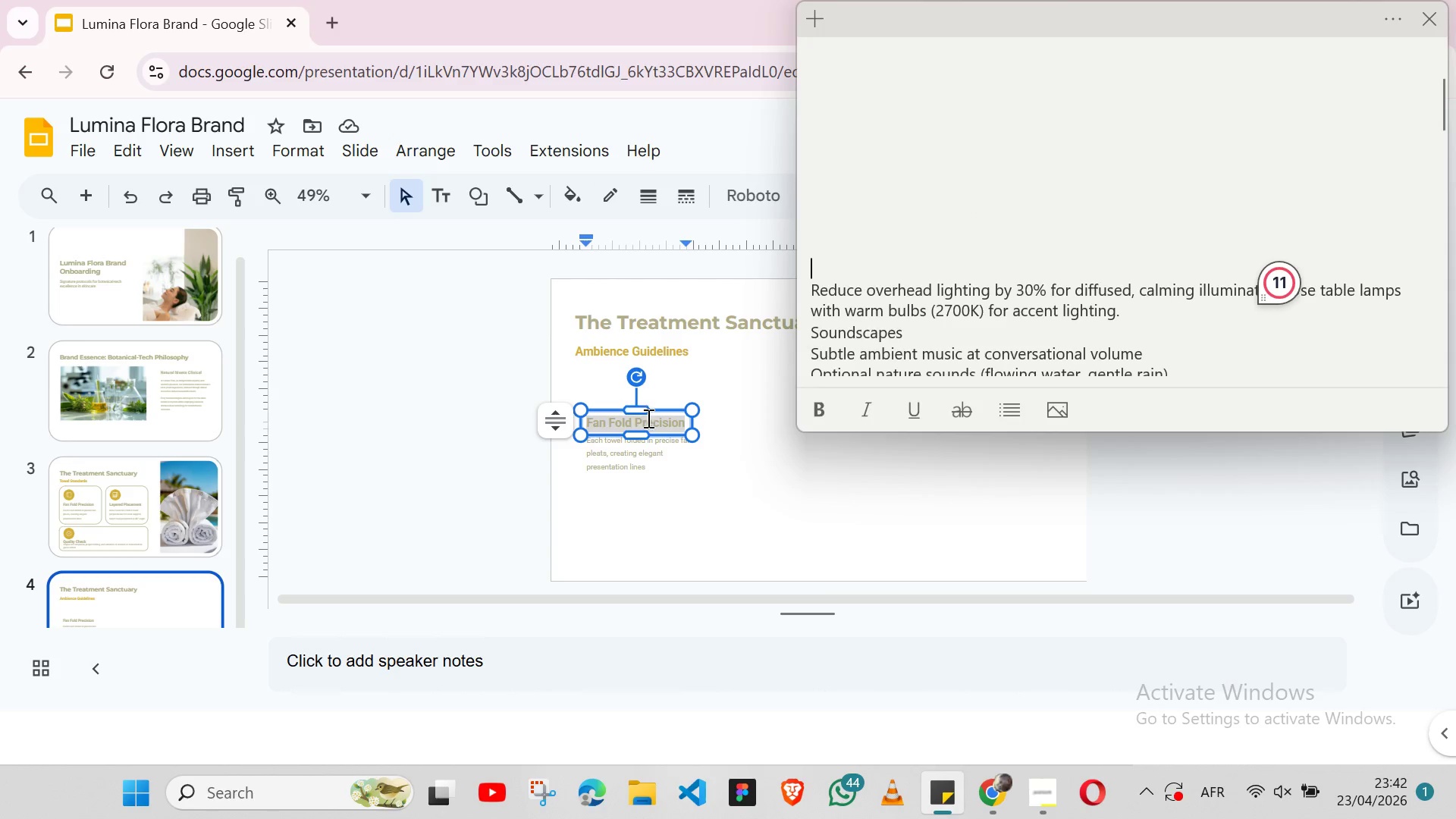 
left_click([649, 420])
 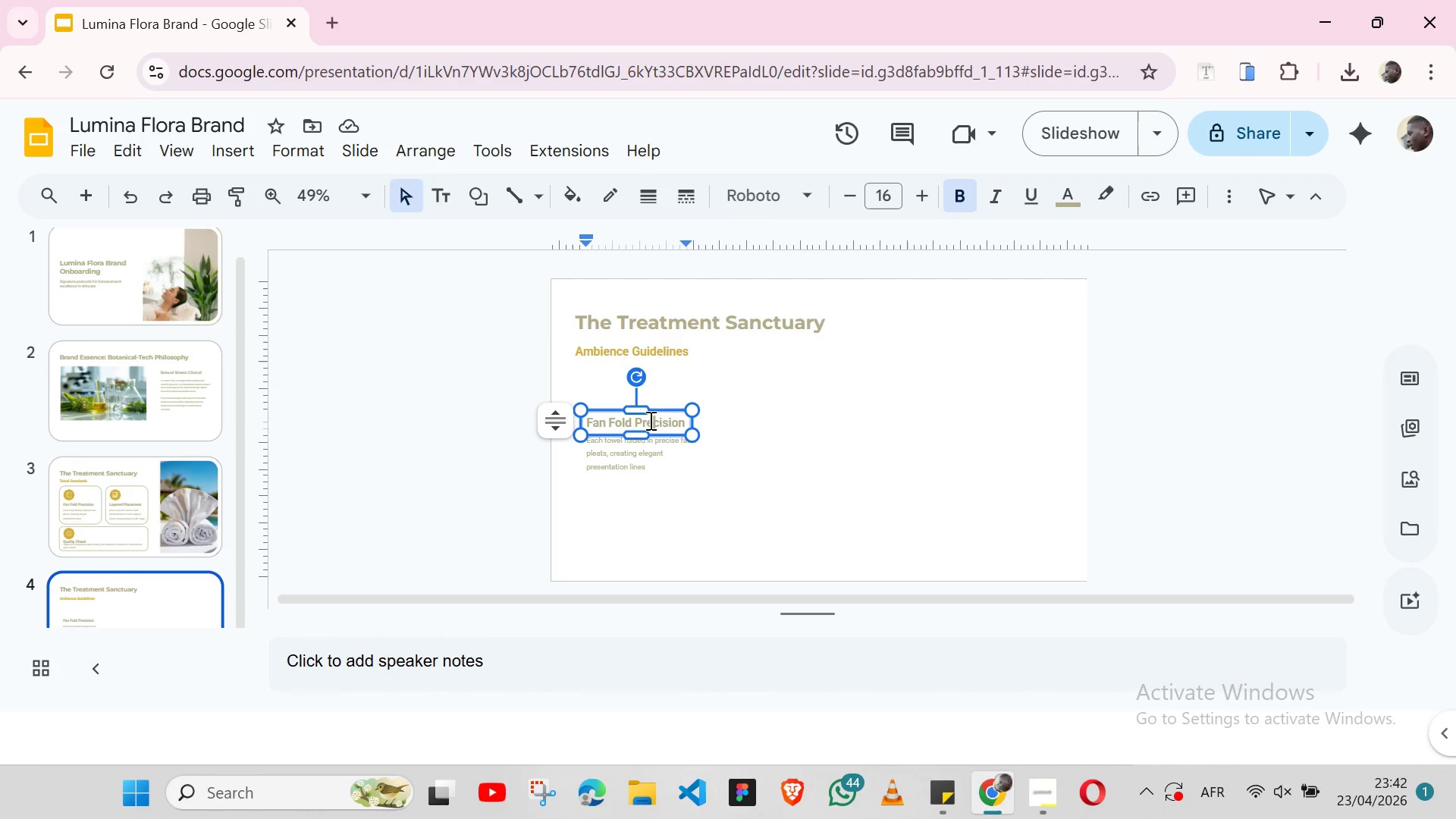 
double_click([649, 420])
 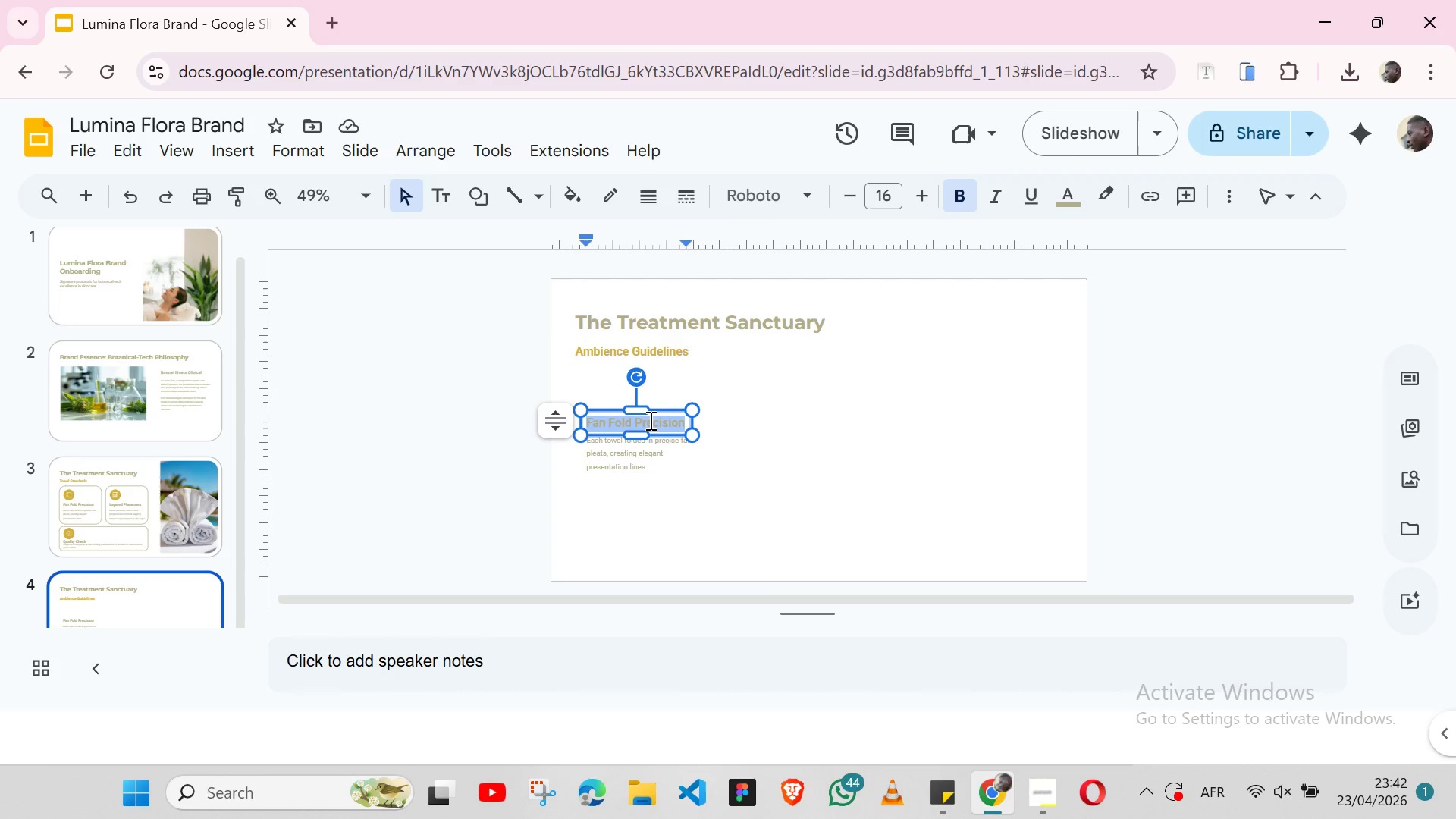 
triple_click([649, 420])
 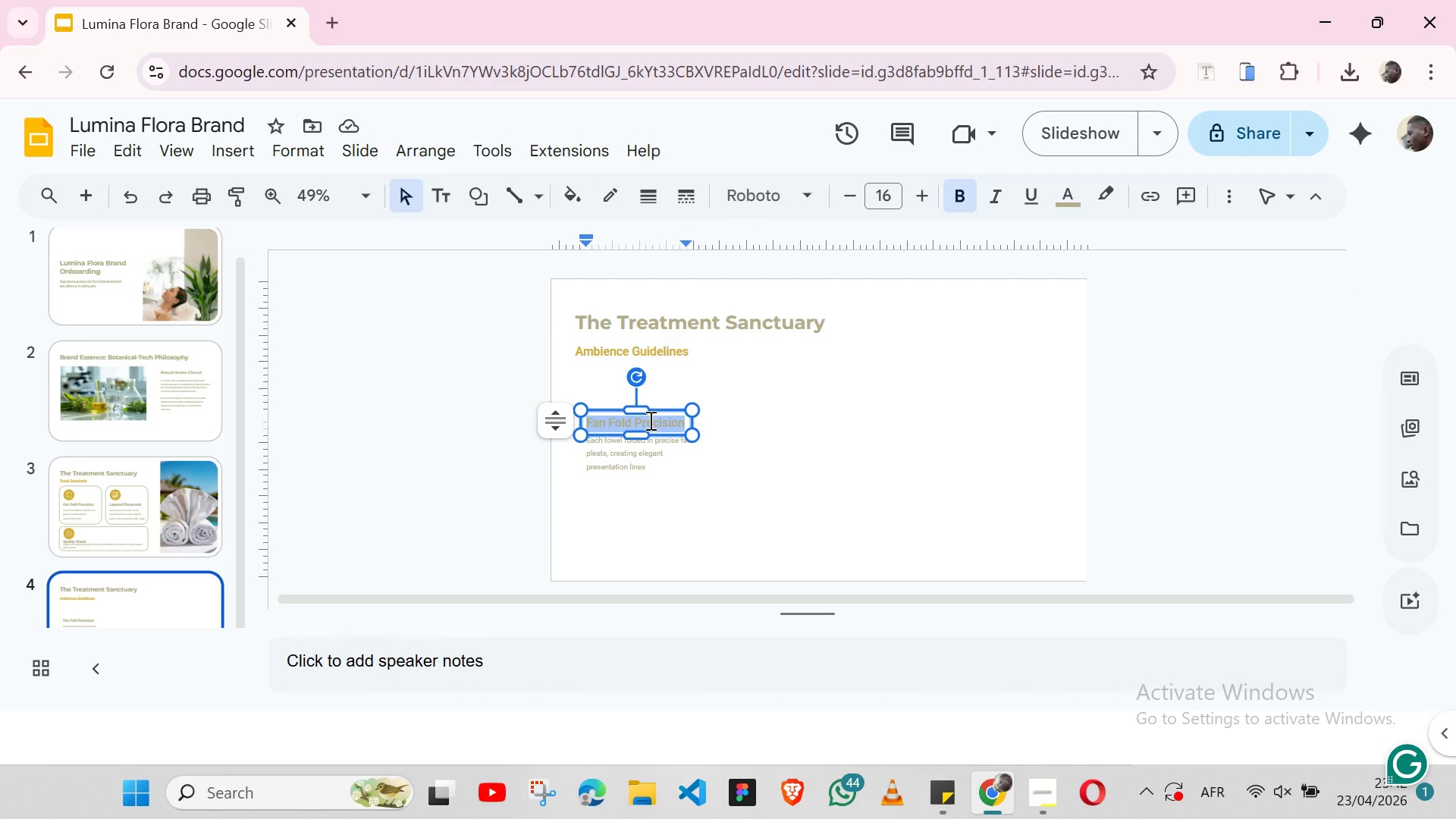 
key(Control+ControlLeft)
 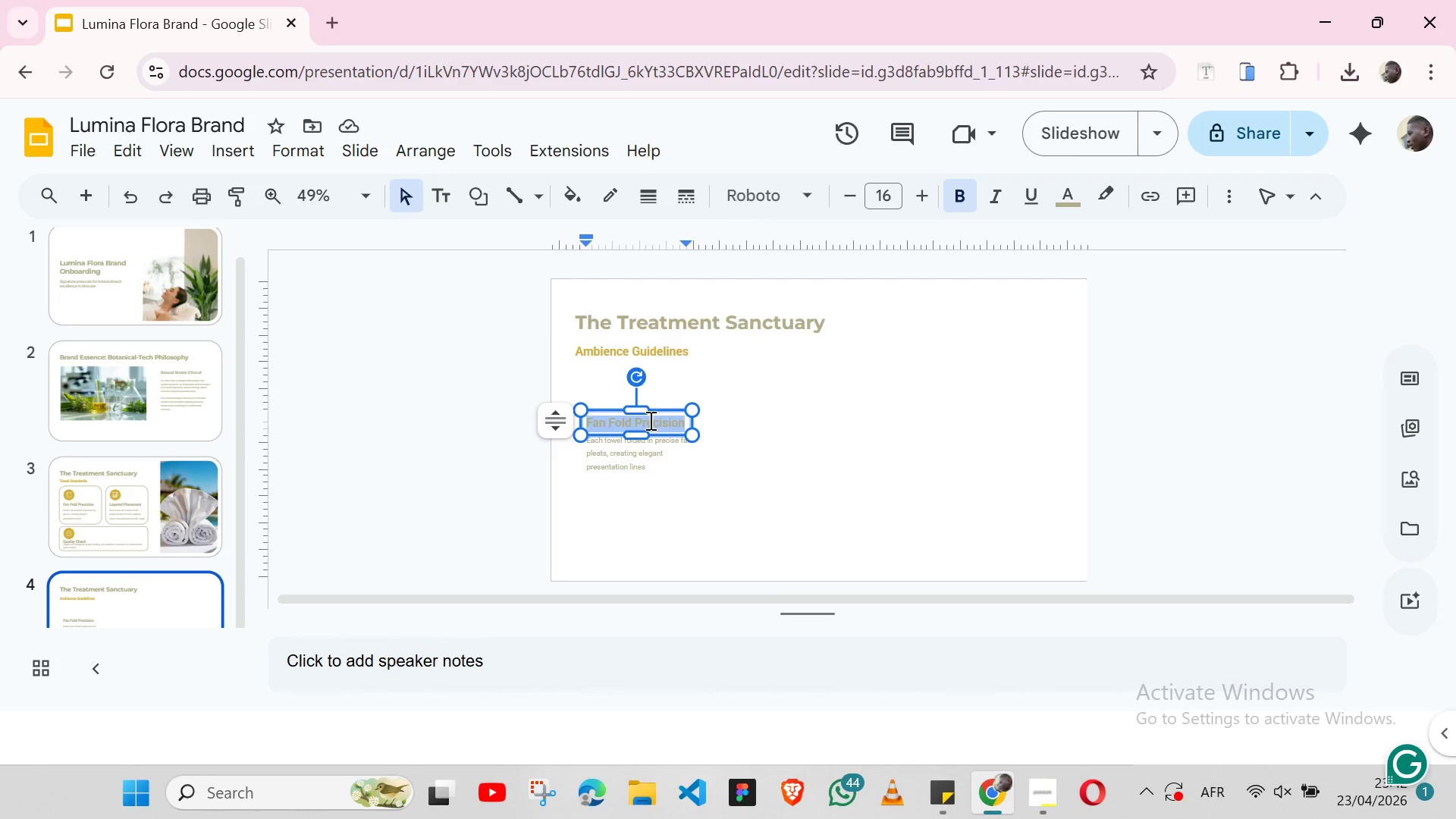 
key(Control+V)
 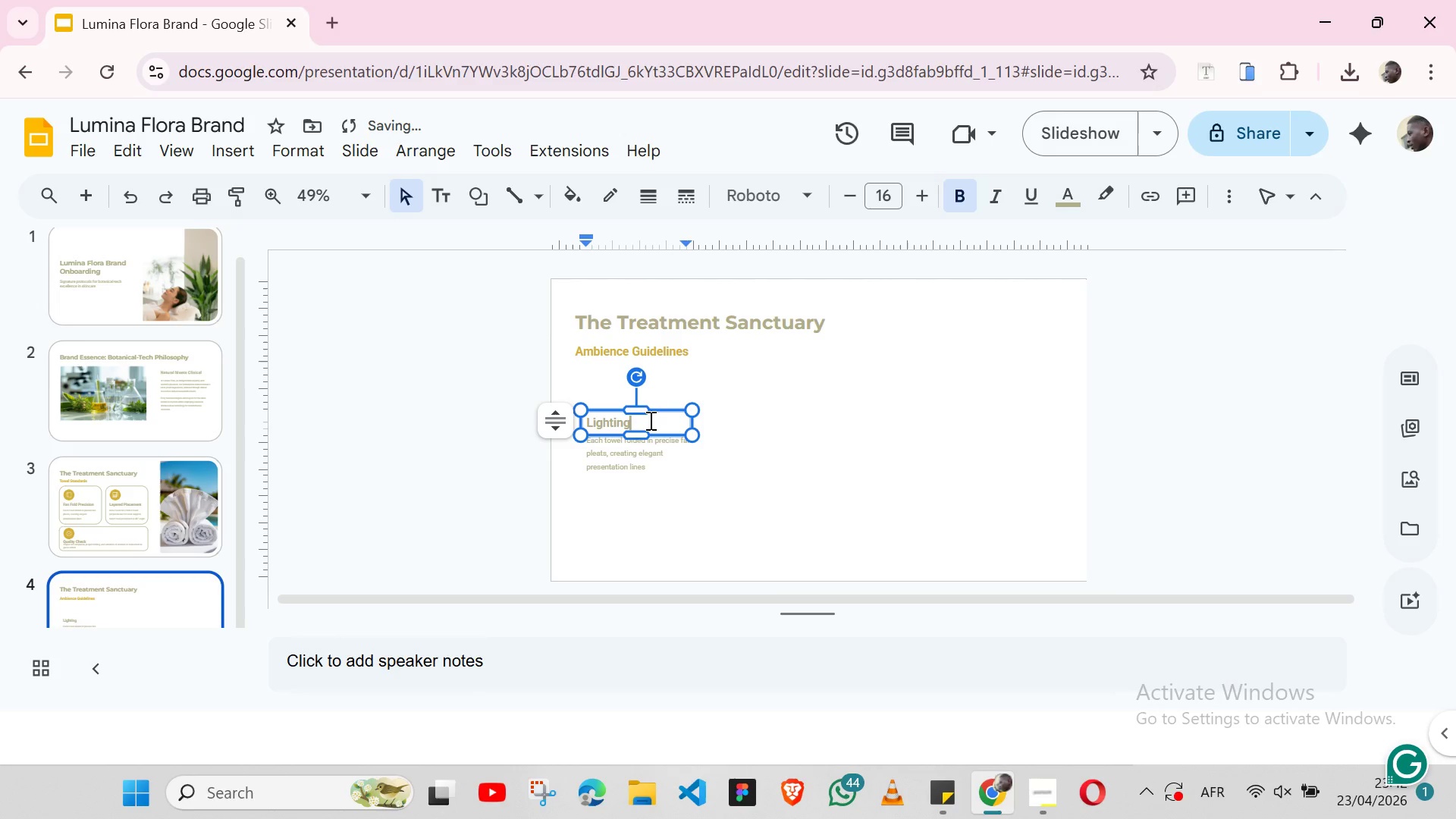 
left_click([649, 420])
 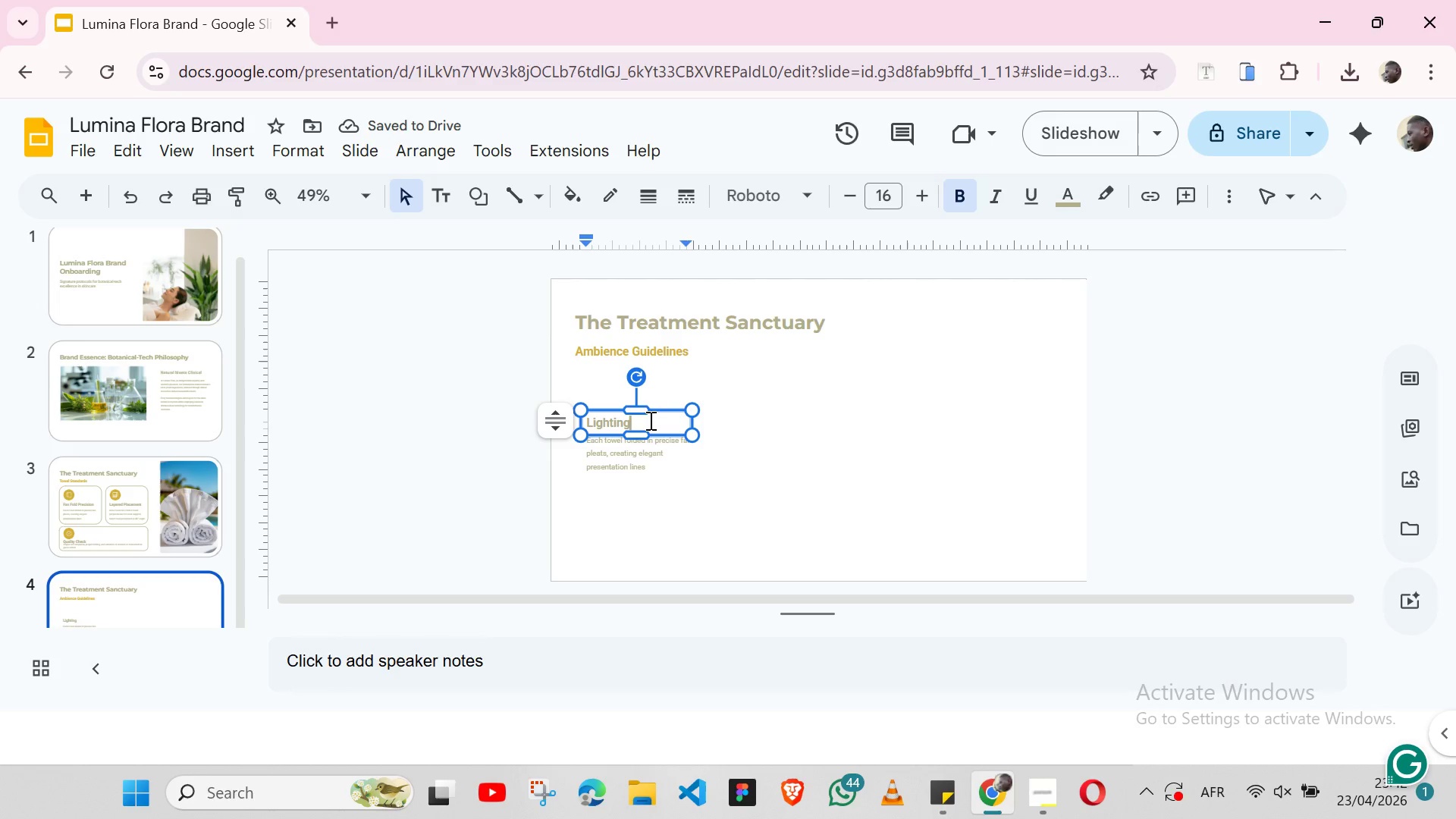 
key(Alt+Tab)
 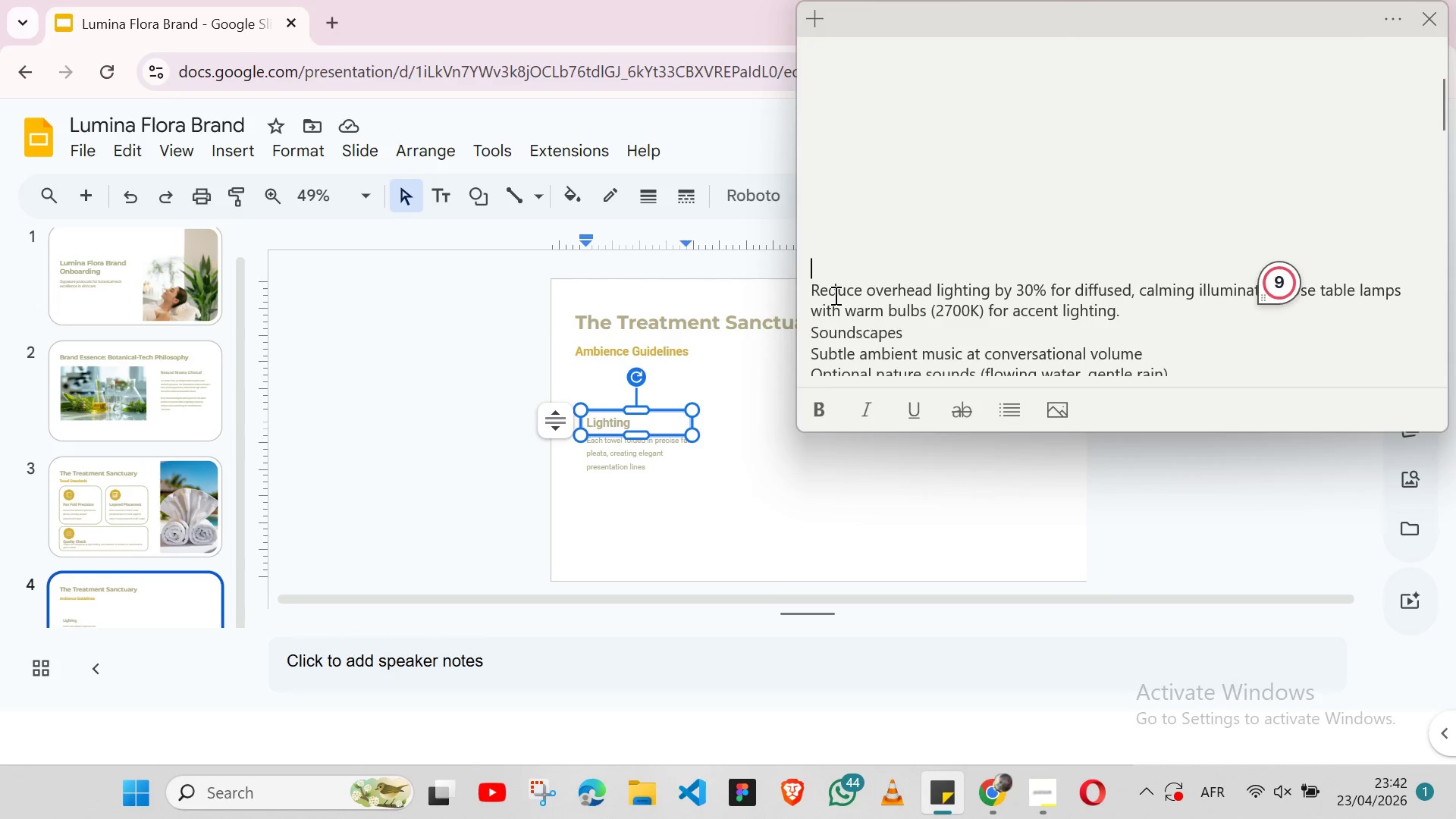 
double_click([834, 295])
 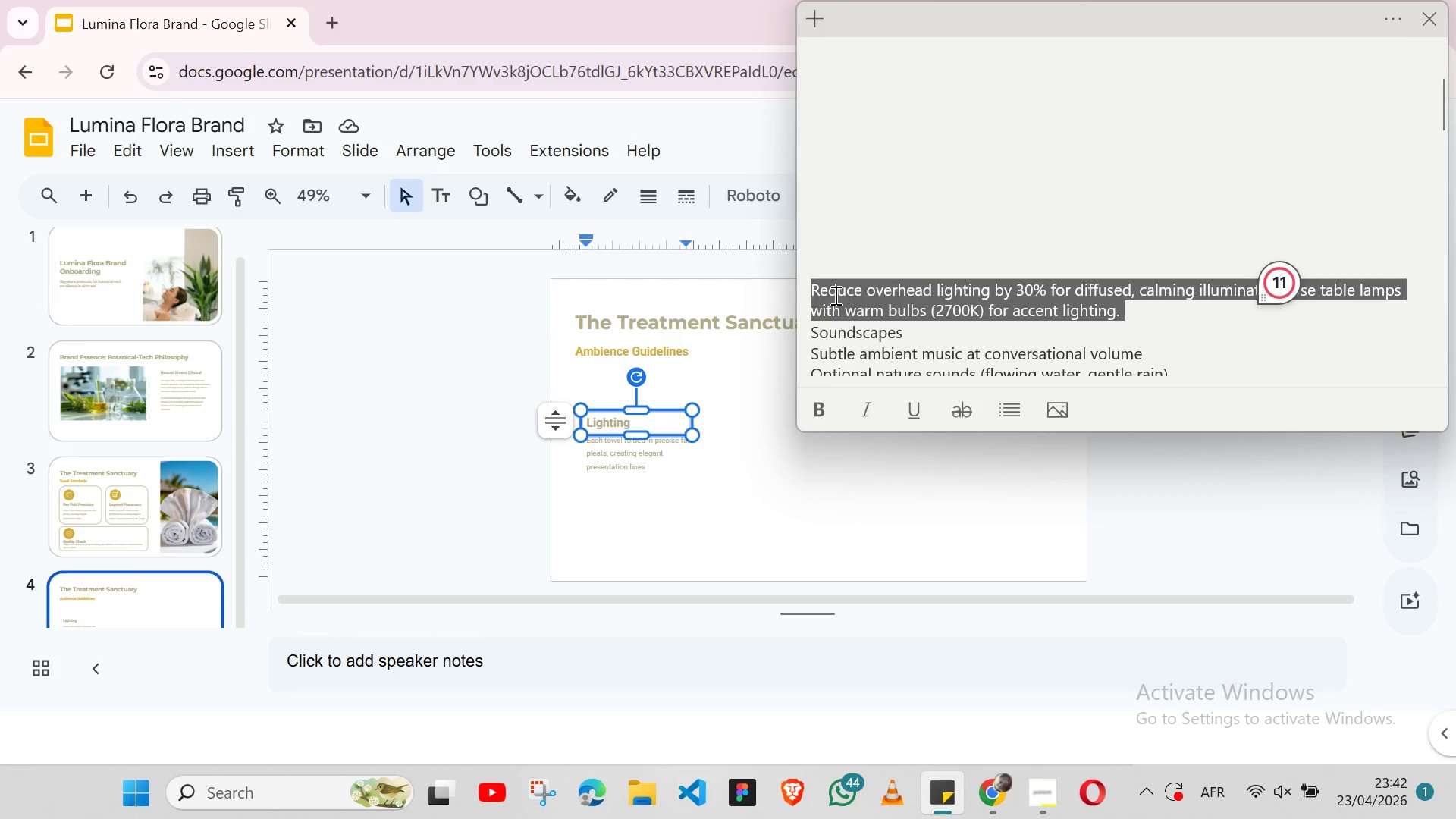 
triple_click([834, 295])
 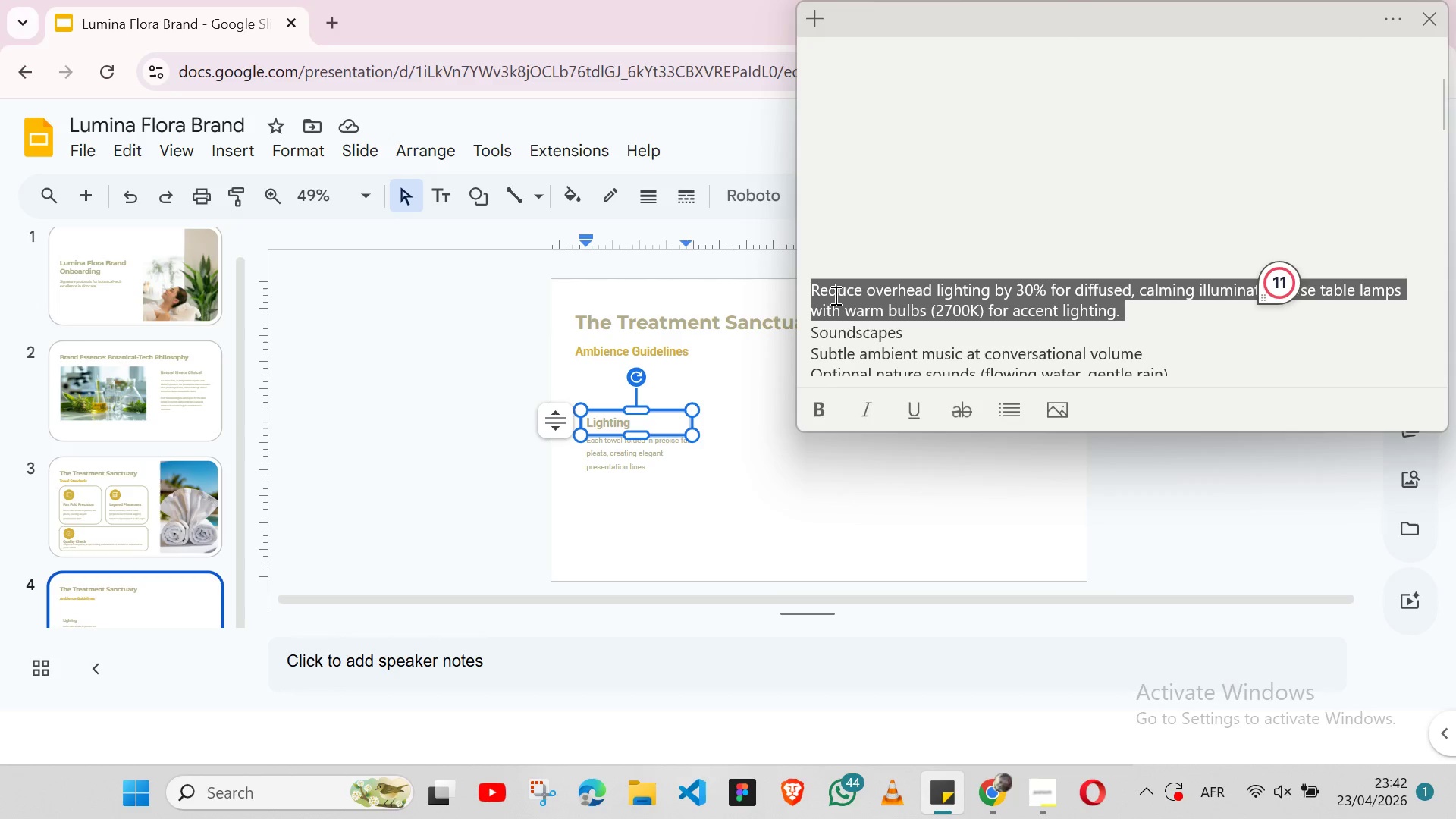 
key(Shift+ArrowLeft)
 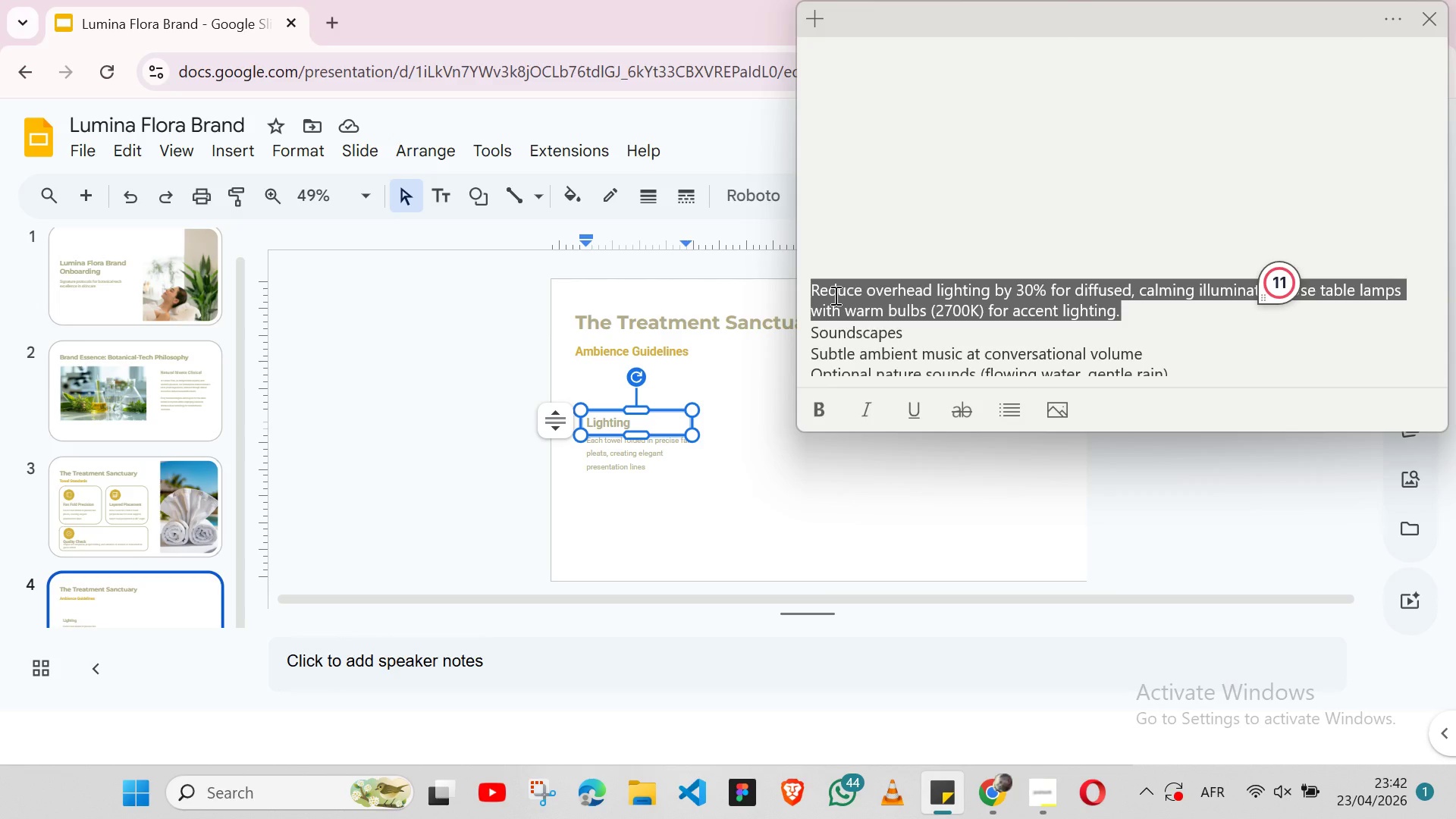 
key(Control+X)
 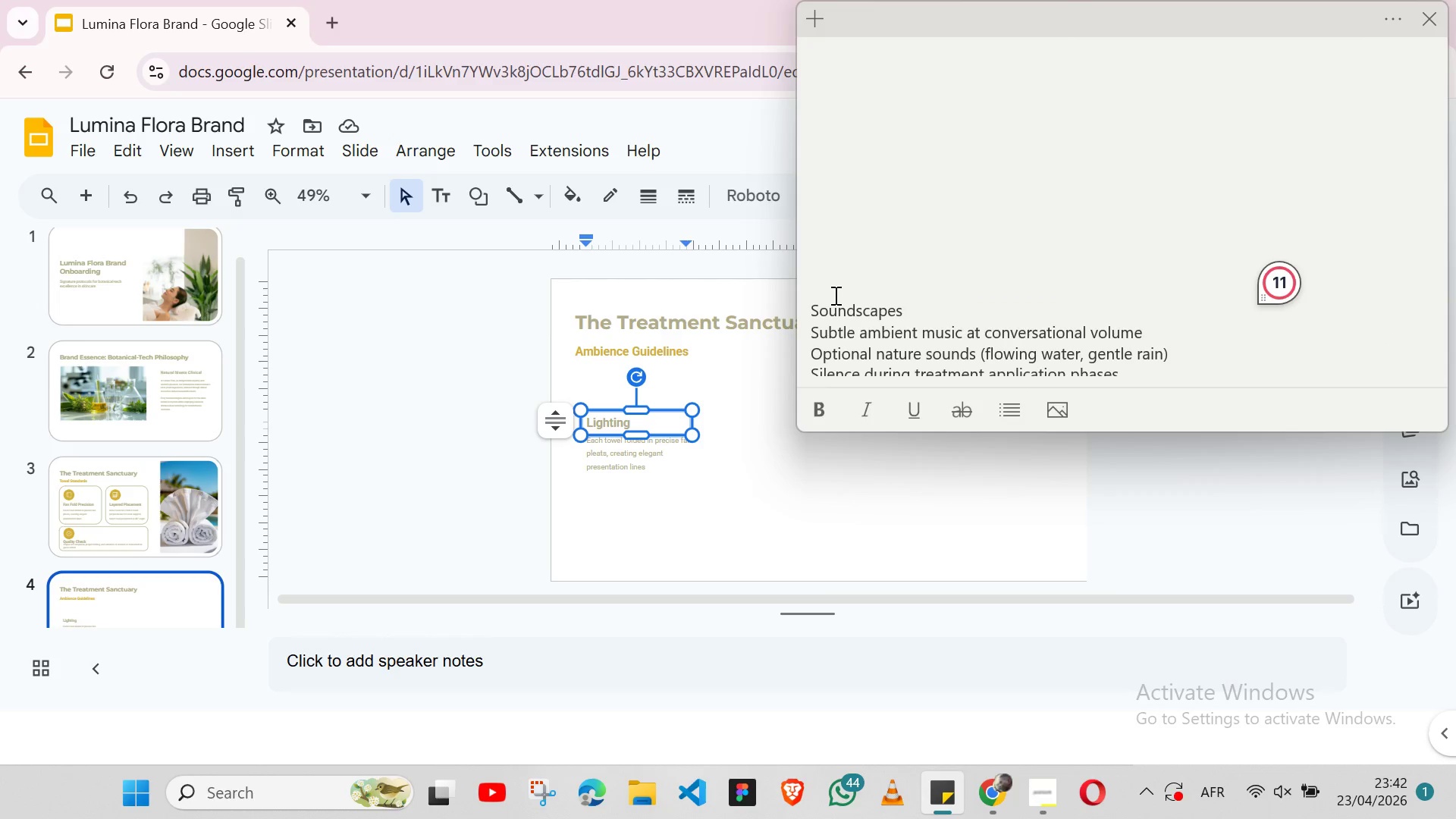 
key(Alt+Tab)
 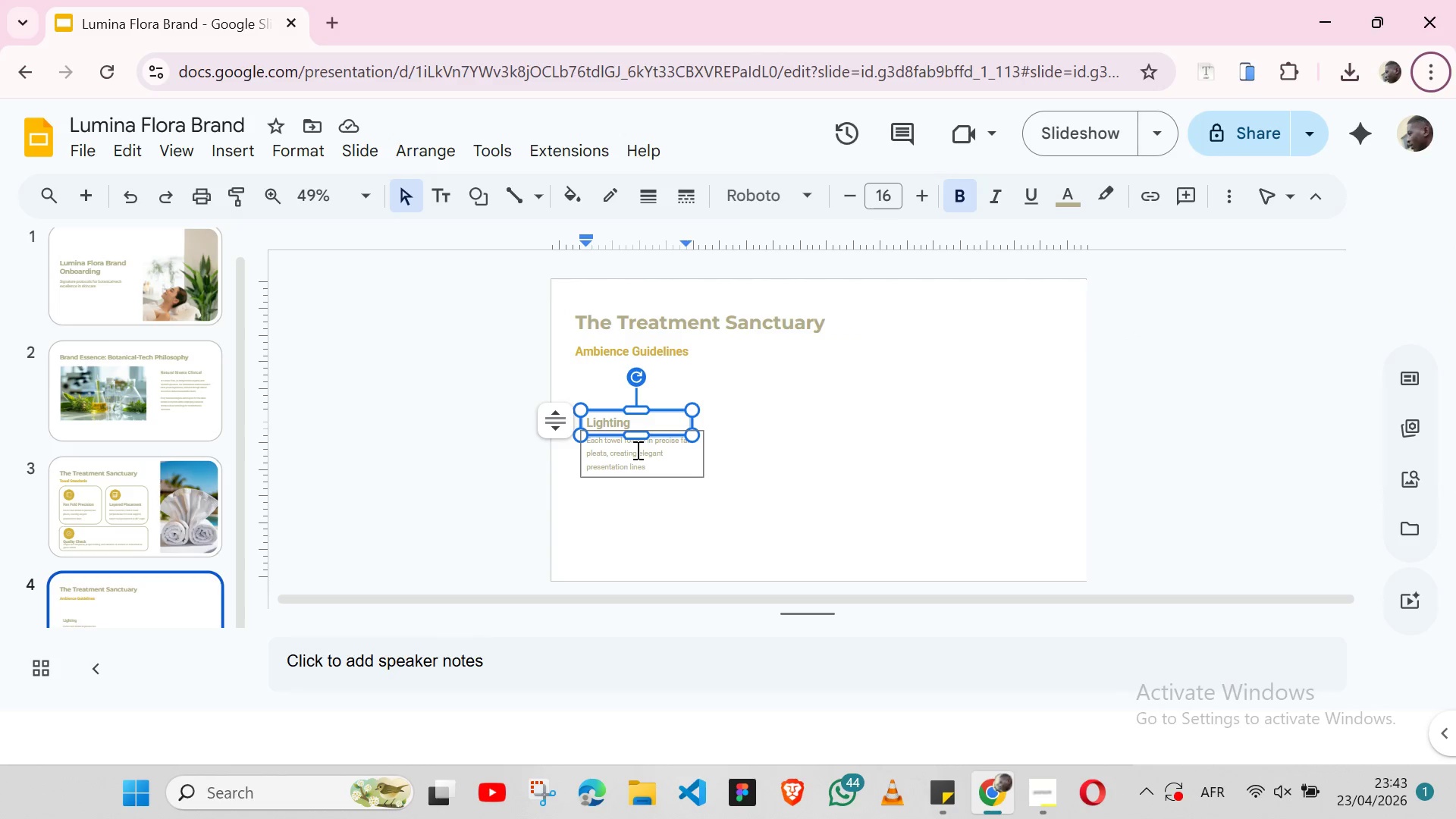 
double_click([636, 450])
 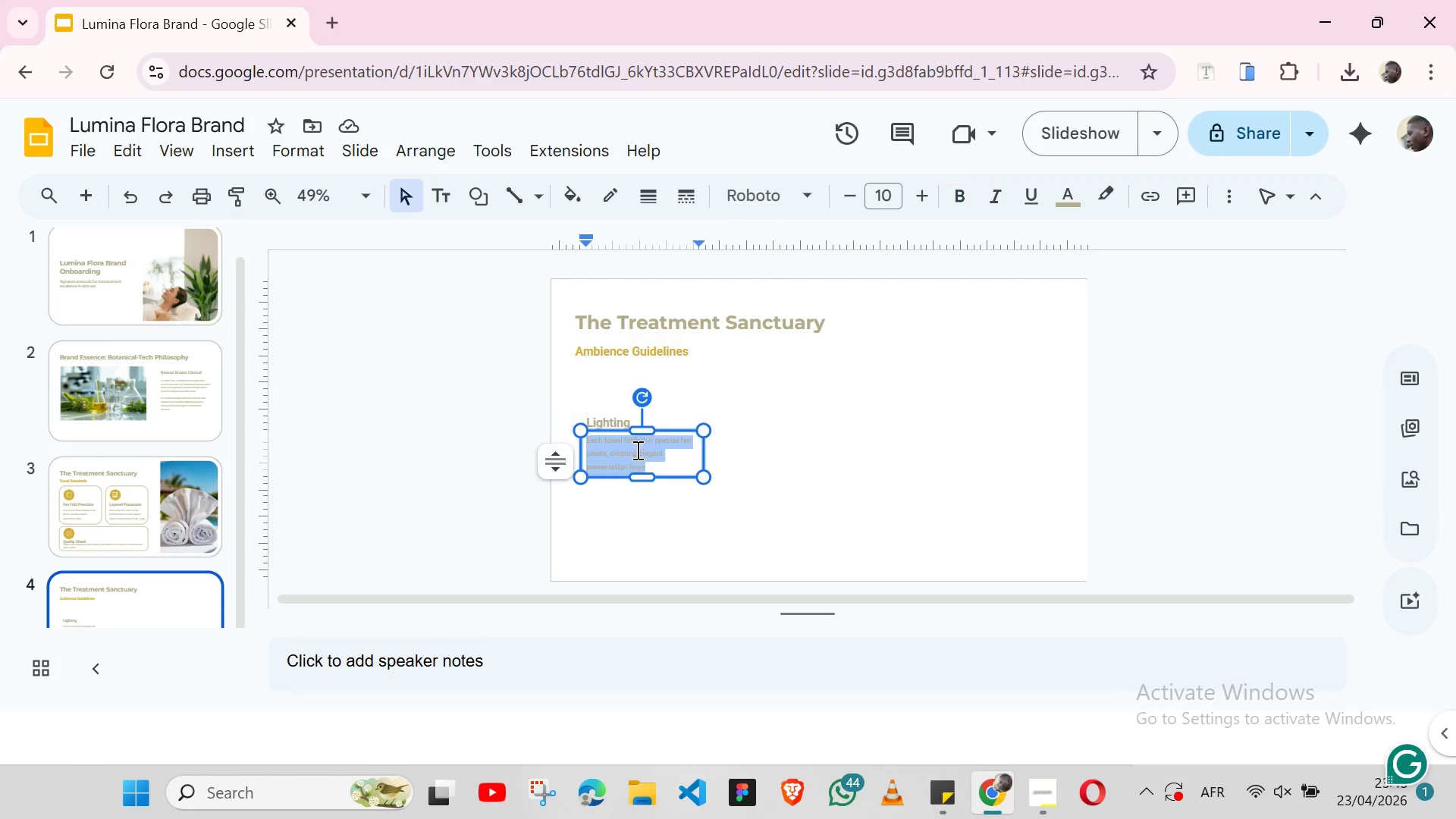 
triple_click([636, 450])
 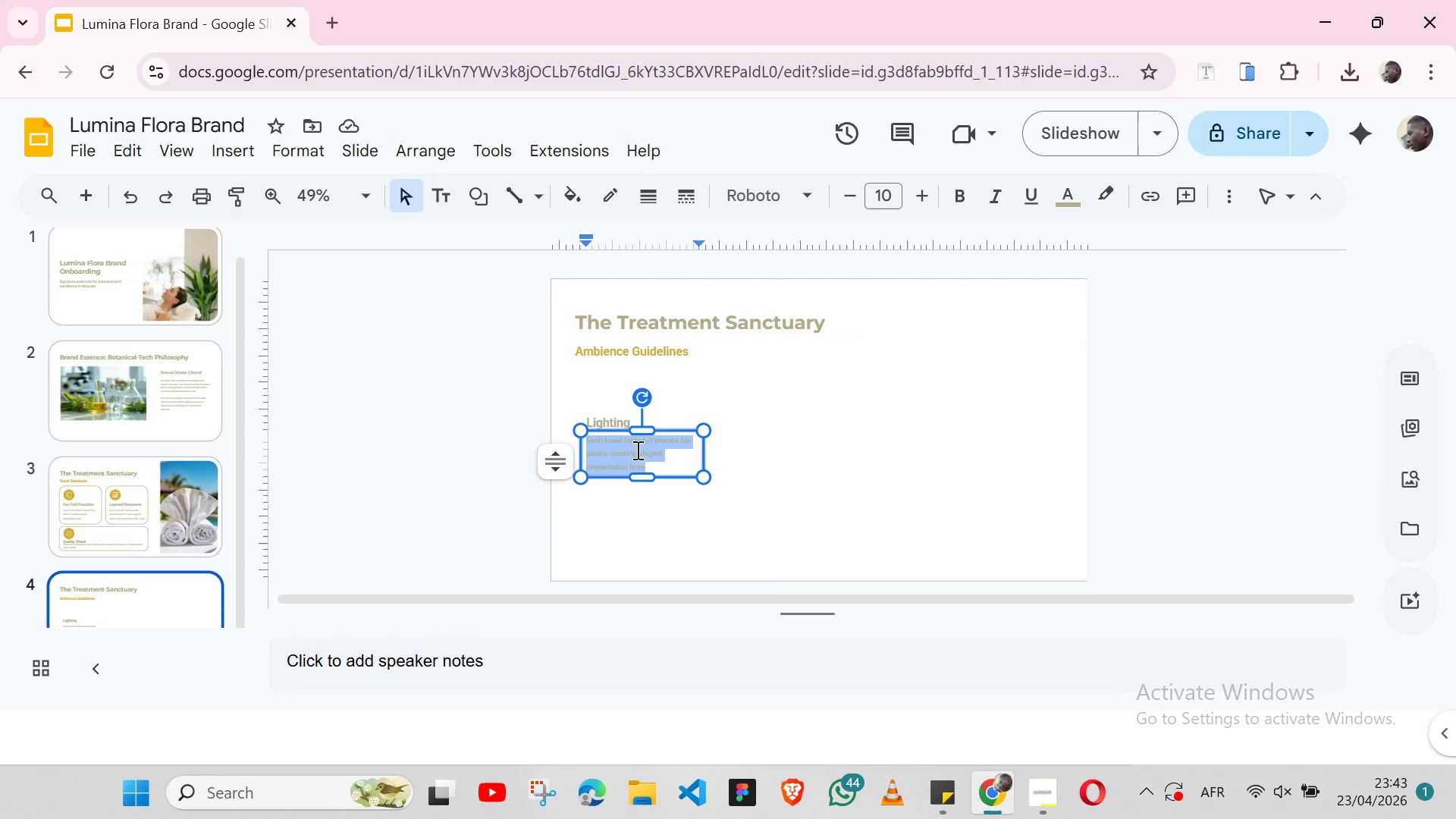 
key(Control+ControlLeft)
 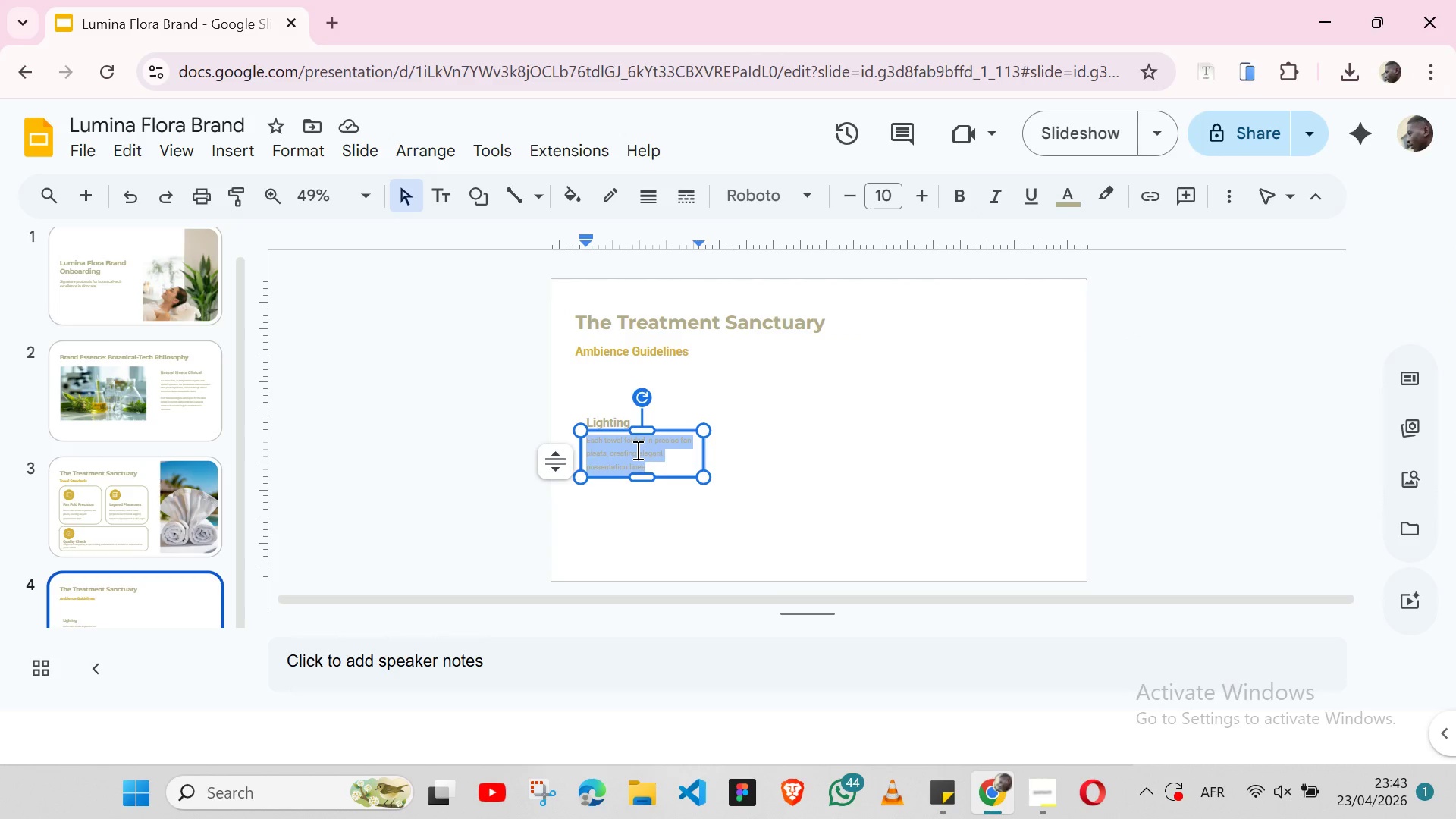 
key(Control+V)
 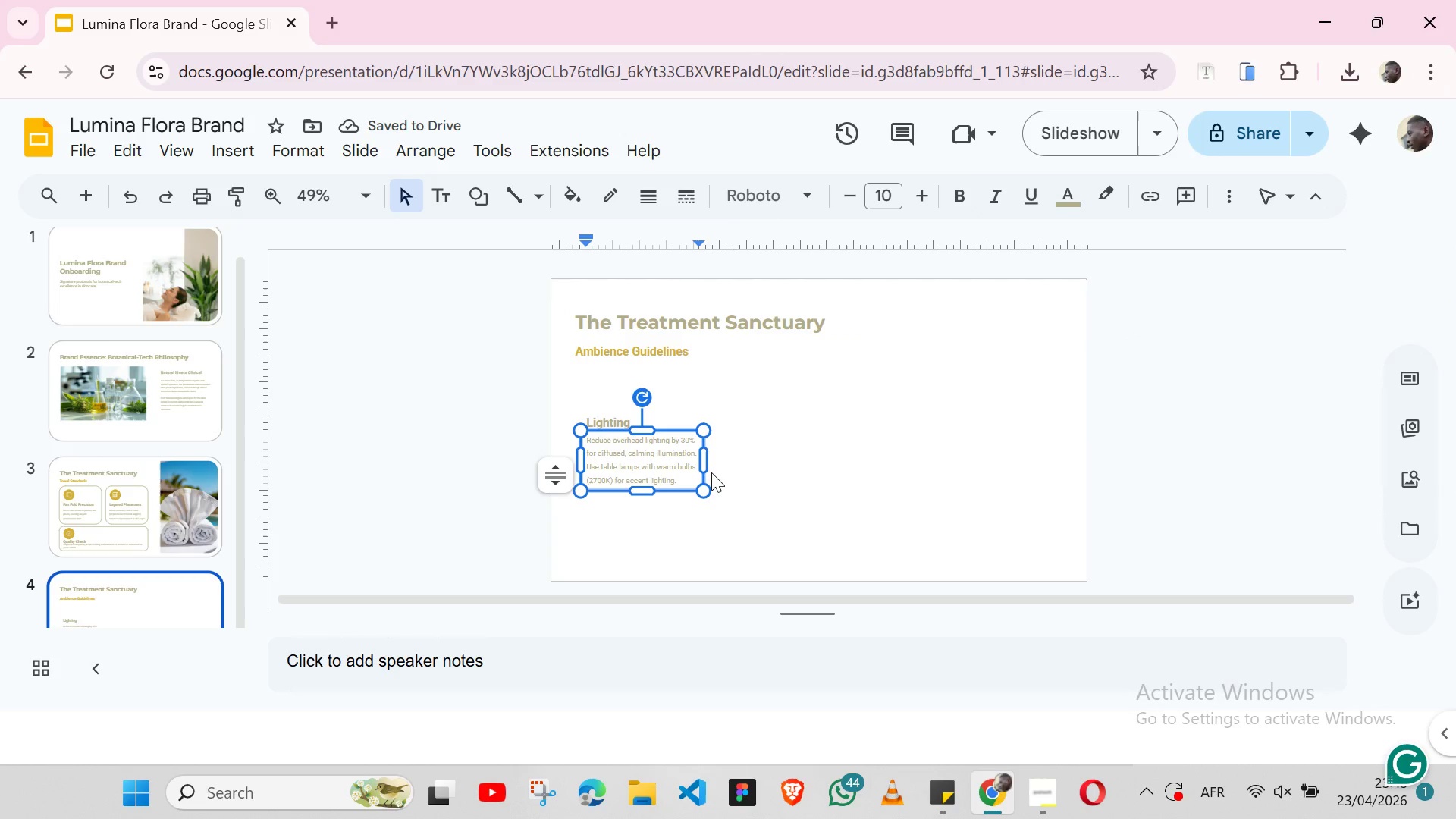 
left_click_drag(start_coordinate=[705, 456], to_coordinate=[767, 448])
 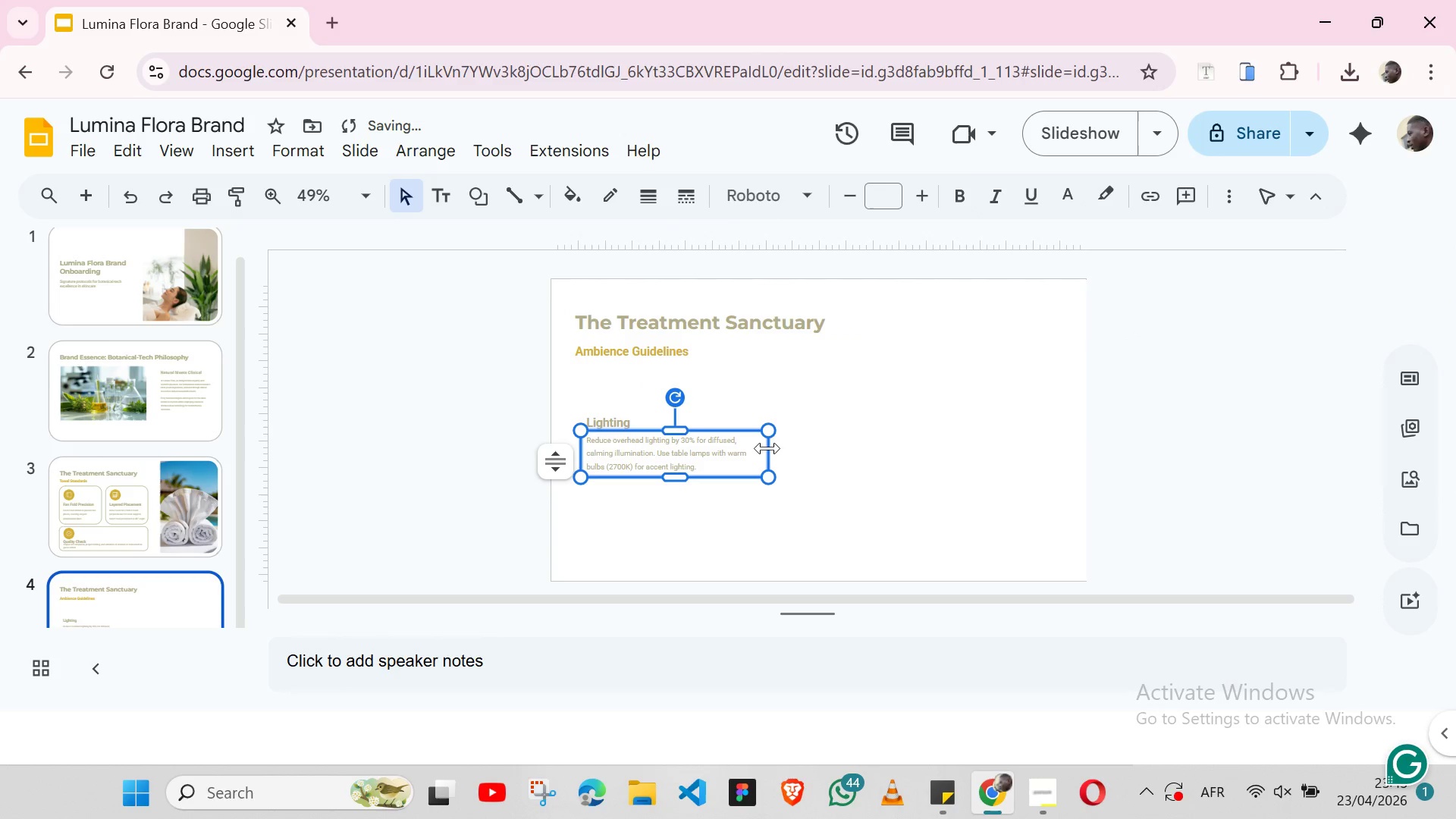 
left_click_drag(start_coordinate=[767, 448], to_coordinate=[798, 444])
 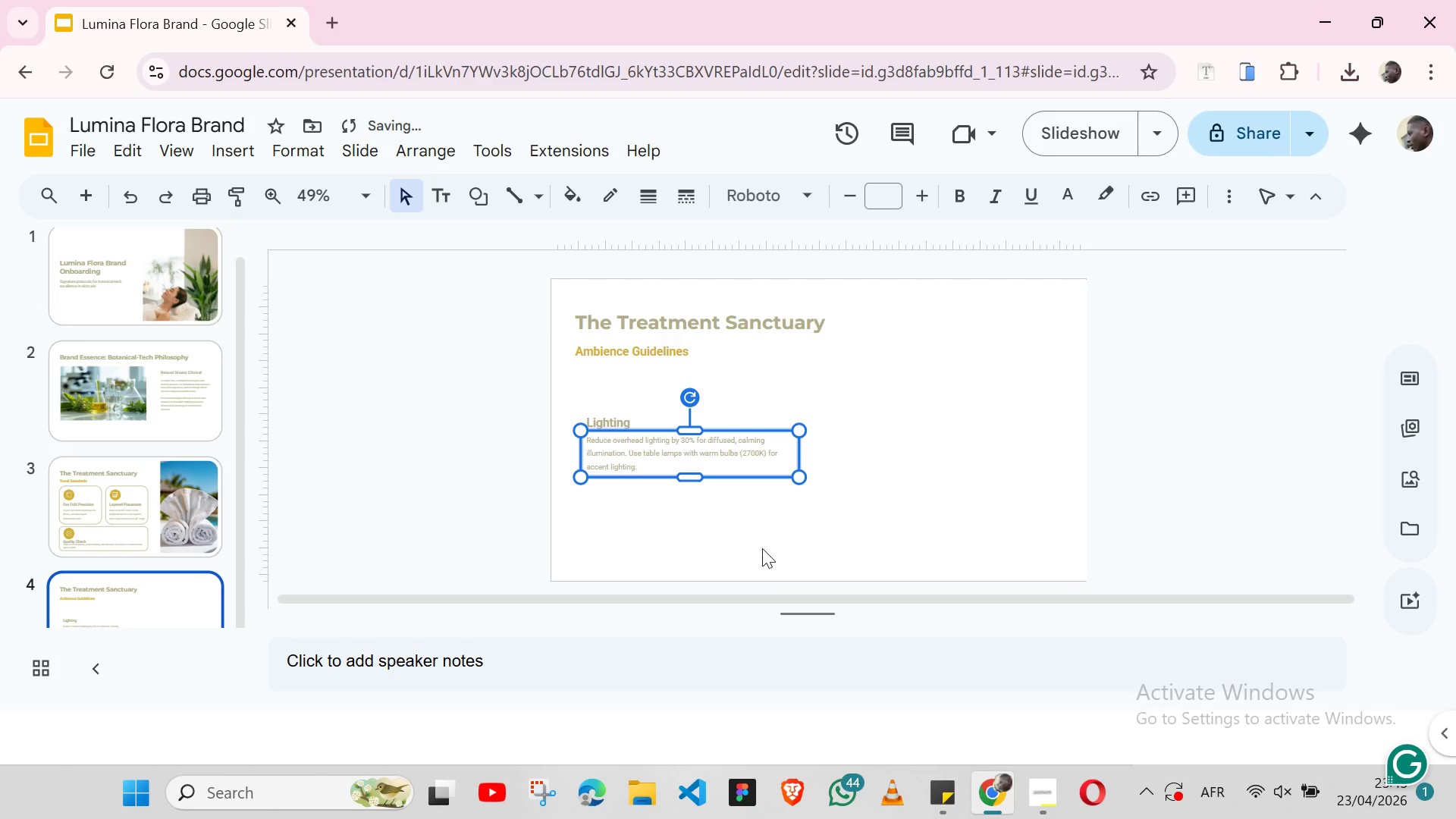 
left_click([684, 506])
 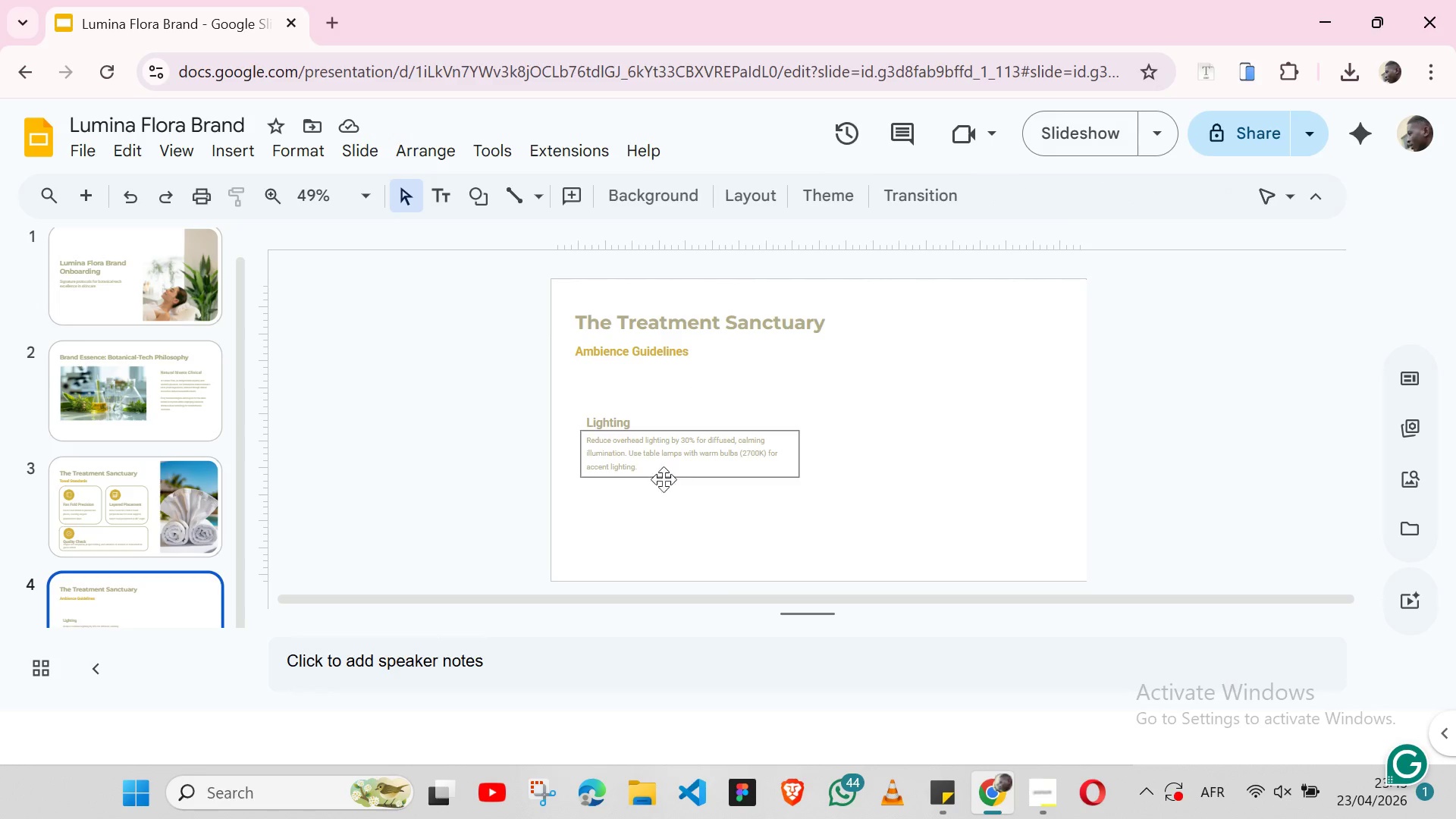 
double_click([628, 450])
 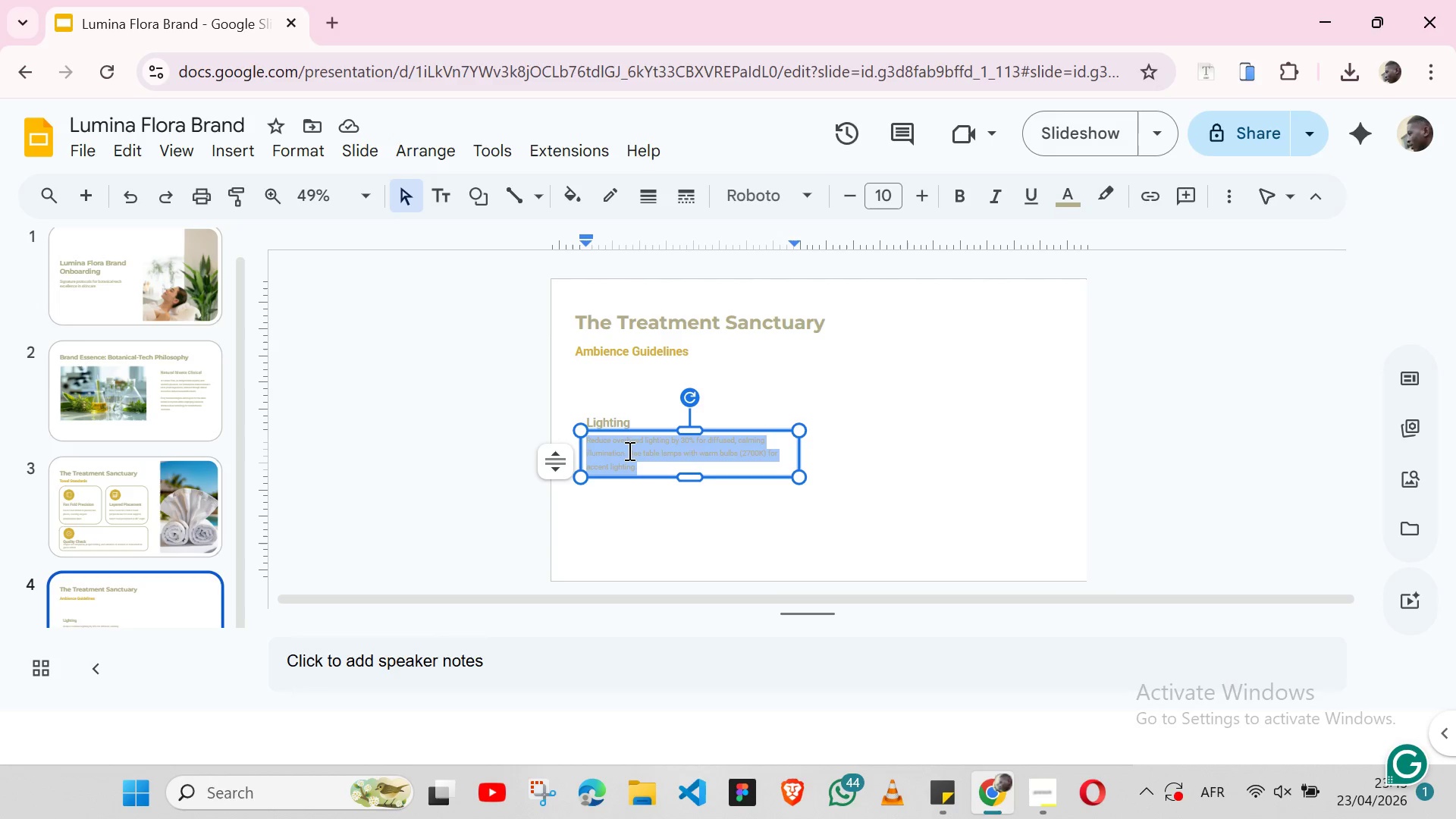 
triple_click([628, 450])
 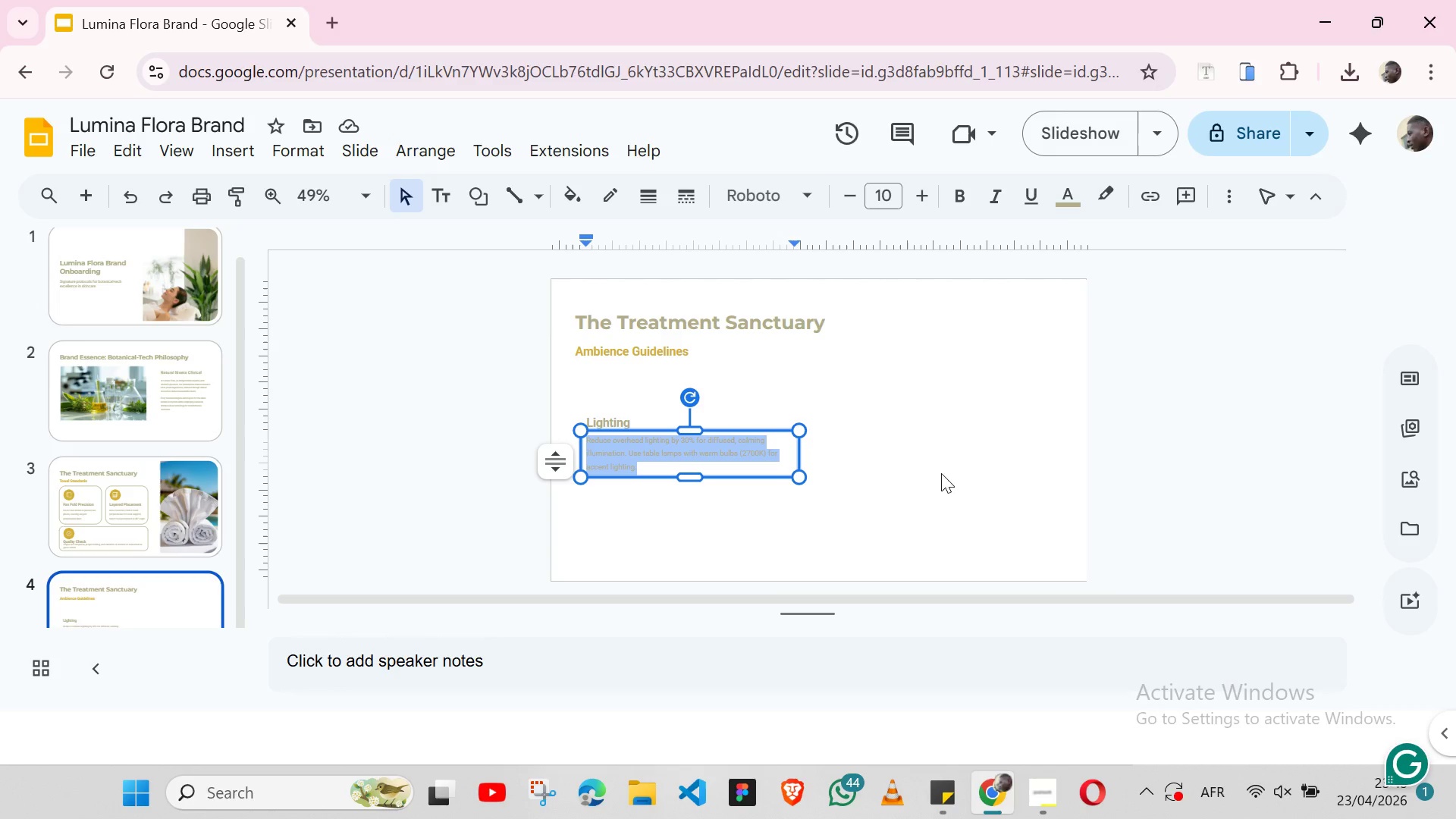 
left_click([947, 484])
 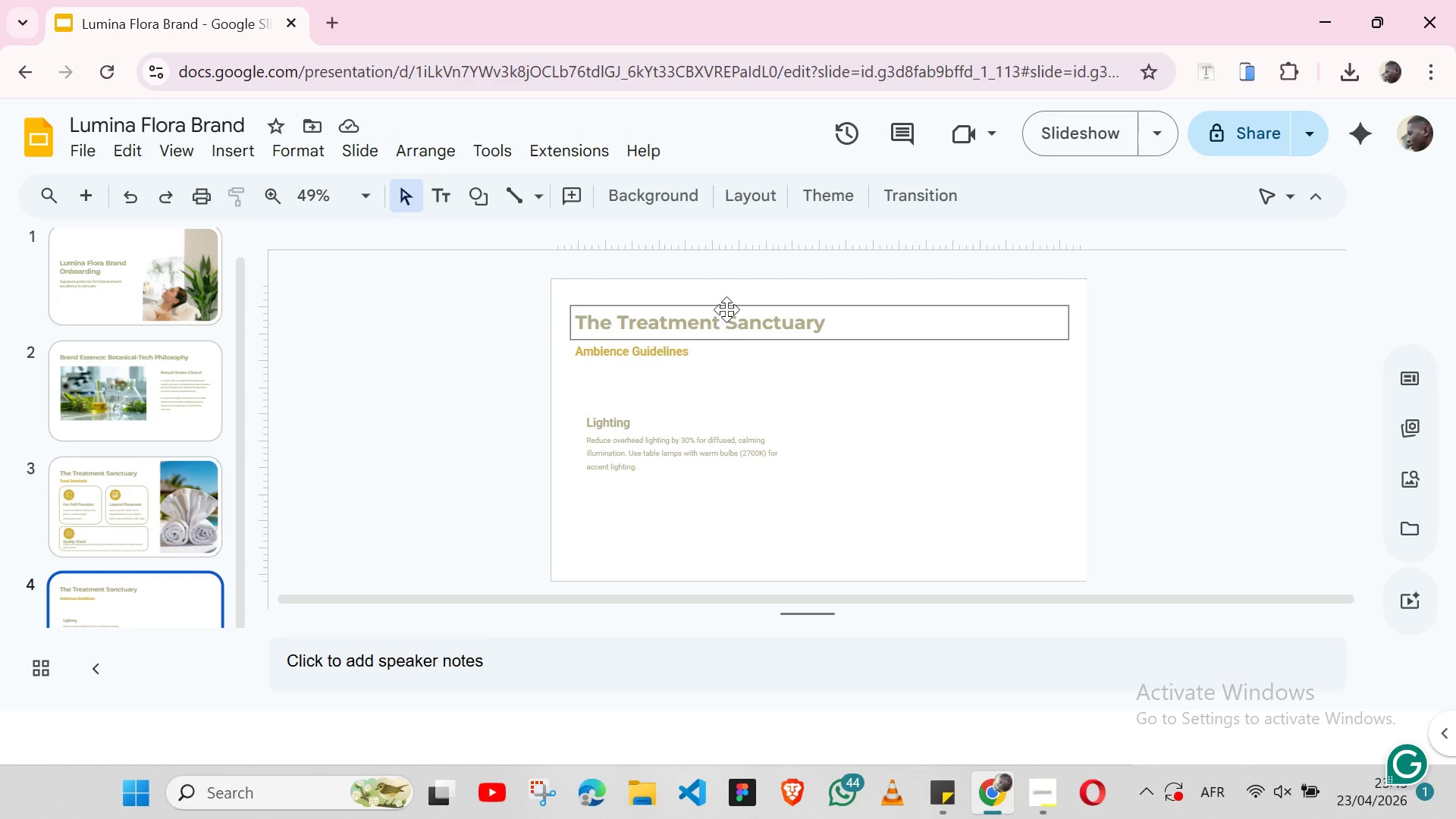 
double_click([726, 315])
 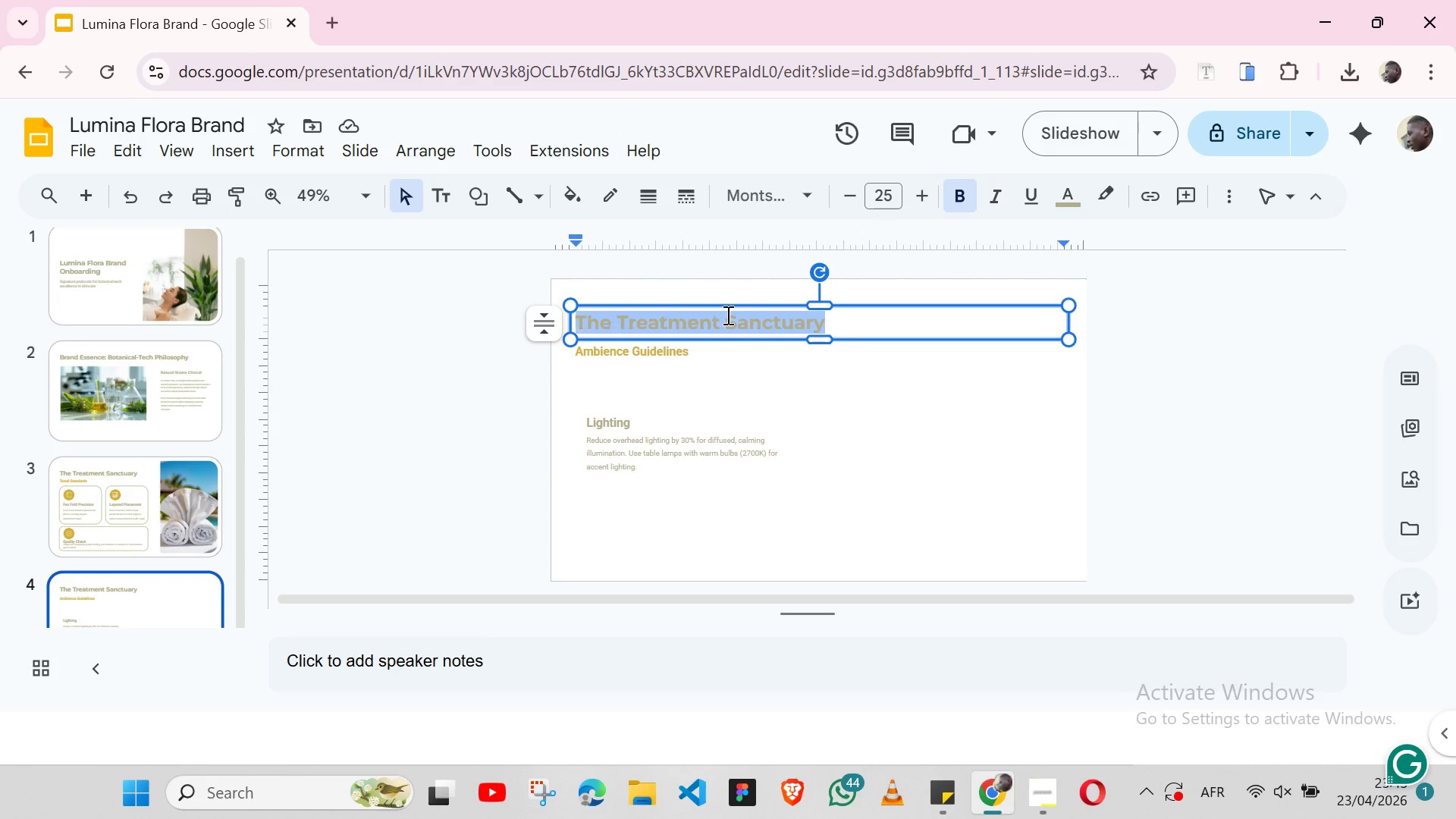 
triple_click([726, 315])
 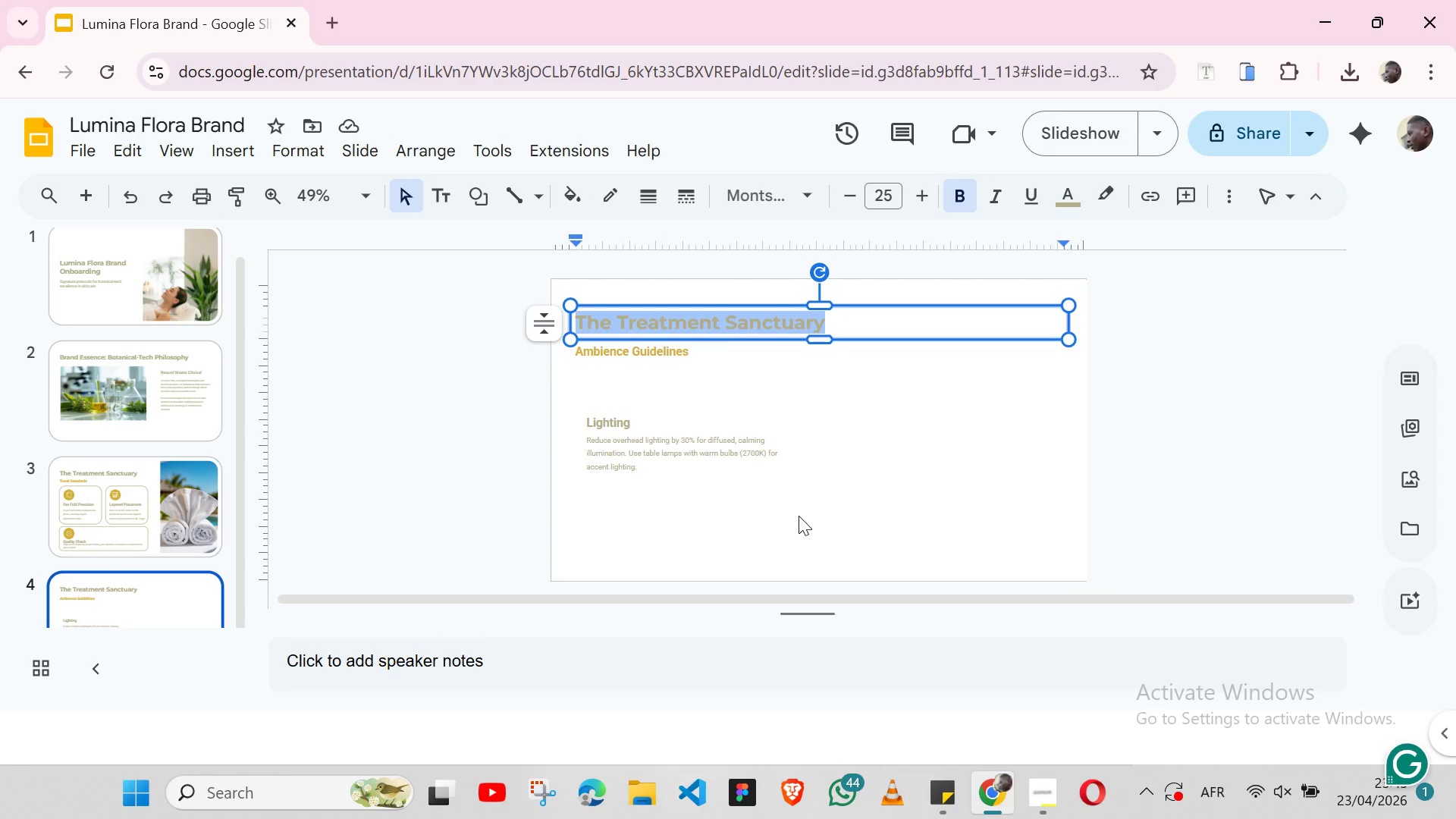 
left_click([799, 516])
 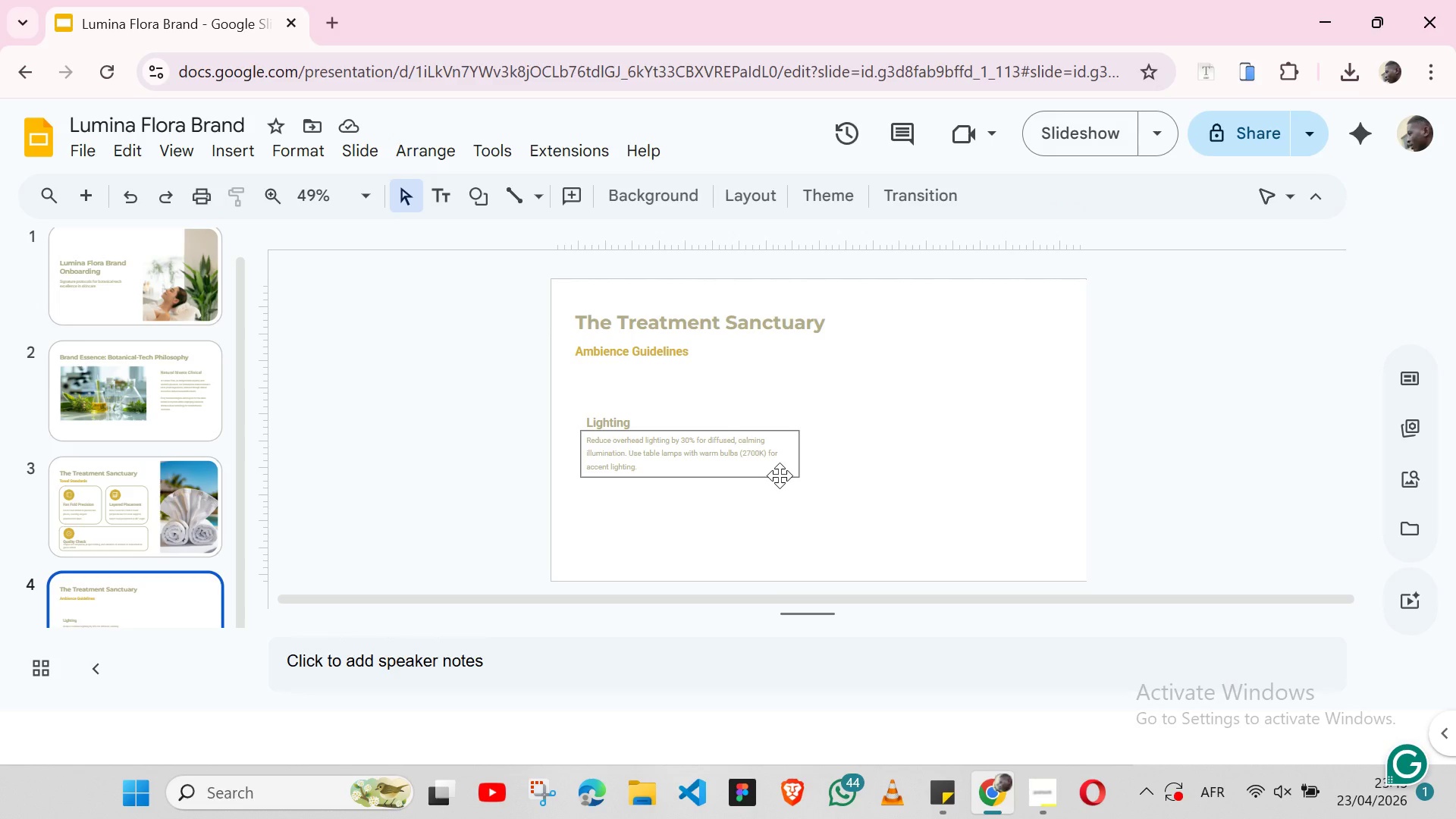 
left_click([799, 481])
 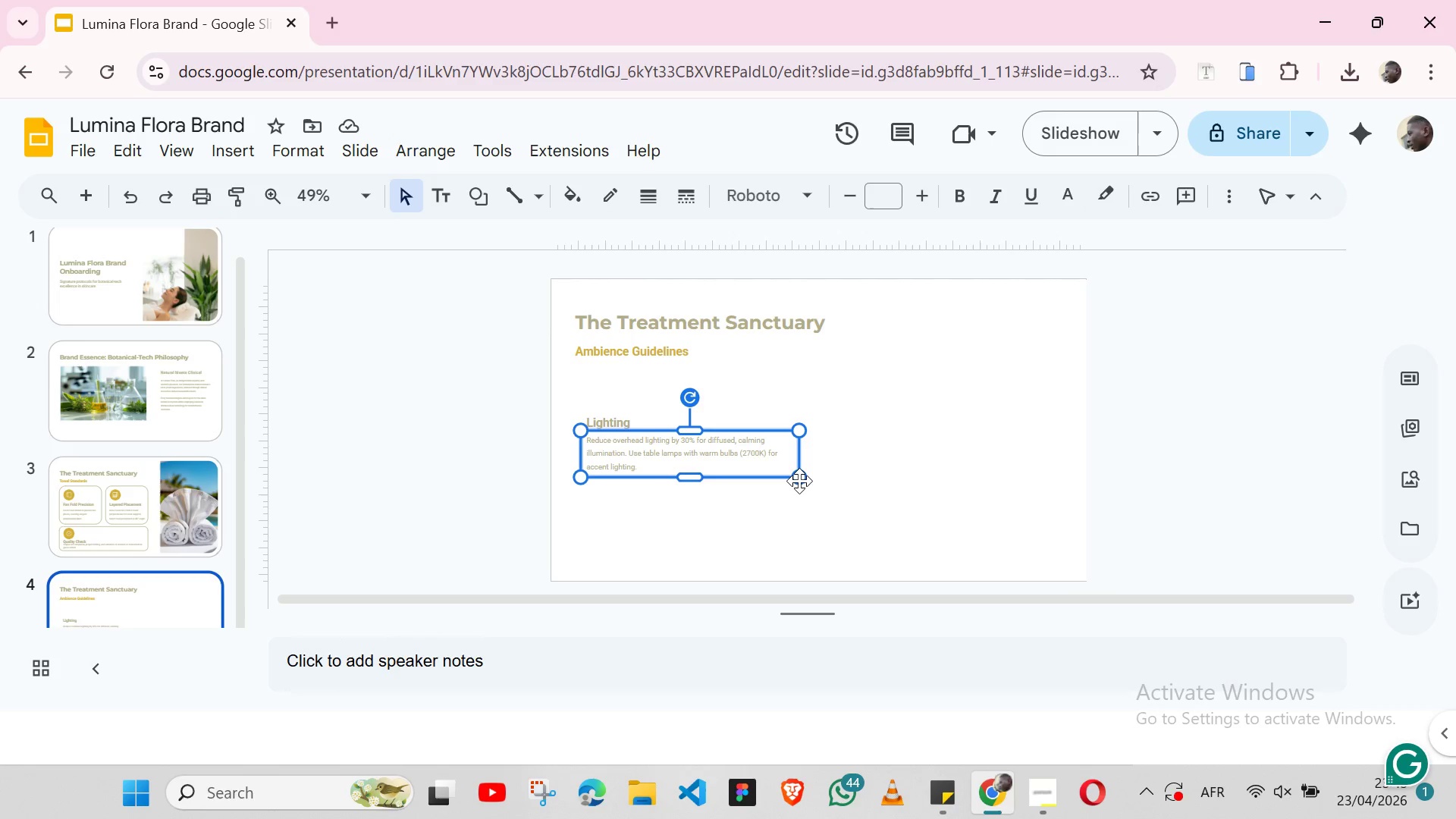 
hold_key(key=ShiftLeft, duration=1.52)
 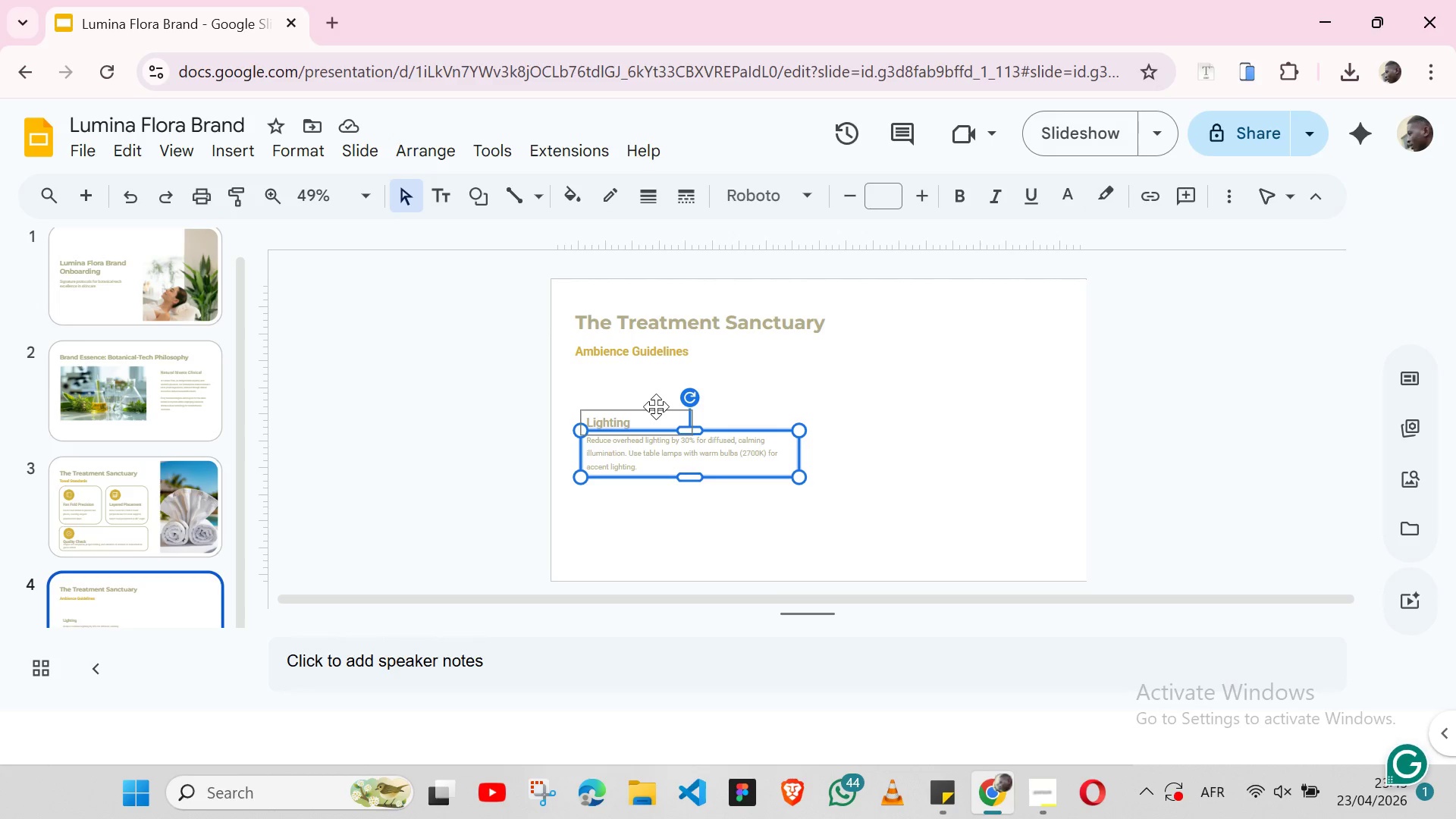 
hold_key(key=ShiftLeft, duration=1.52)
 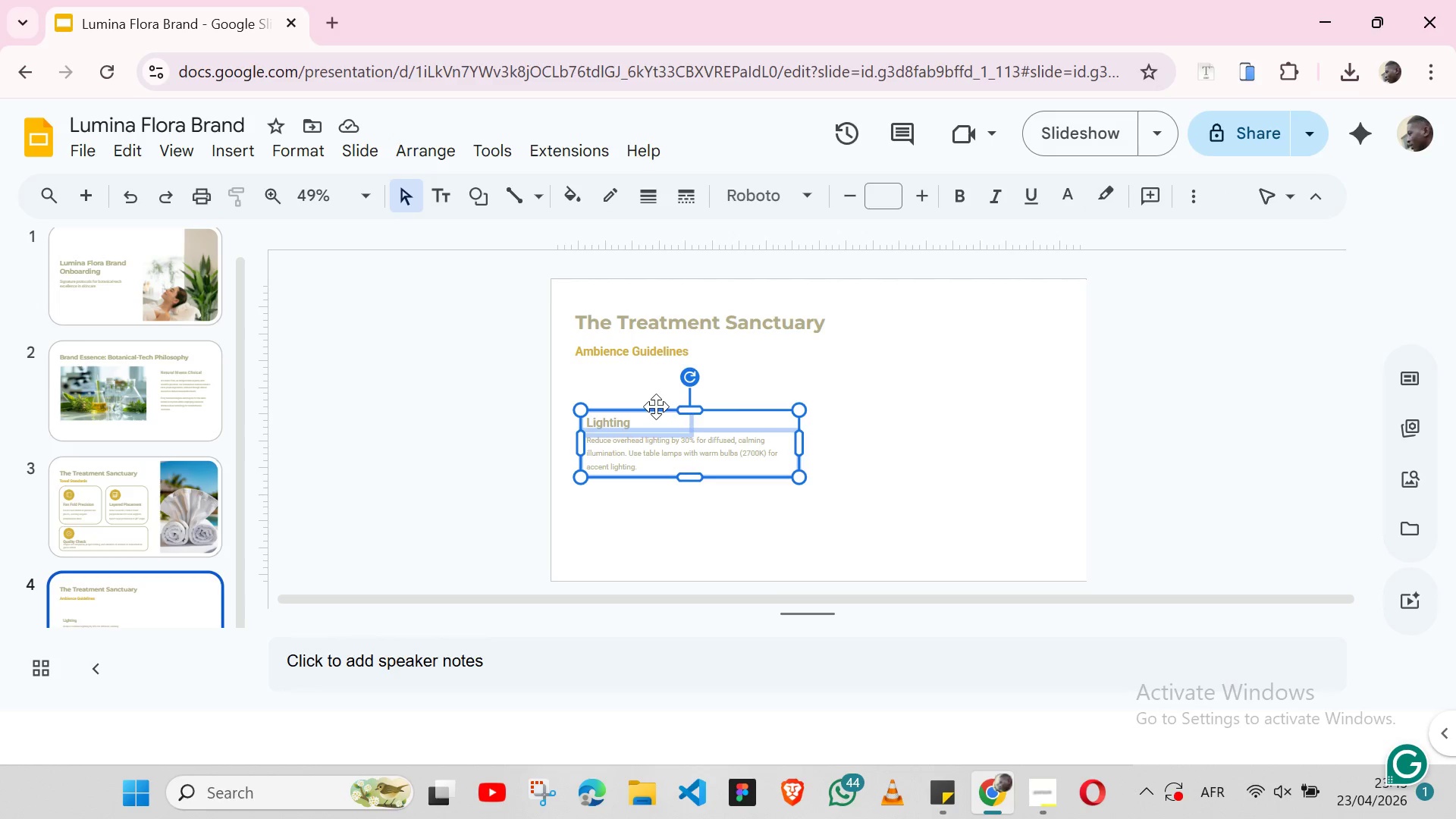 
hold_key(key=ShiftLeft, duration=0.45)
left_click([656, 406])
 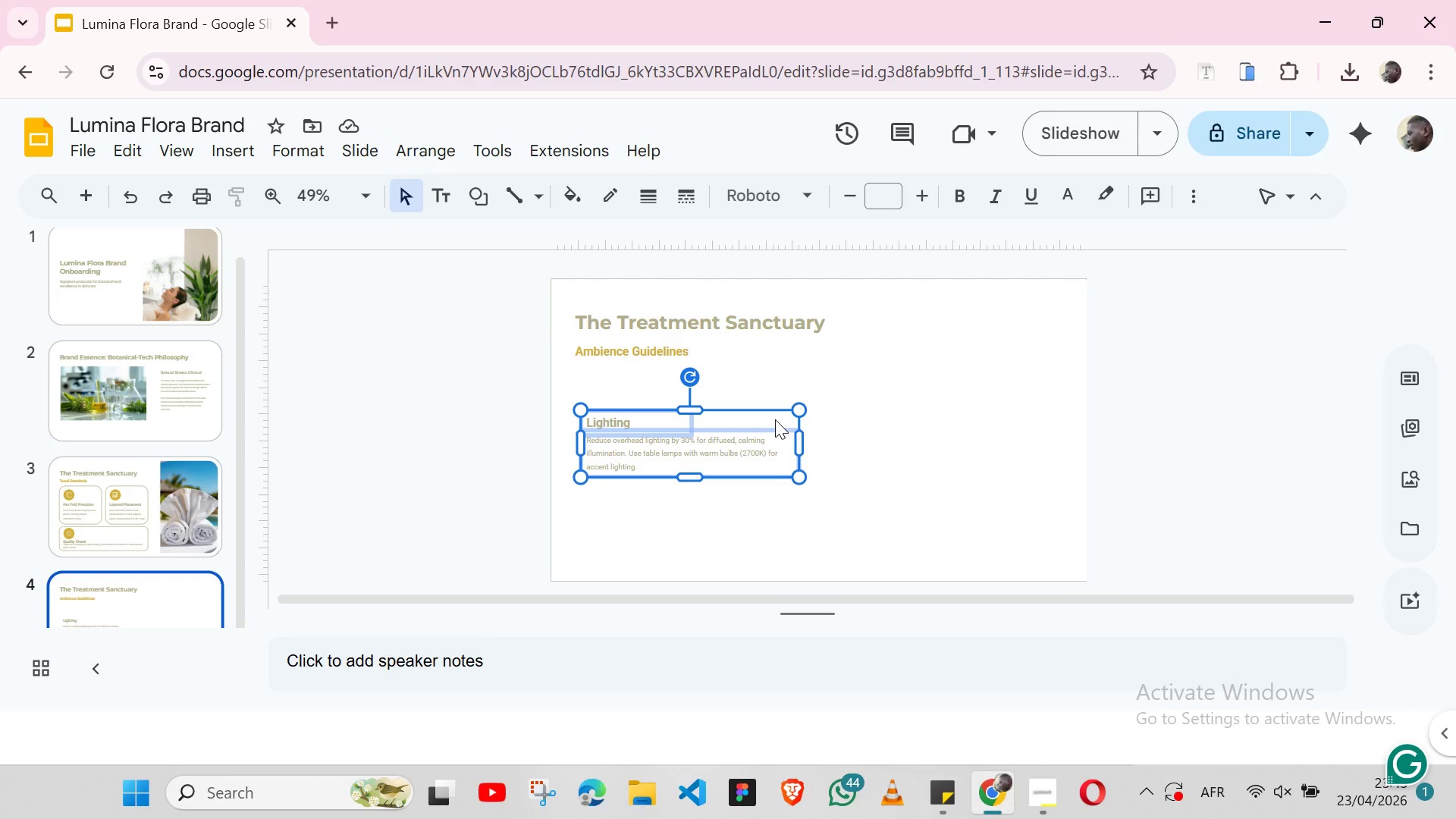 
left_click([775, 419])
 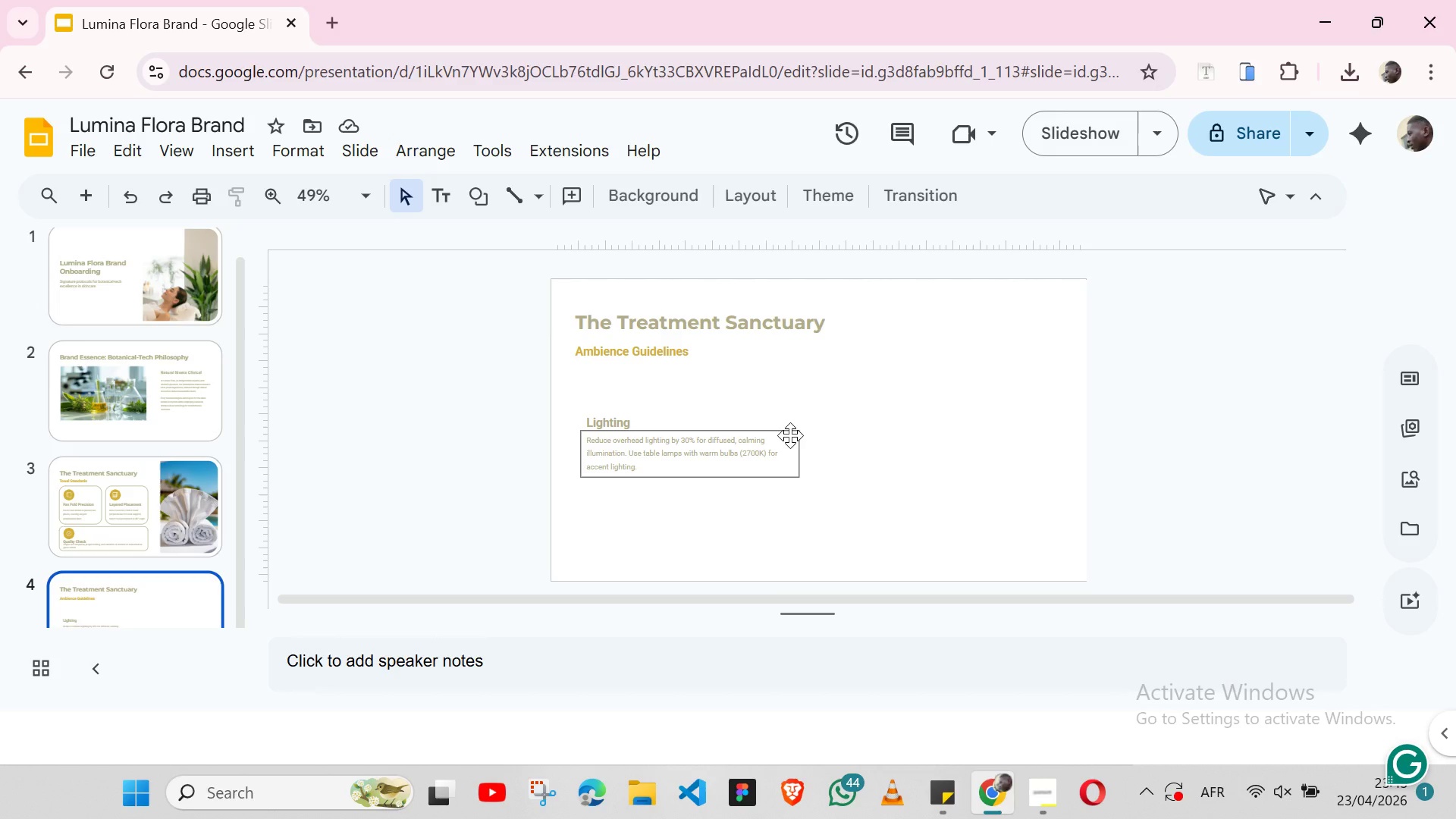 
left_click([790, 435])
 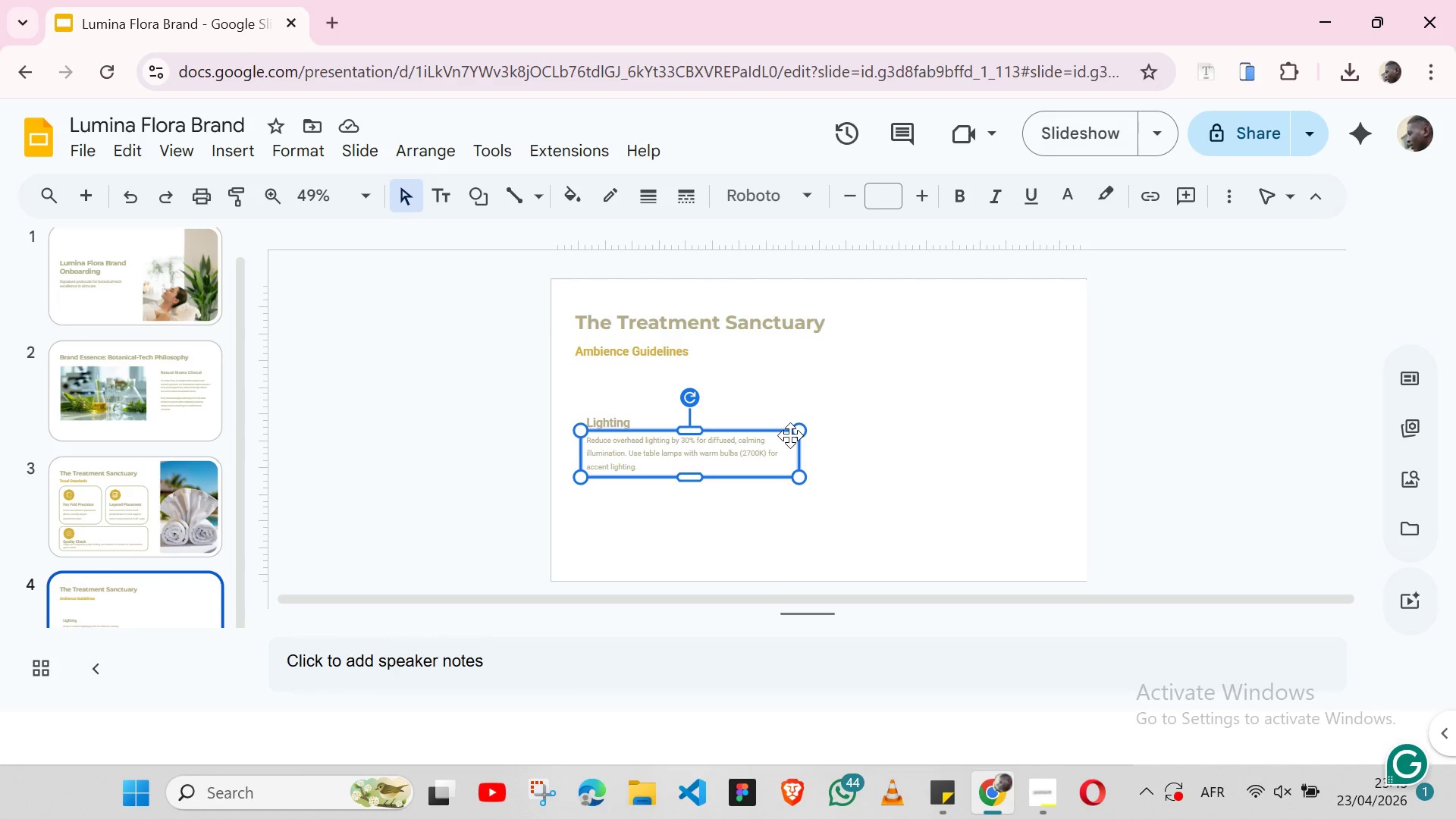 
hold_key(key=ShiftLeft, duration=1.52)
 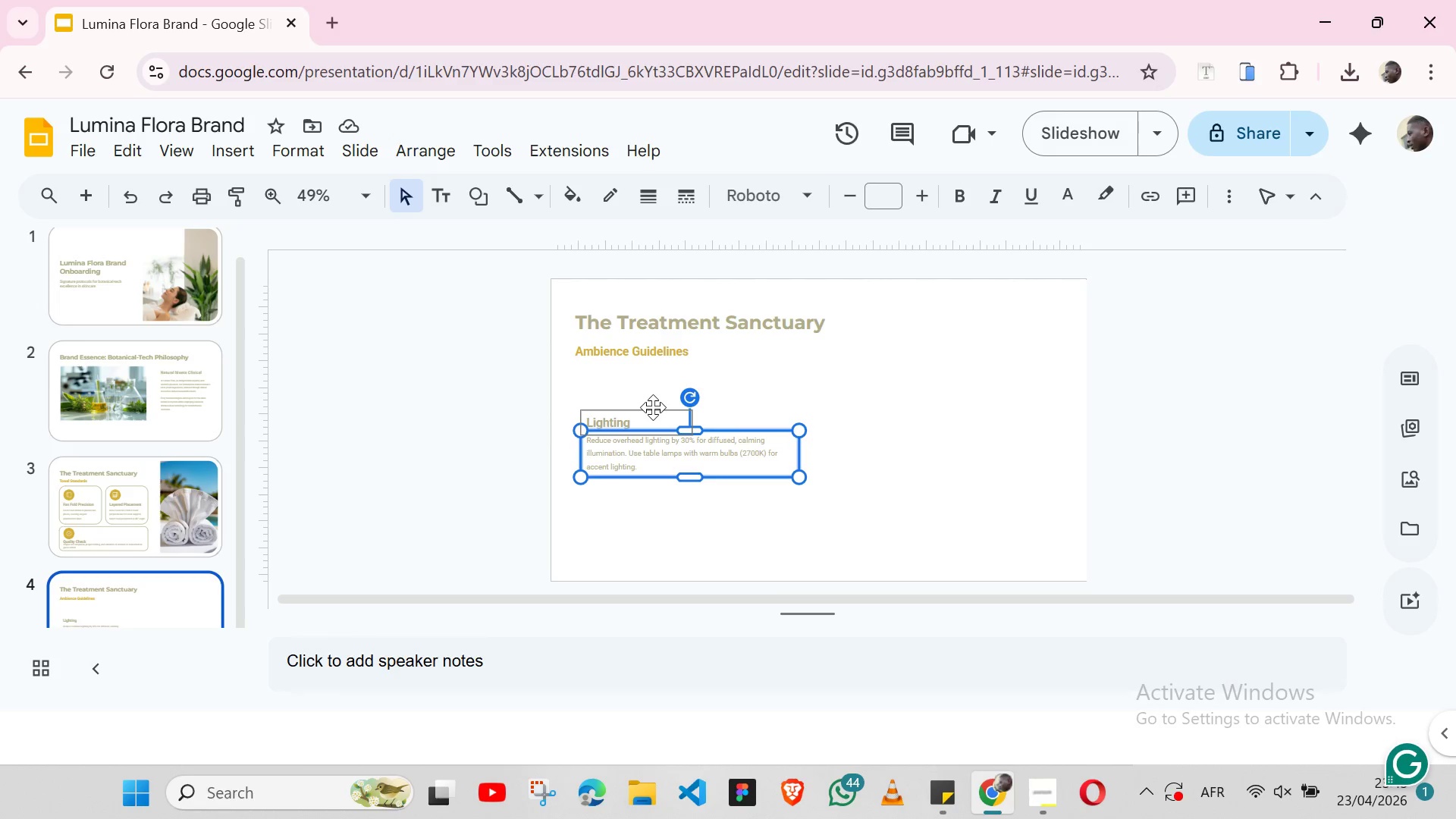 
hold_key(key=ShiftLeft, duration=0.92)
left_click([653, 407])
 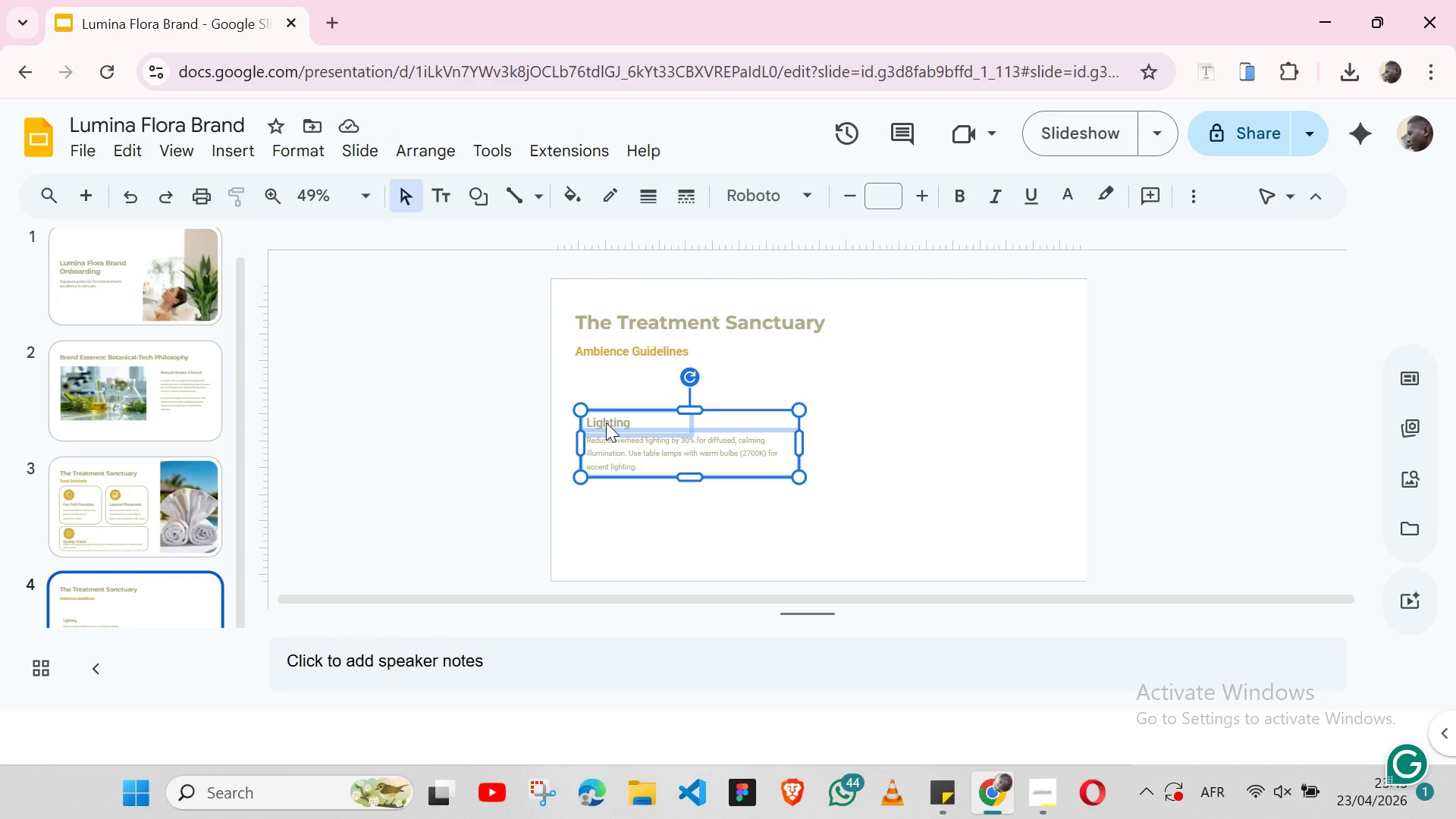 
double_click([606, 422])
 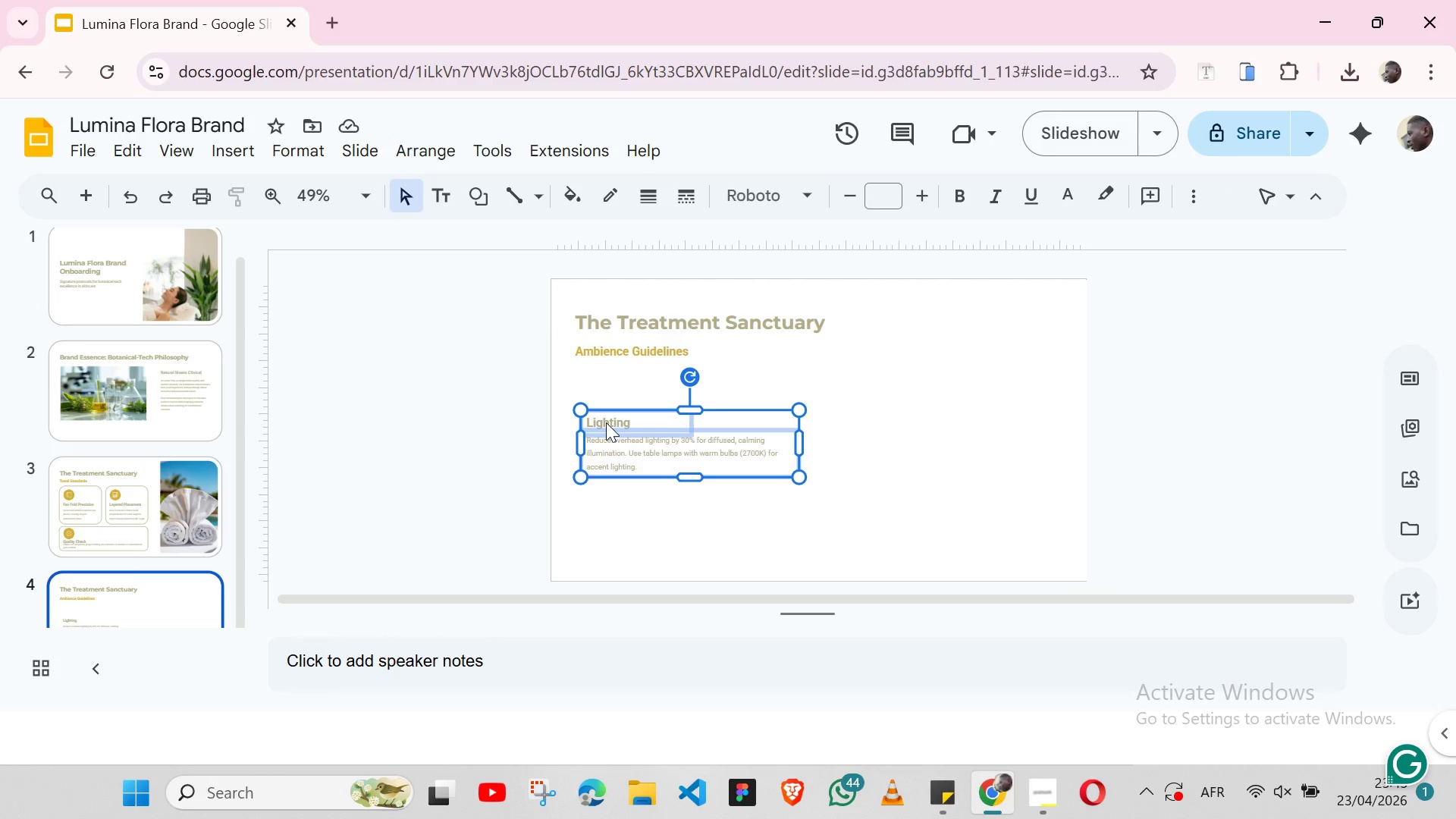 
triple_click([606, 422])
 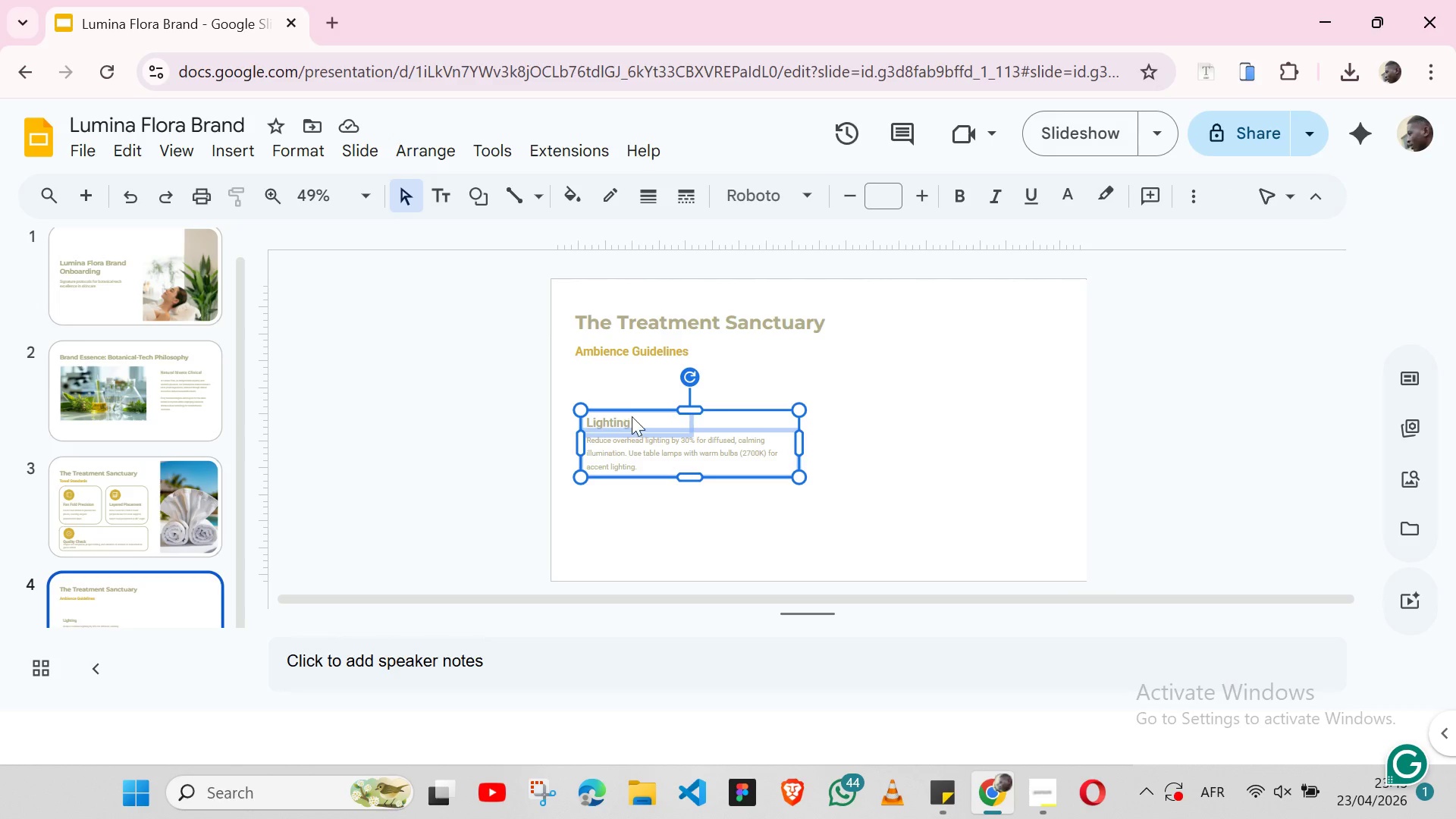 
left_click([632, 416])
 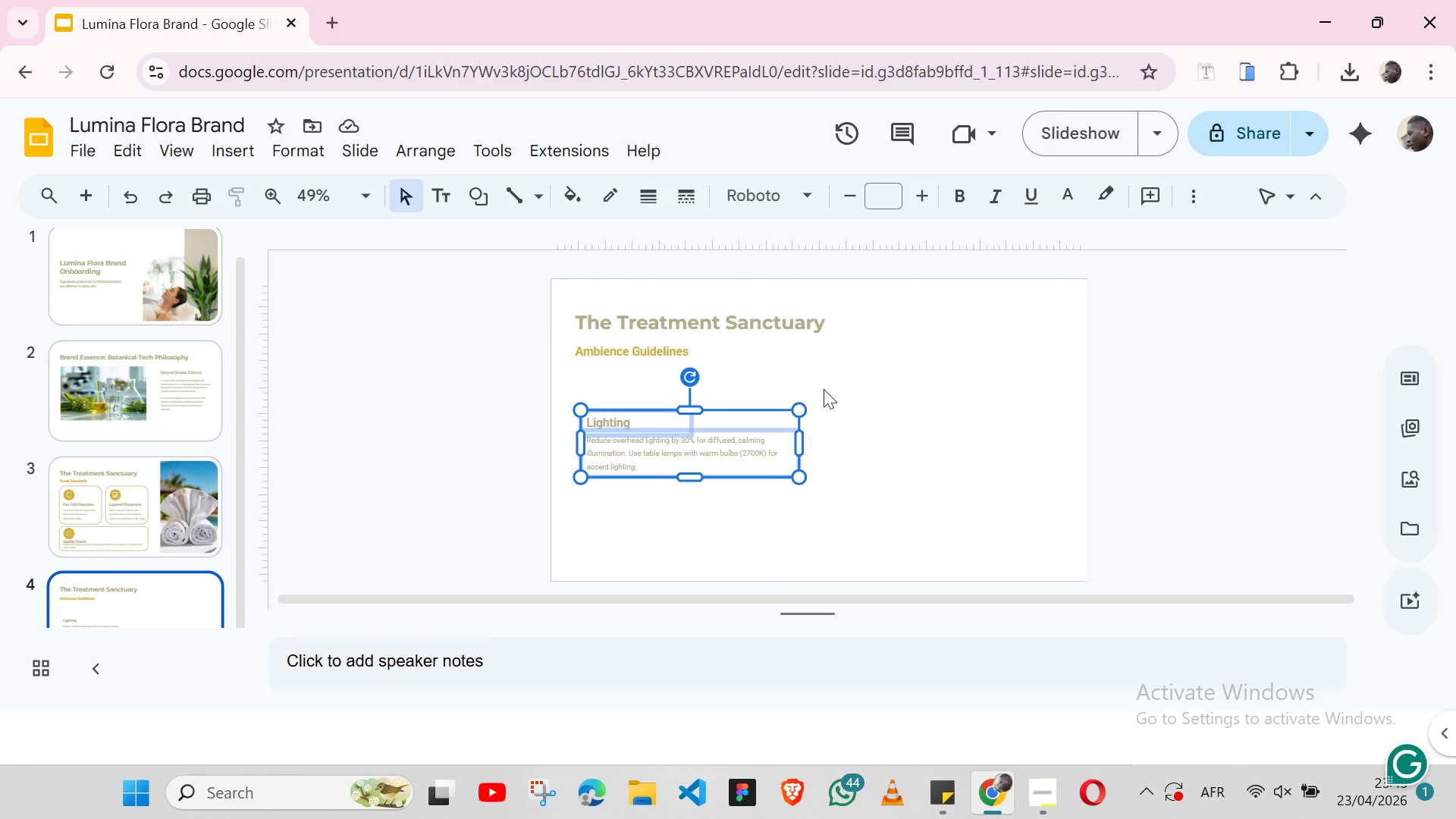 
left_click([830, 389])
 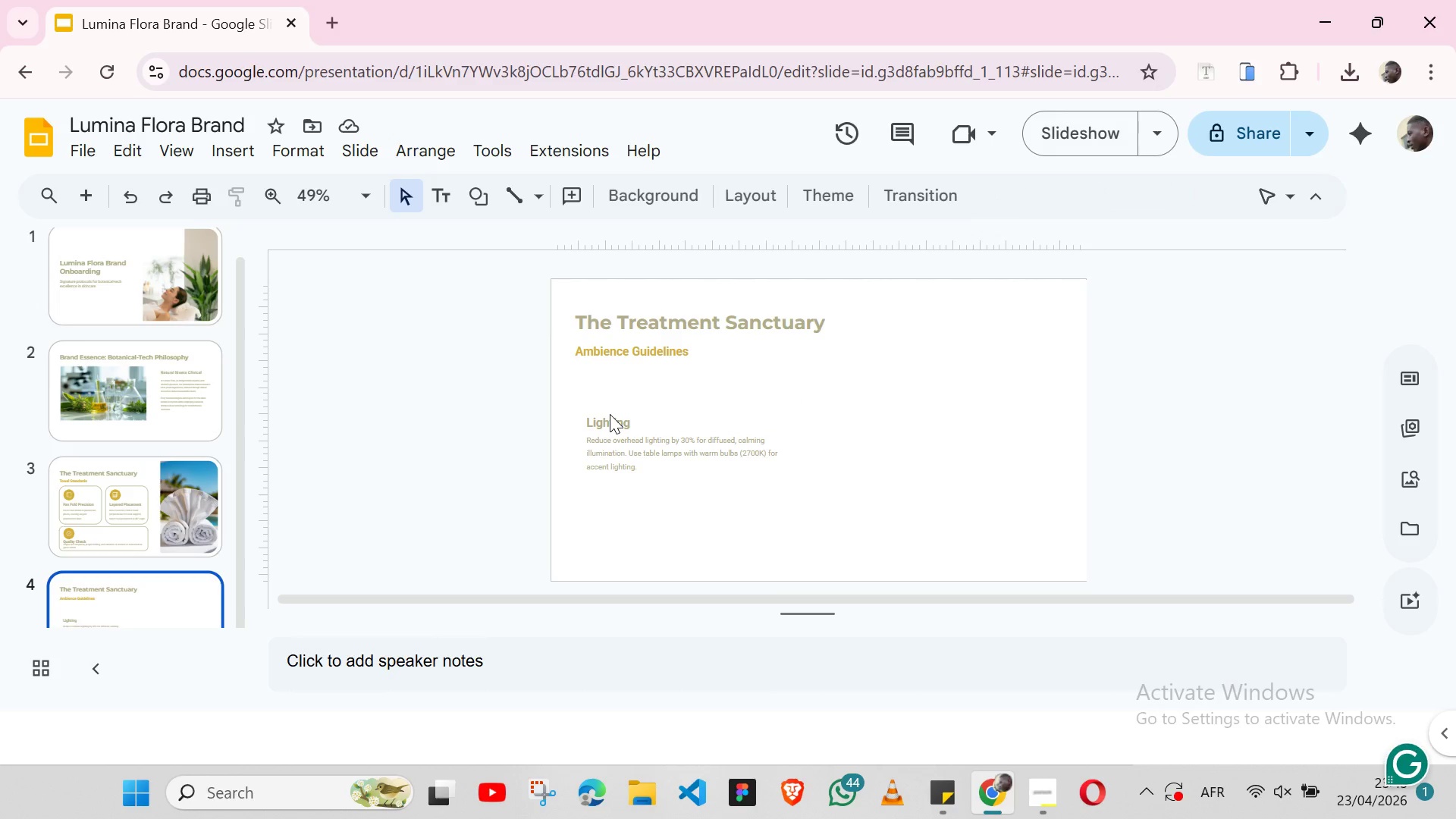 
double_click([610, 414])
 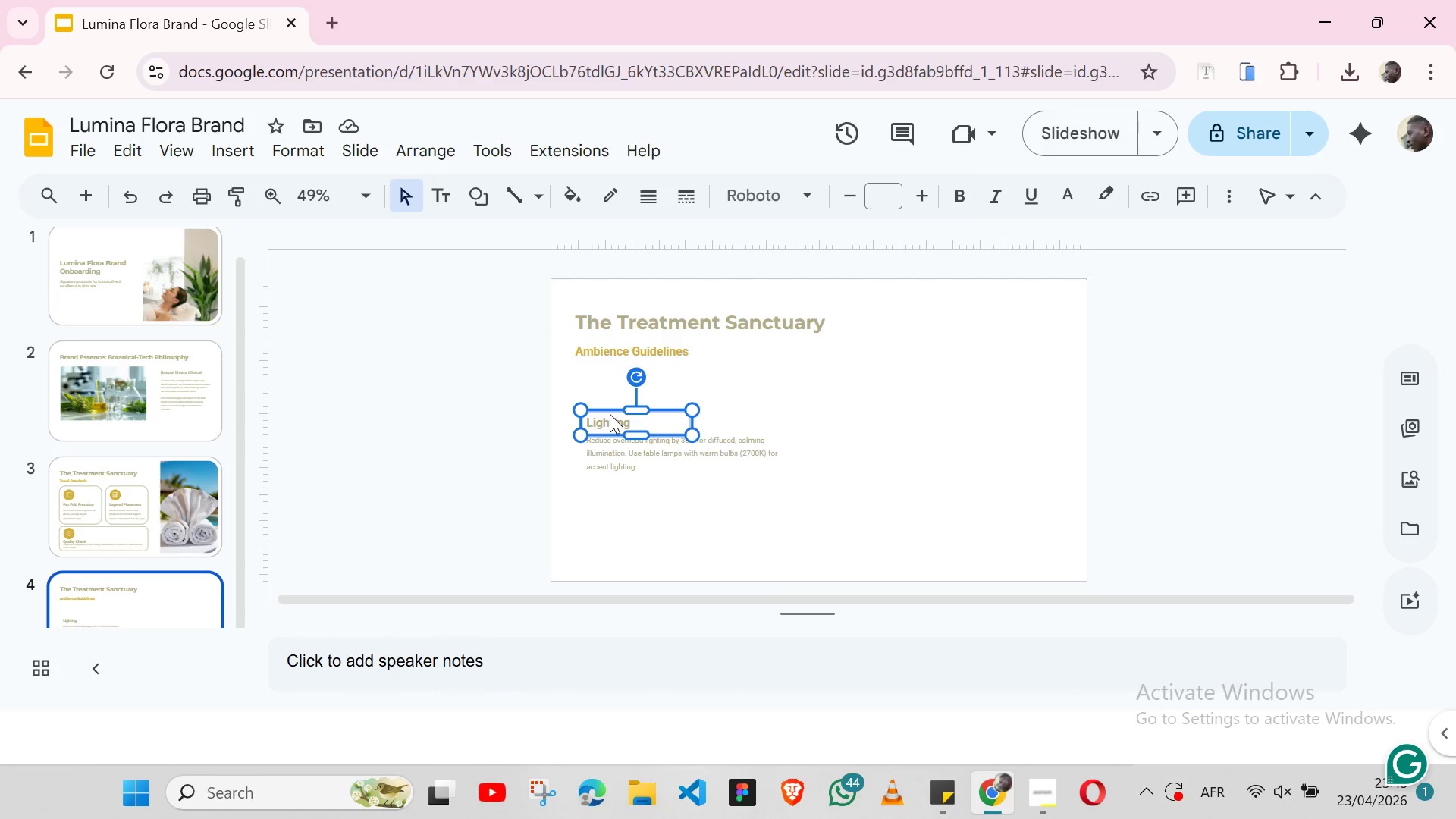 
triple_click([610, 414])
 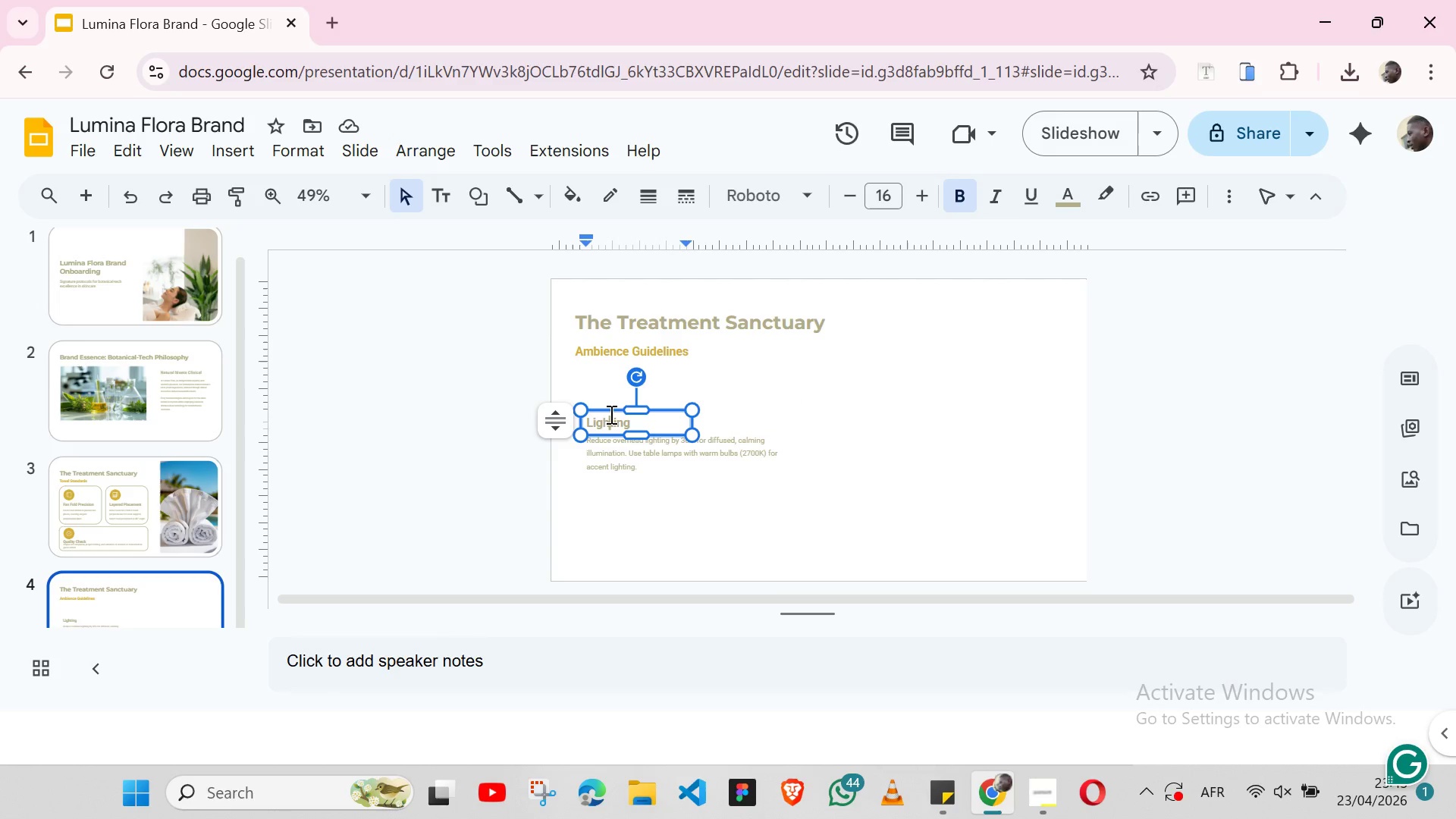 
double_click([610, 414])
 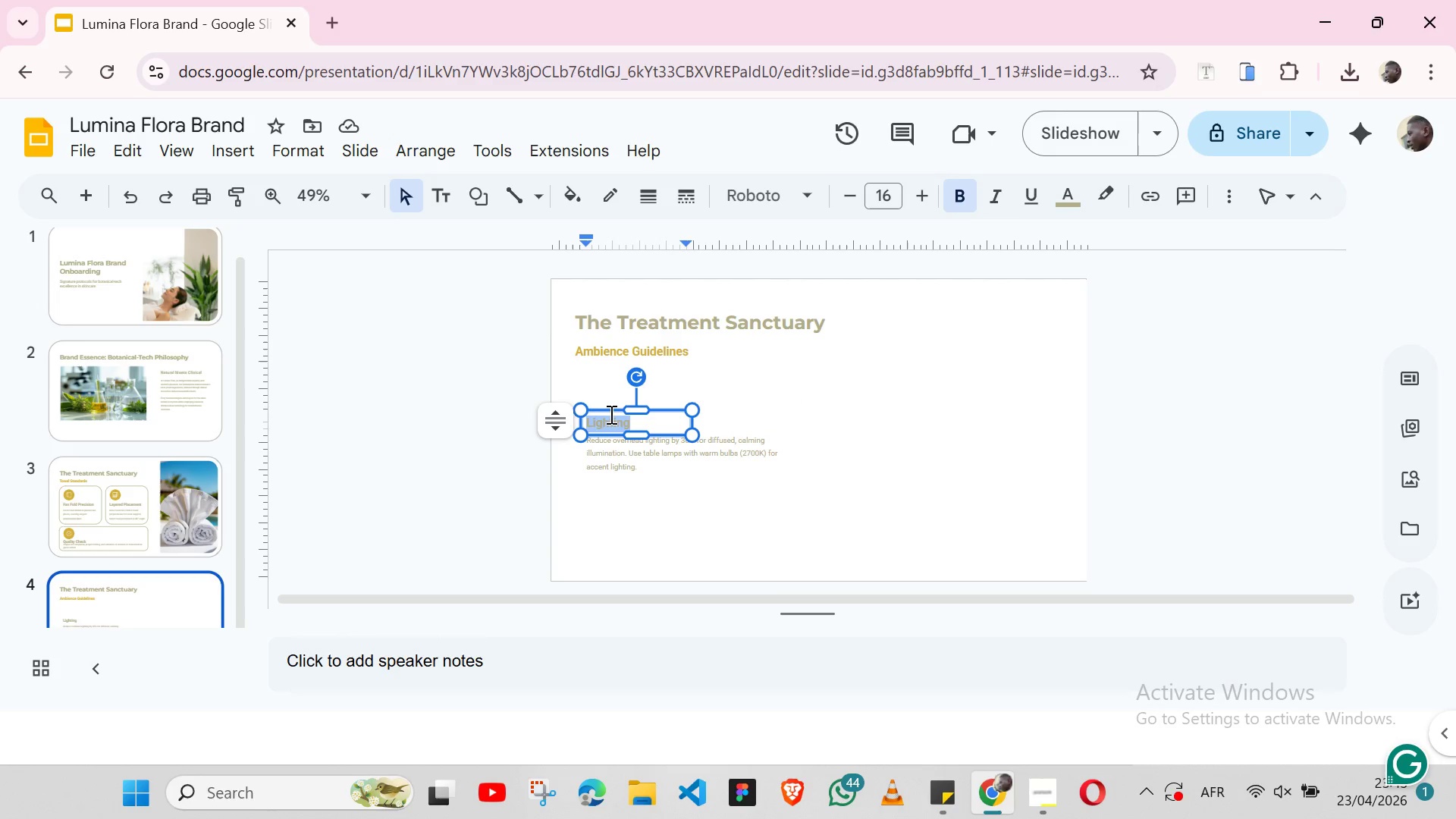 
triple_click([610, 414])
 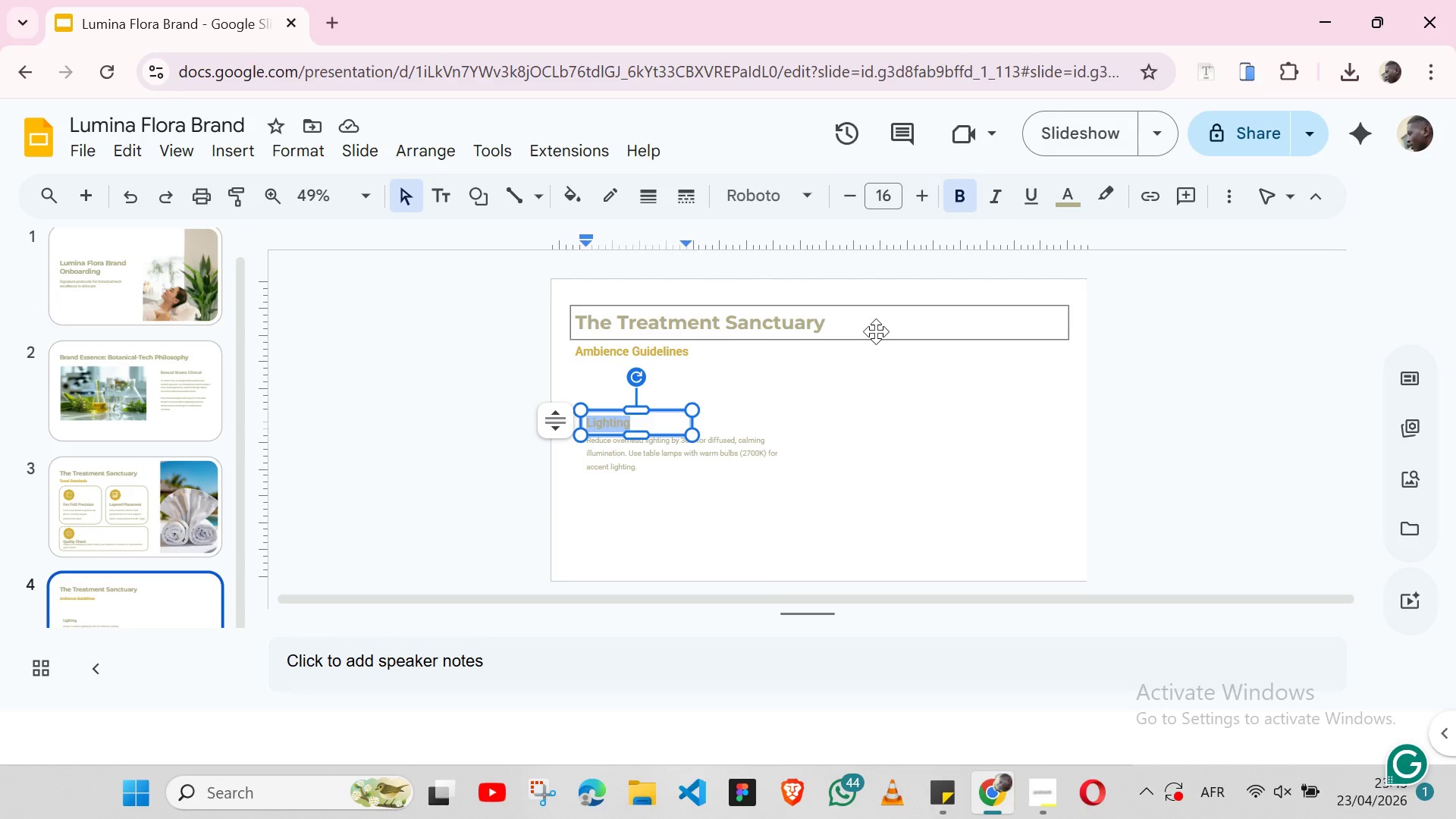 
left_click([876, 331])
 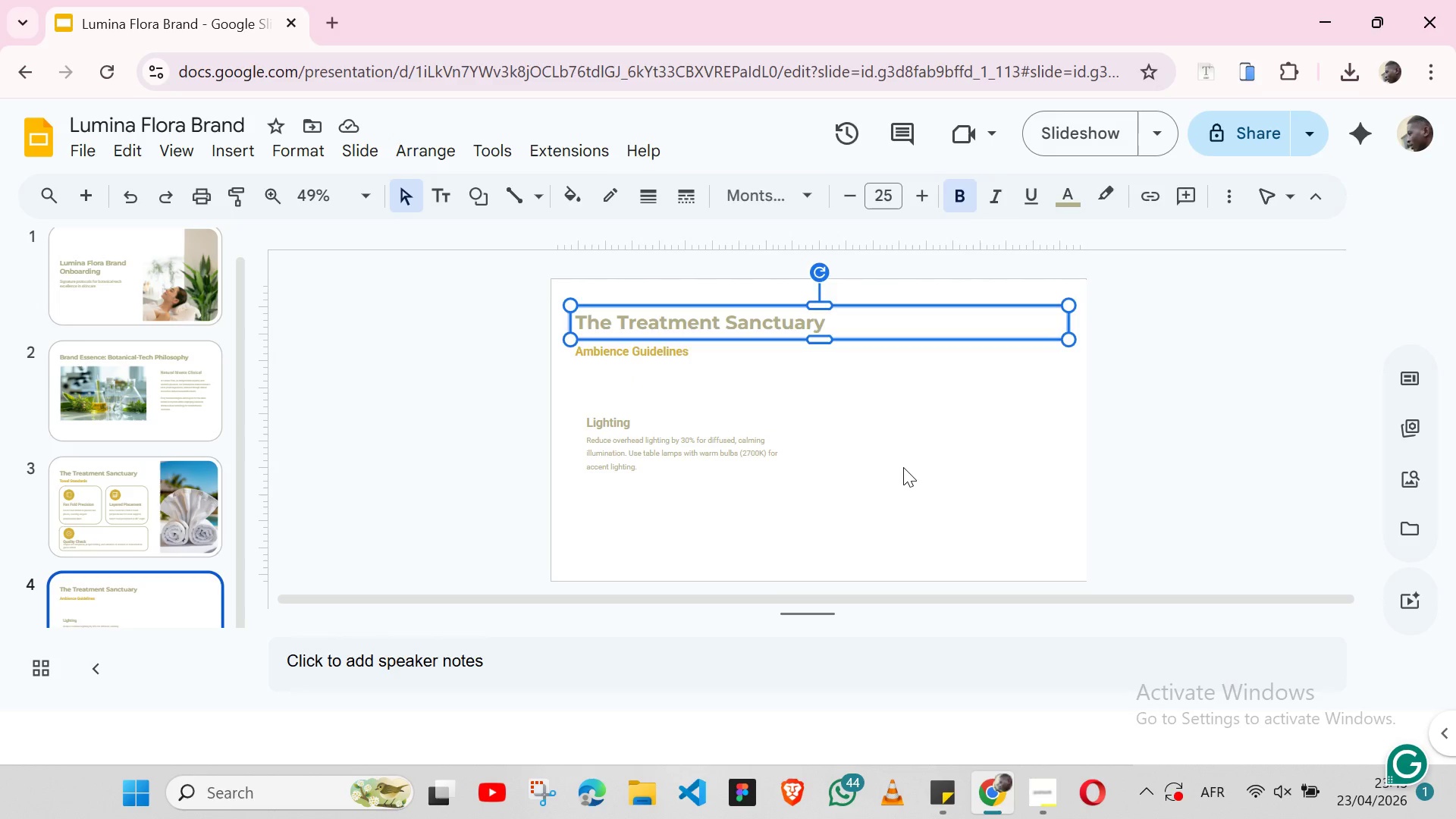 
left_click([903, 467])
 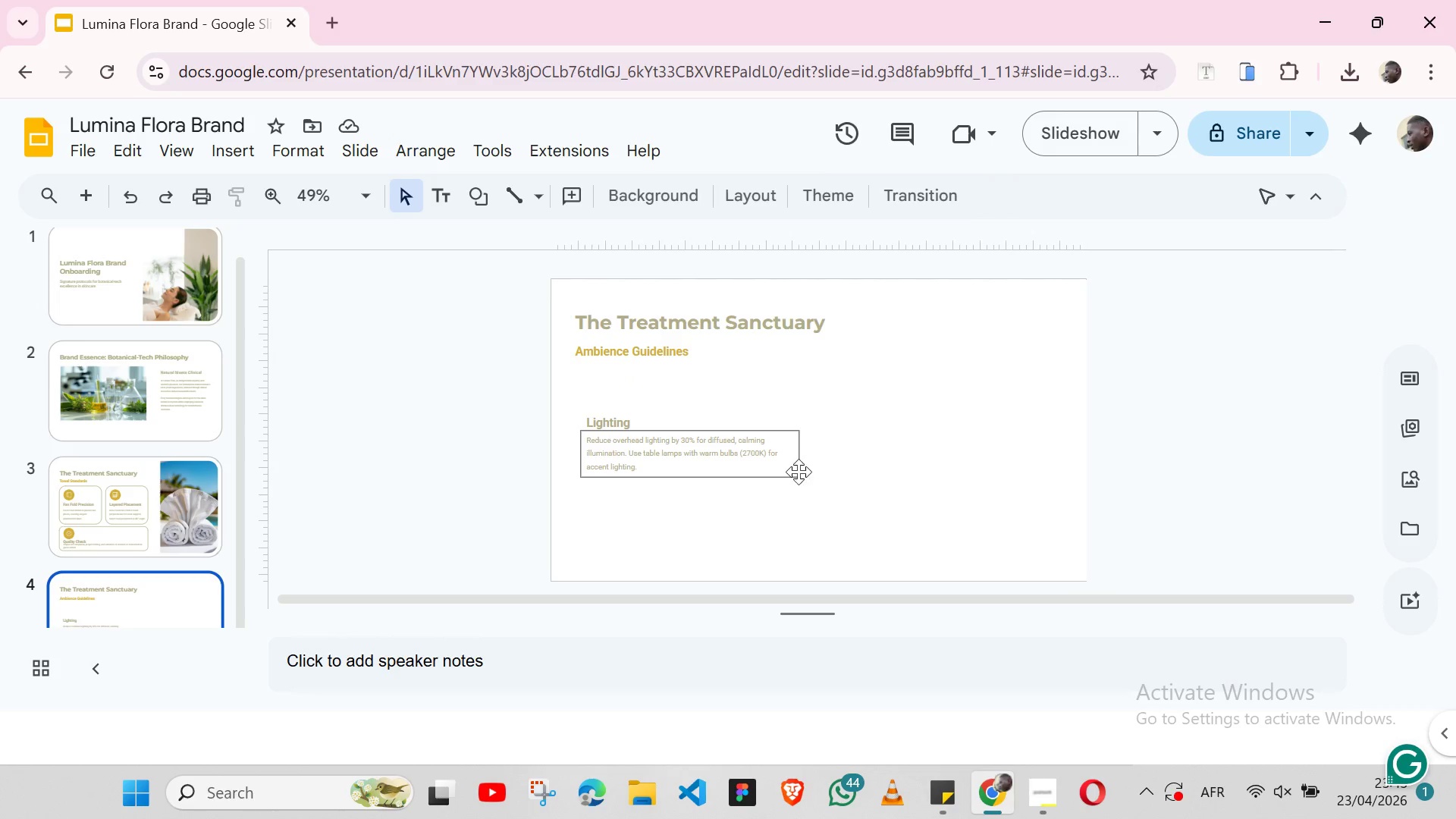 
left_click([801, 472])
 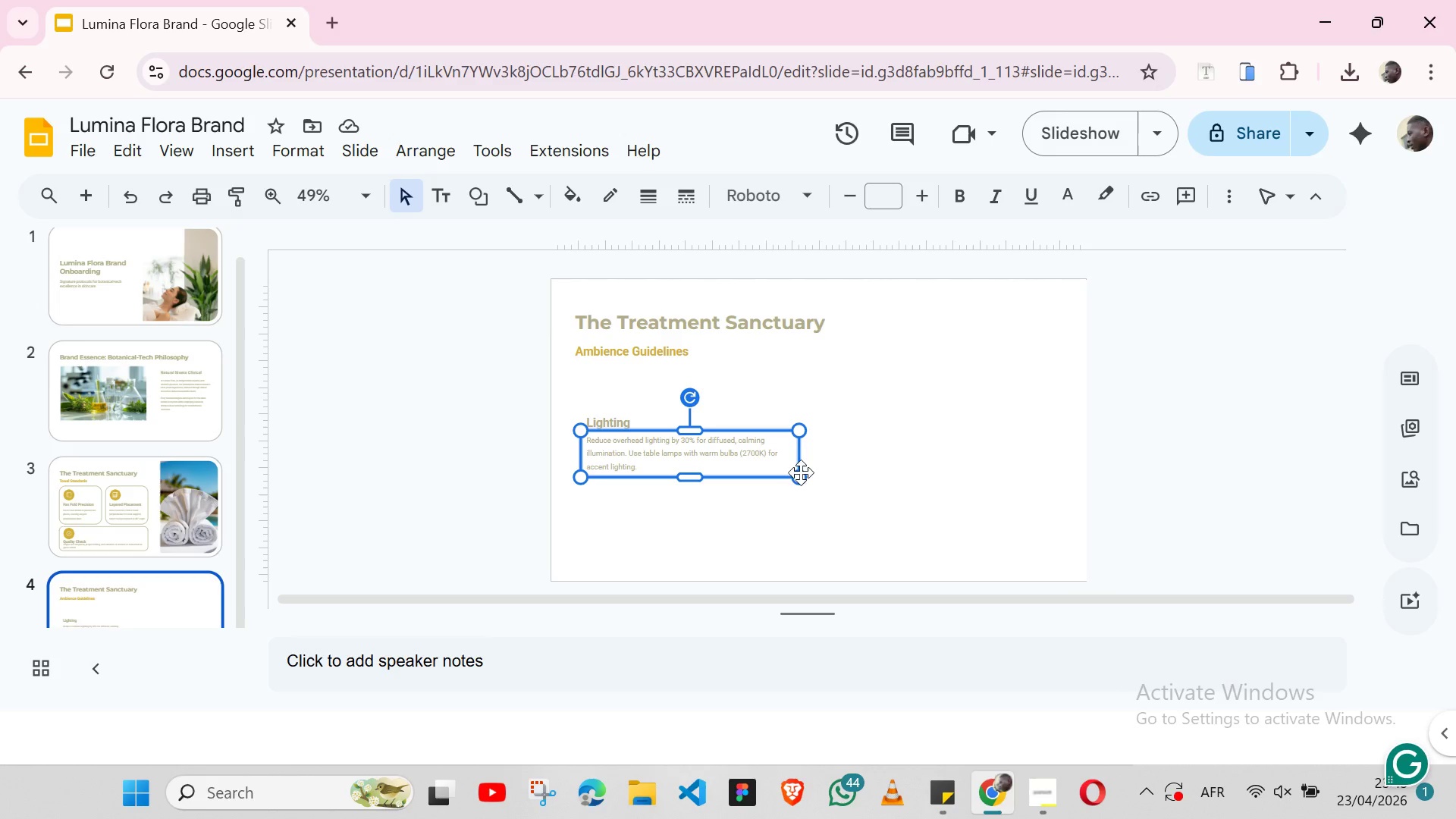 
hold_key(key=ShiftLeft, duration=1.53)
left_click([641, 409])
 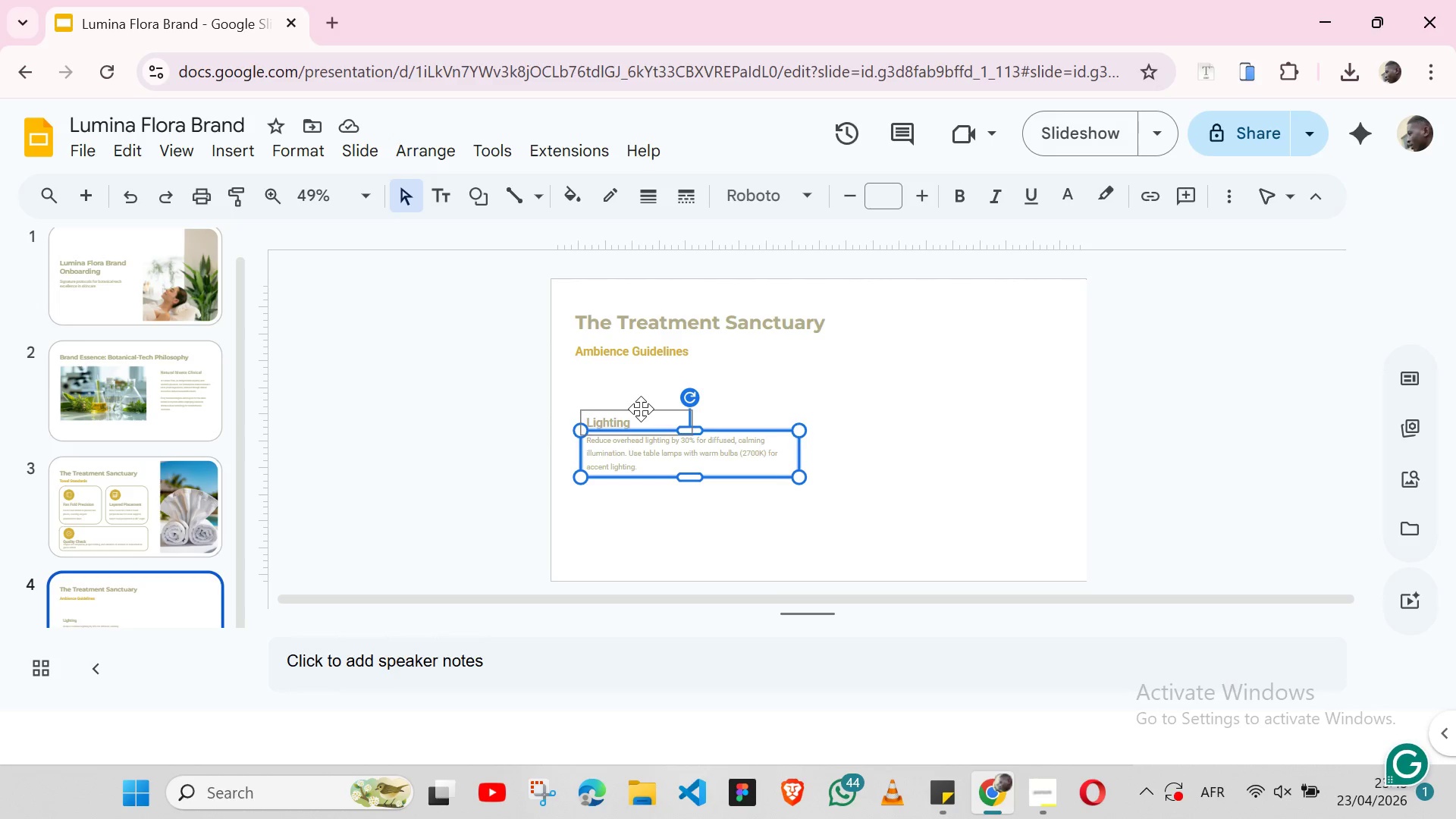 
hold_key(key=ShiftLeft, duration=0.38)
 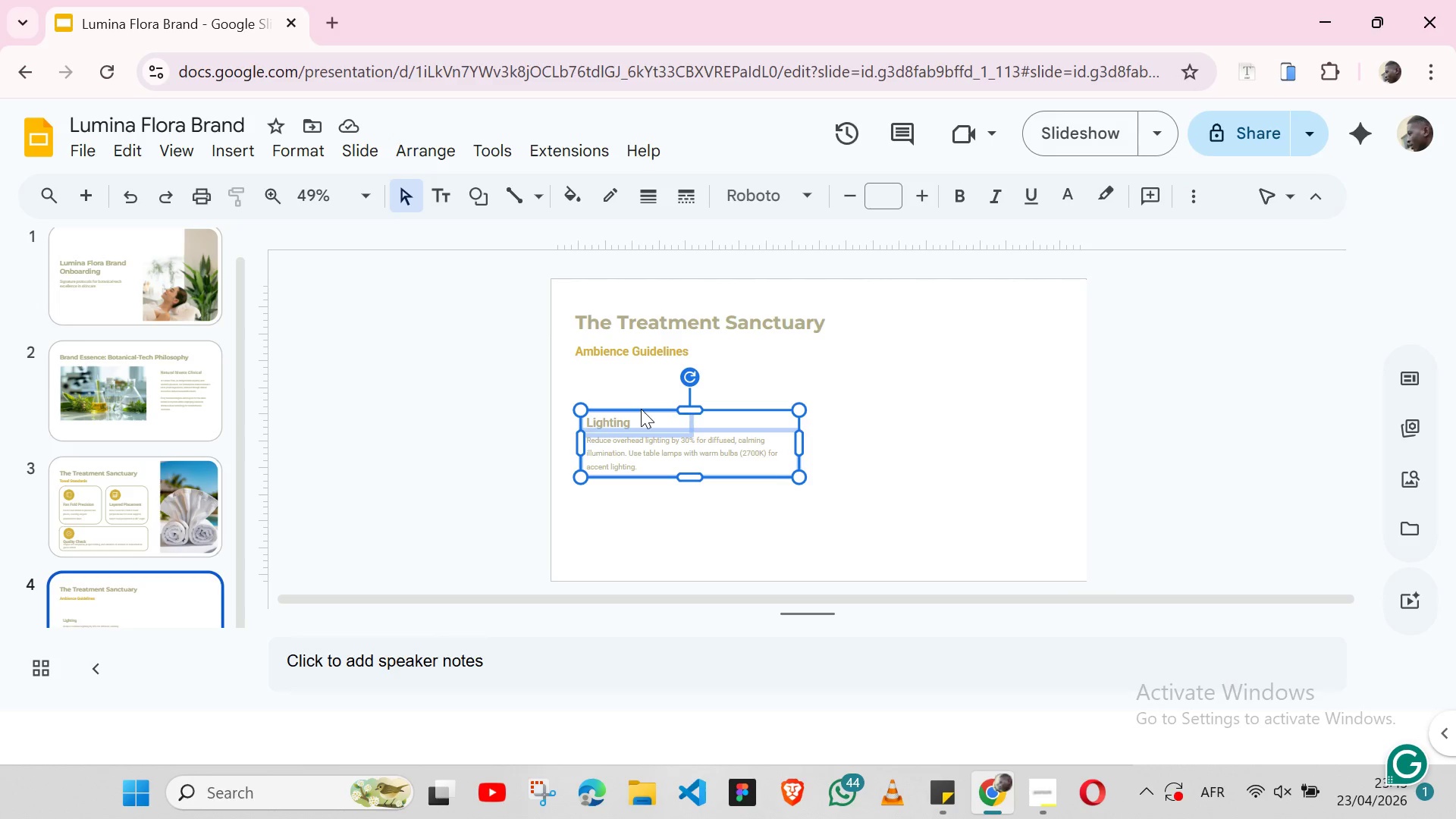 
right_click([641, 409])
 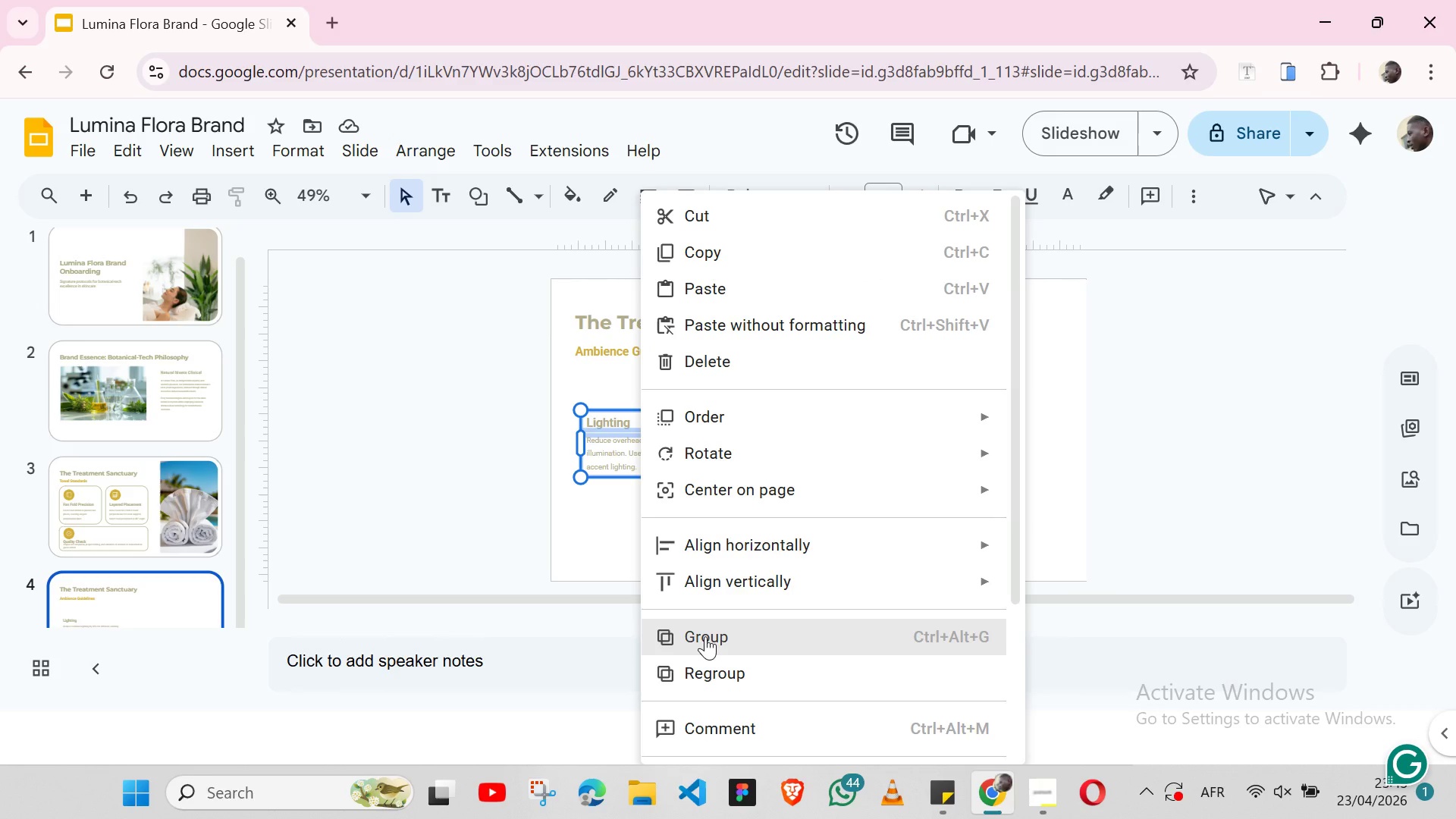 
left_click([705, 636])
 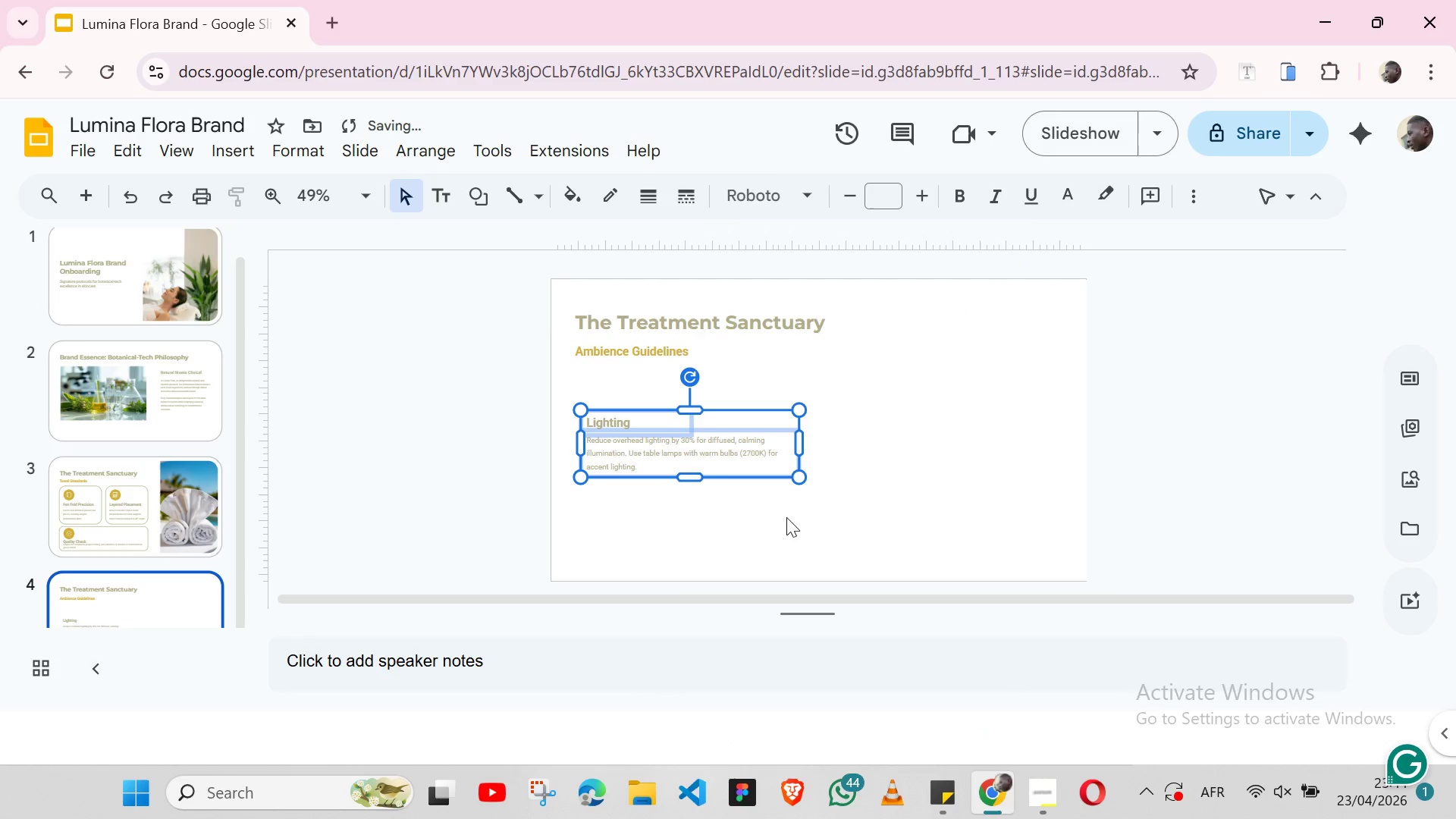 
left_click([823, 486])
 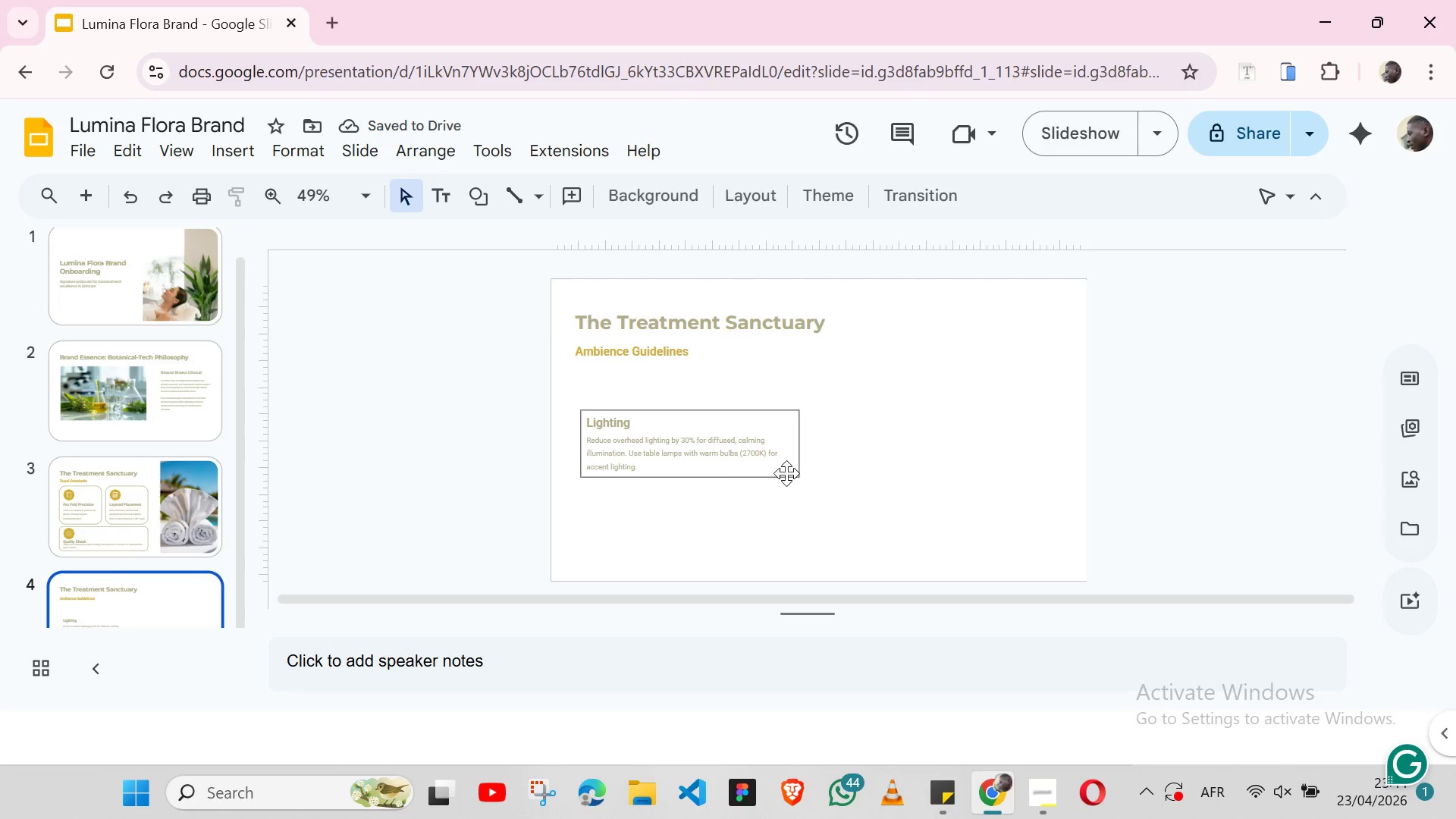 
left_click([786, 473])
 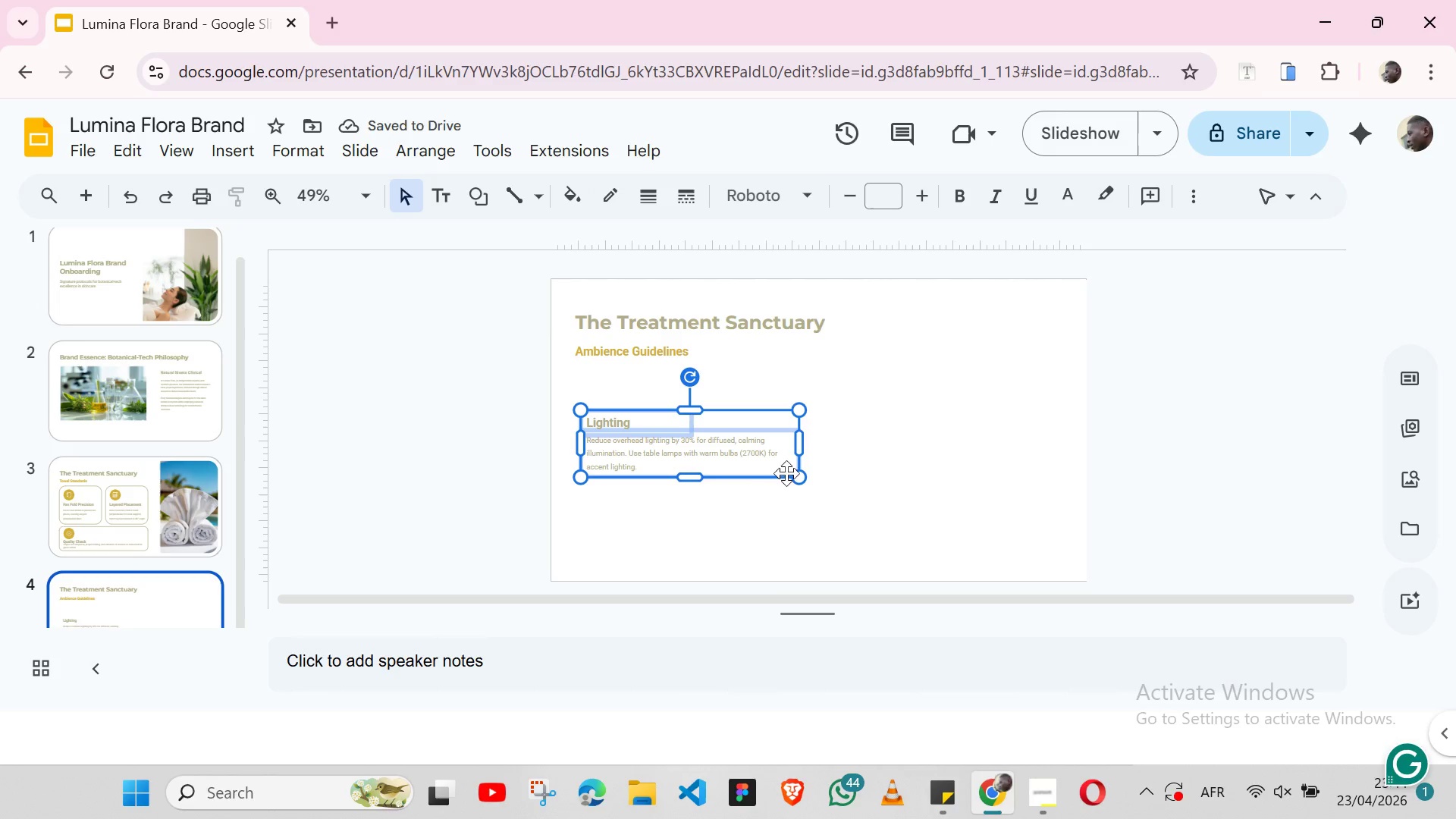 
hold_key(key=ShiftLeft, duration=1.52)
 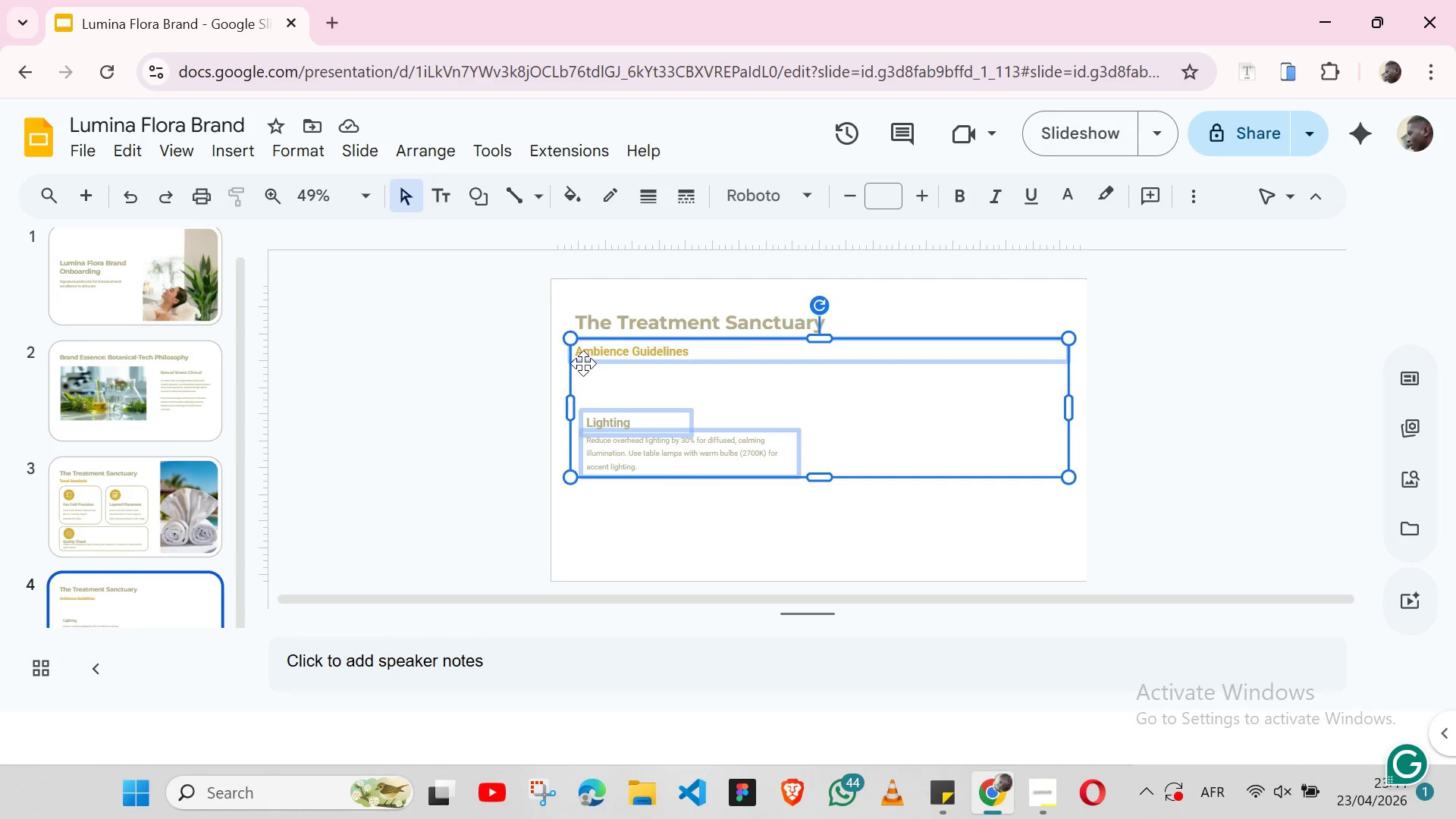 
hold_key(key=ShiftLeft, duration=0.56)
left_click([583, 363])
 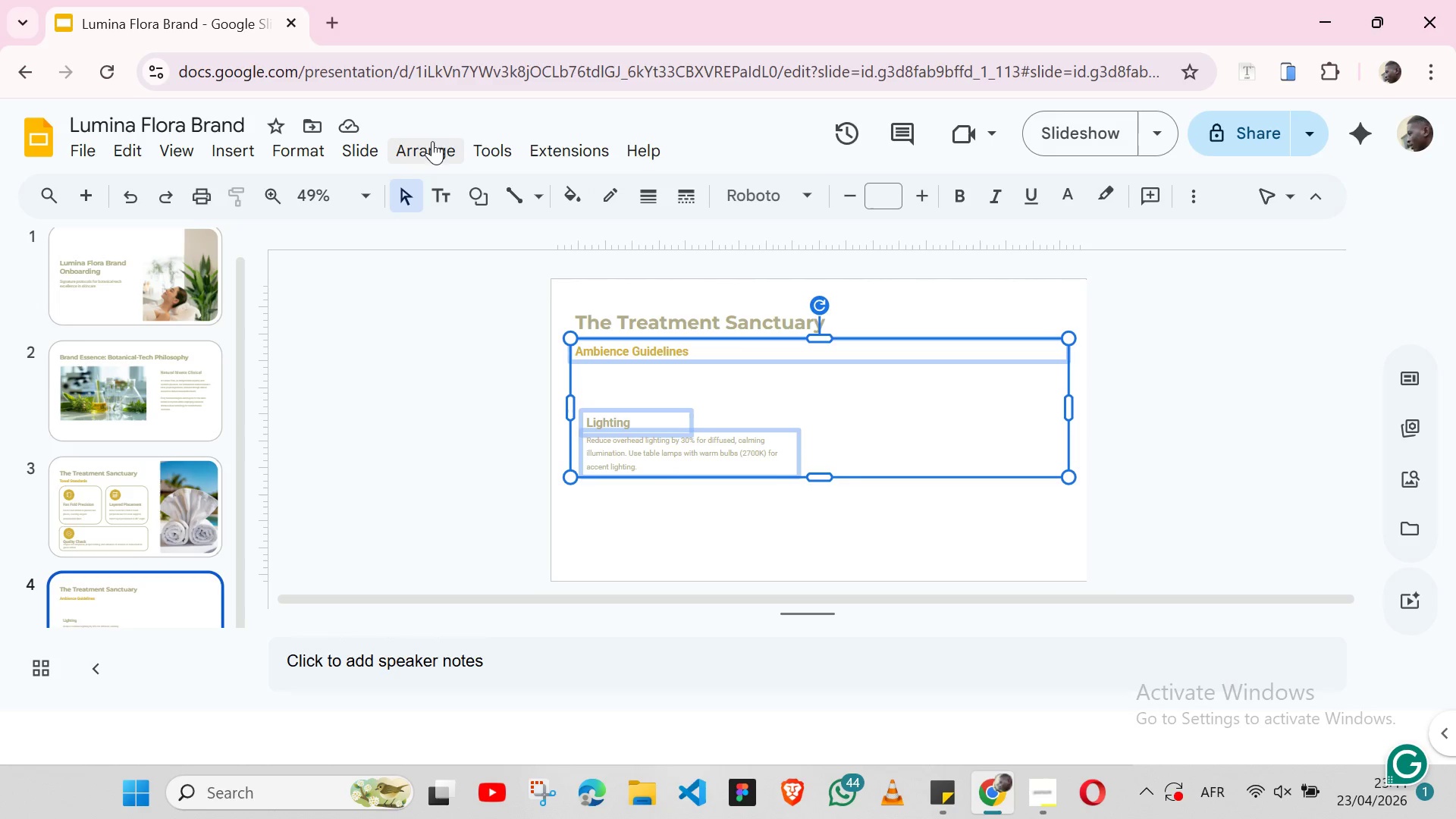 
left_click([433, 151])
 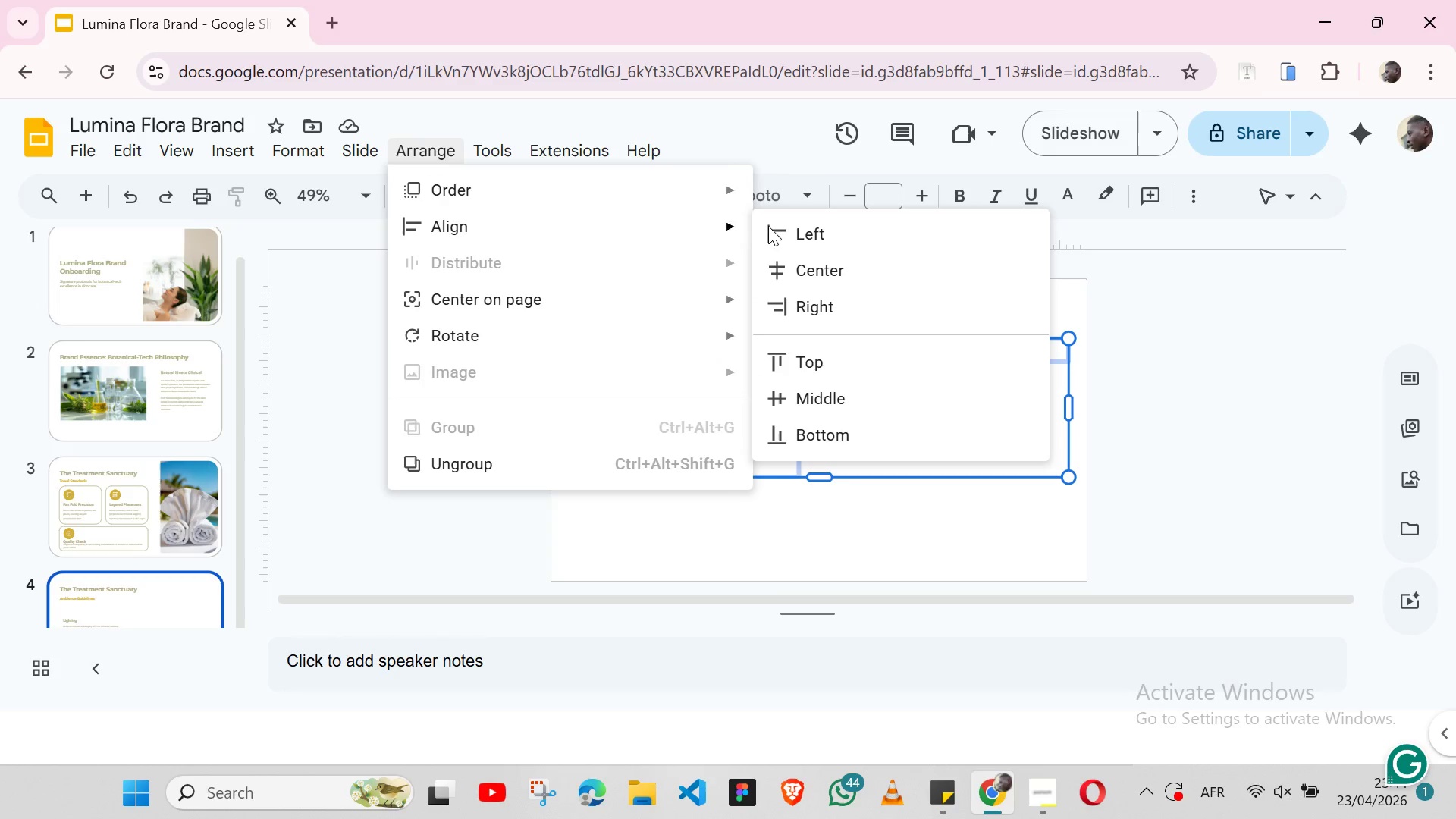 
left_click([794, 226])
 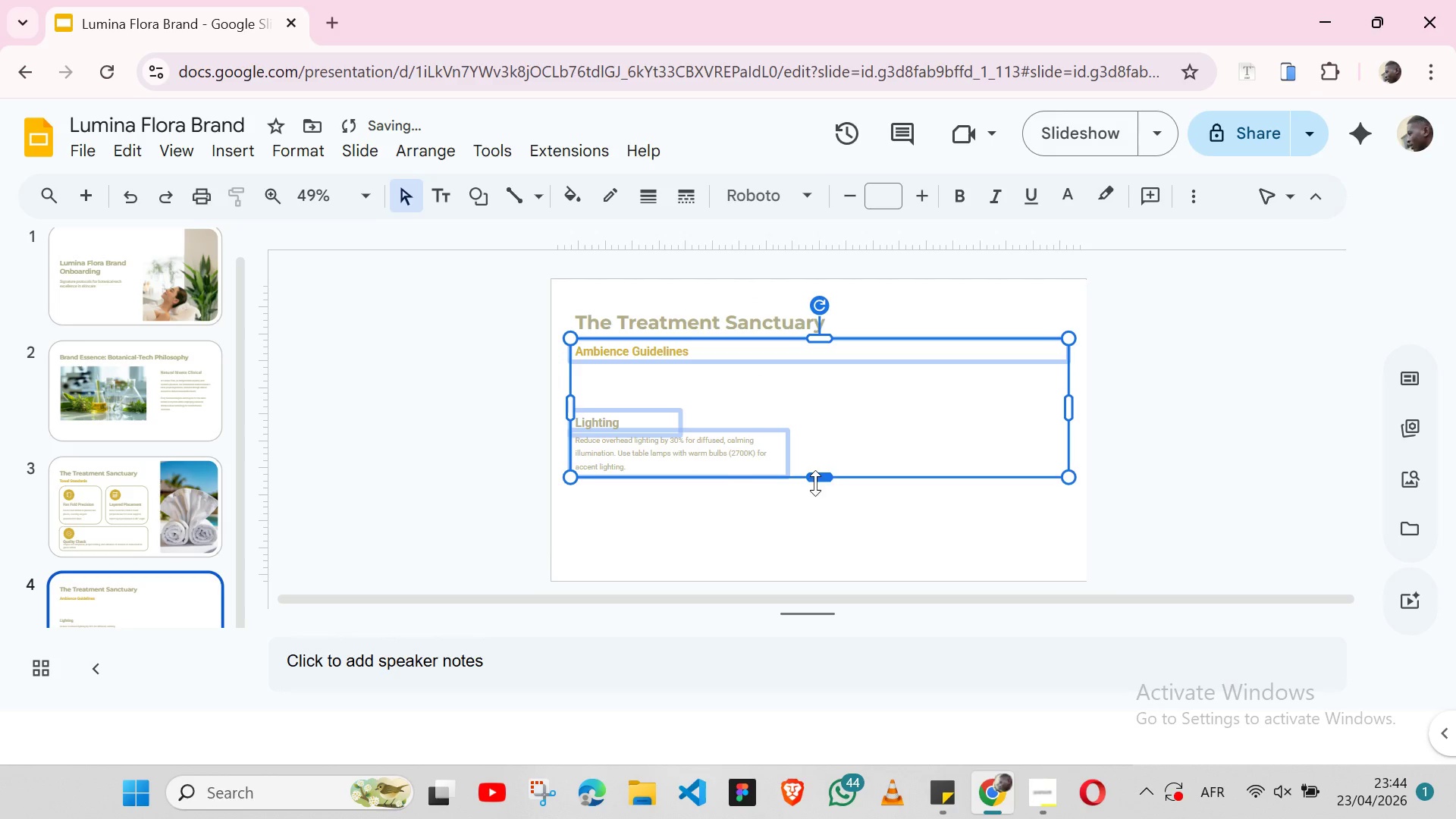 
left_click([805, 534])
 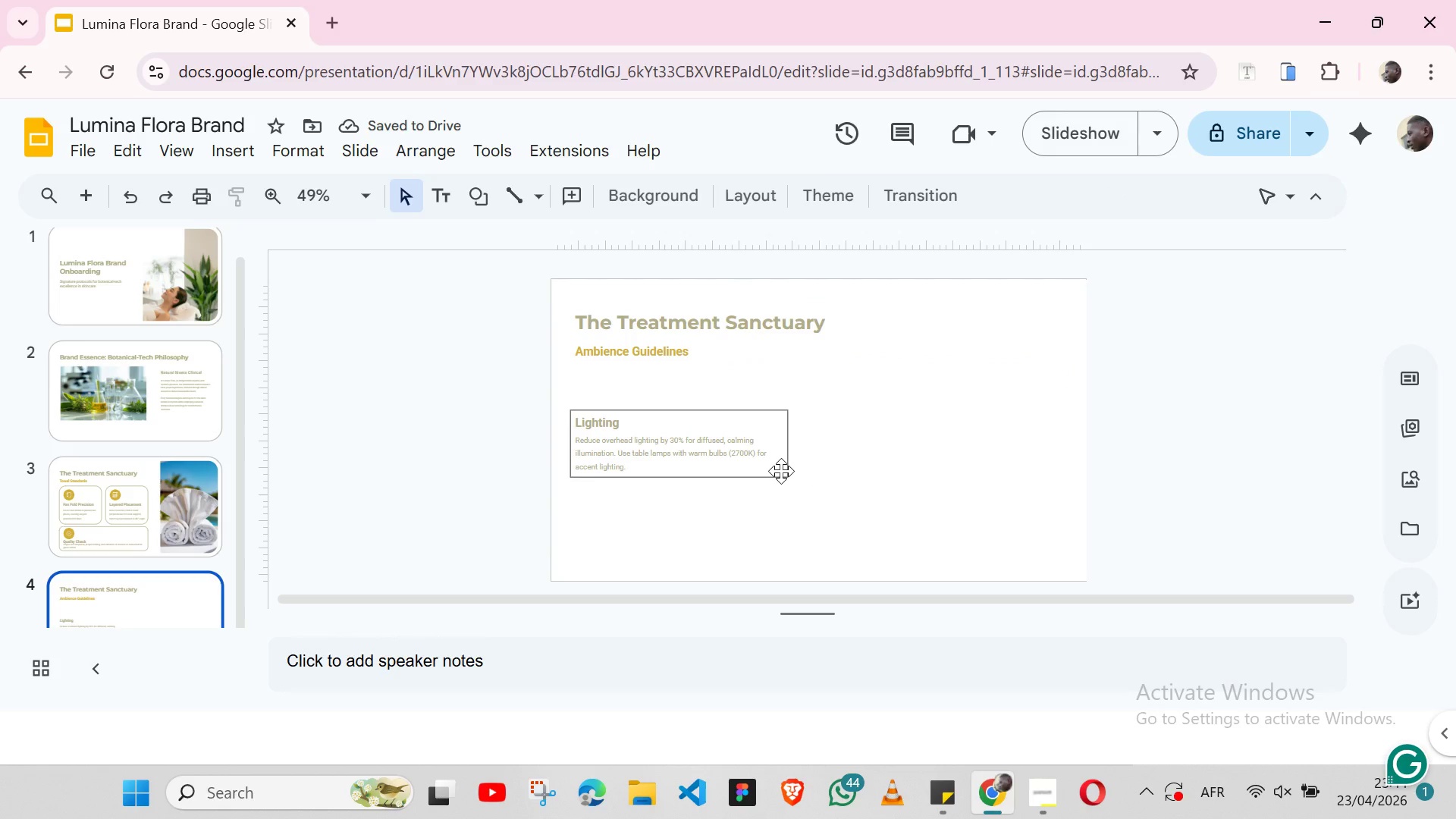 
left_click([781, 471])
 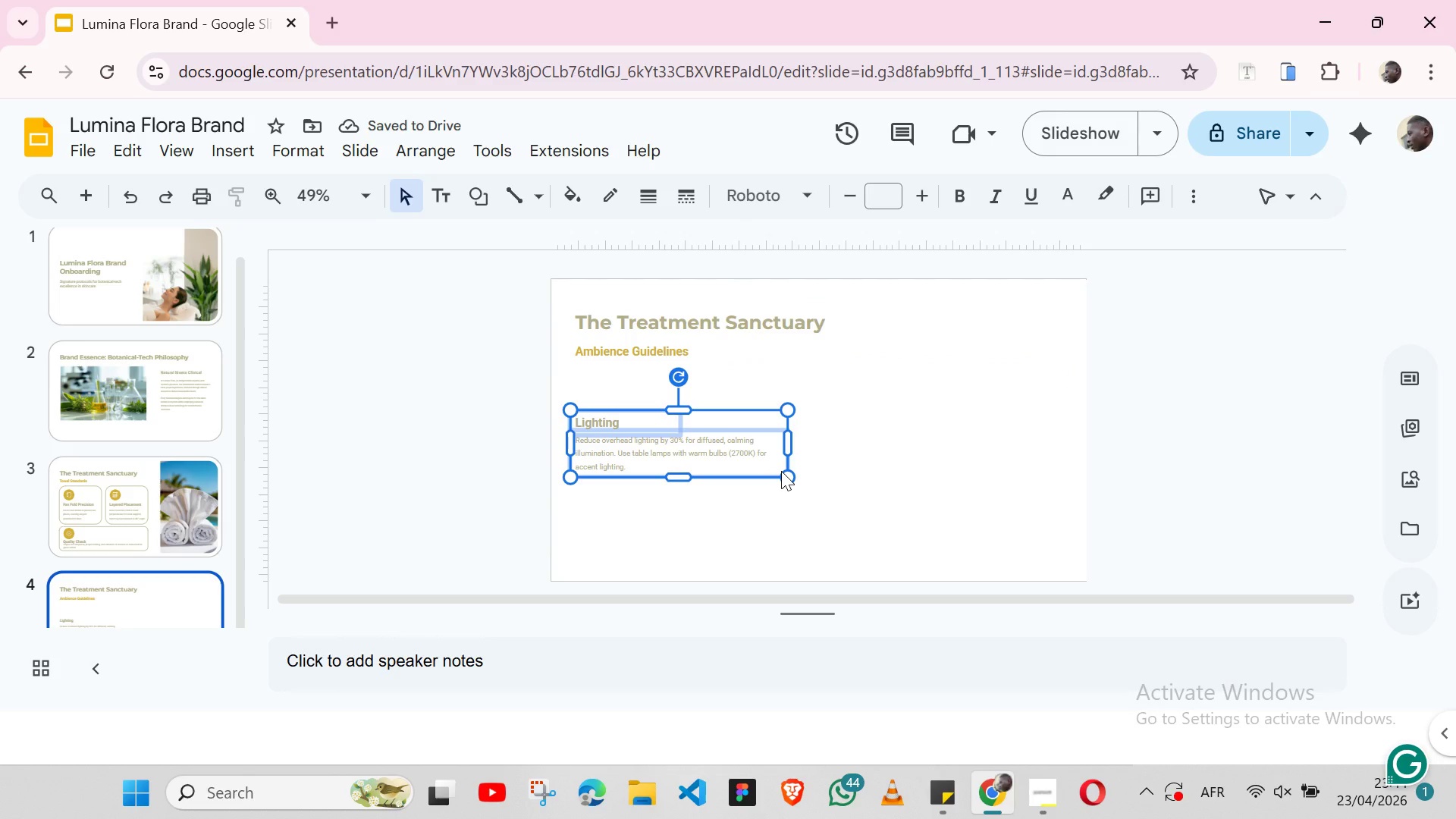 
hold_key(key=ArrowUp, duration=0.61)
 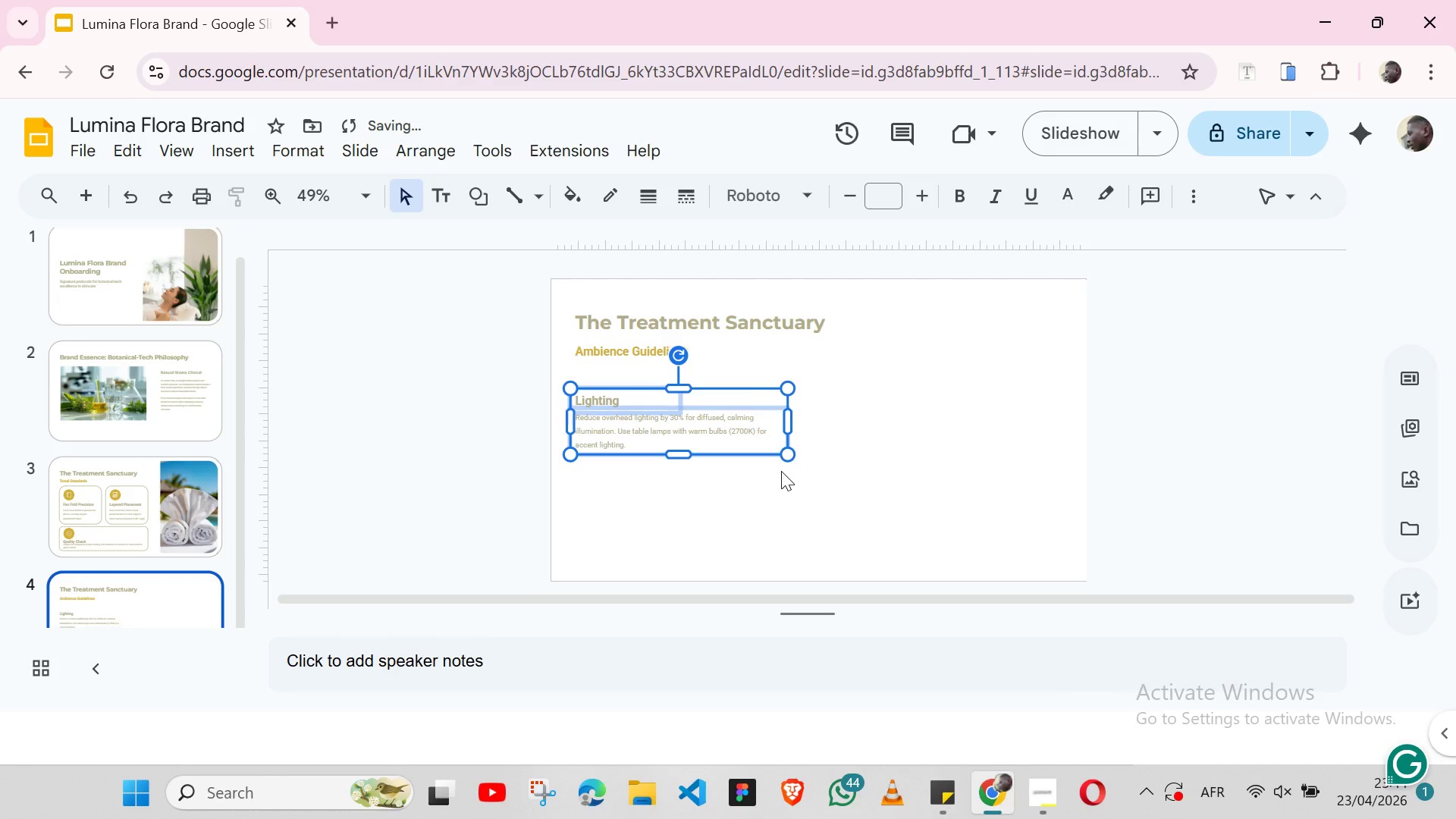 
key(Shift+ArrowUp)
 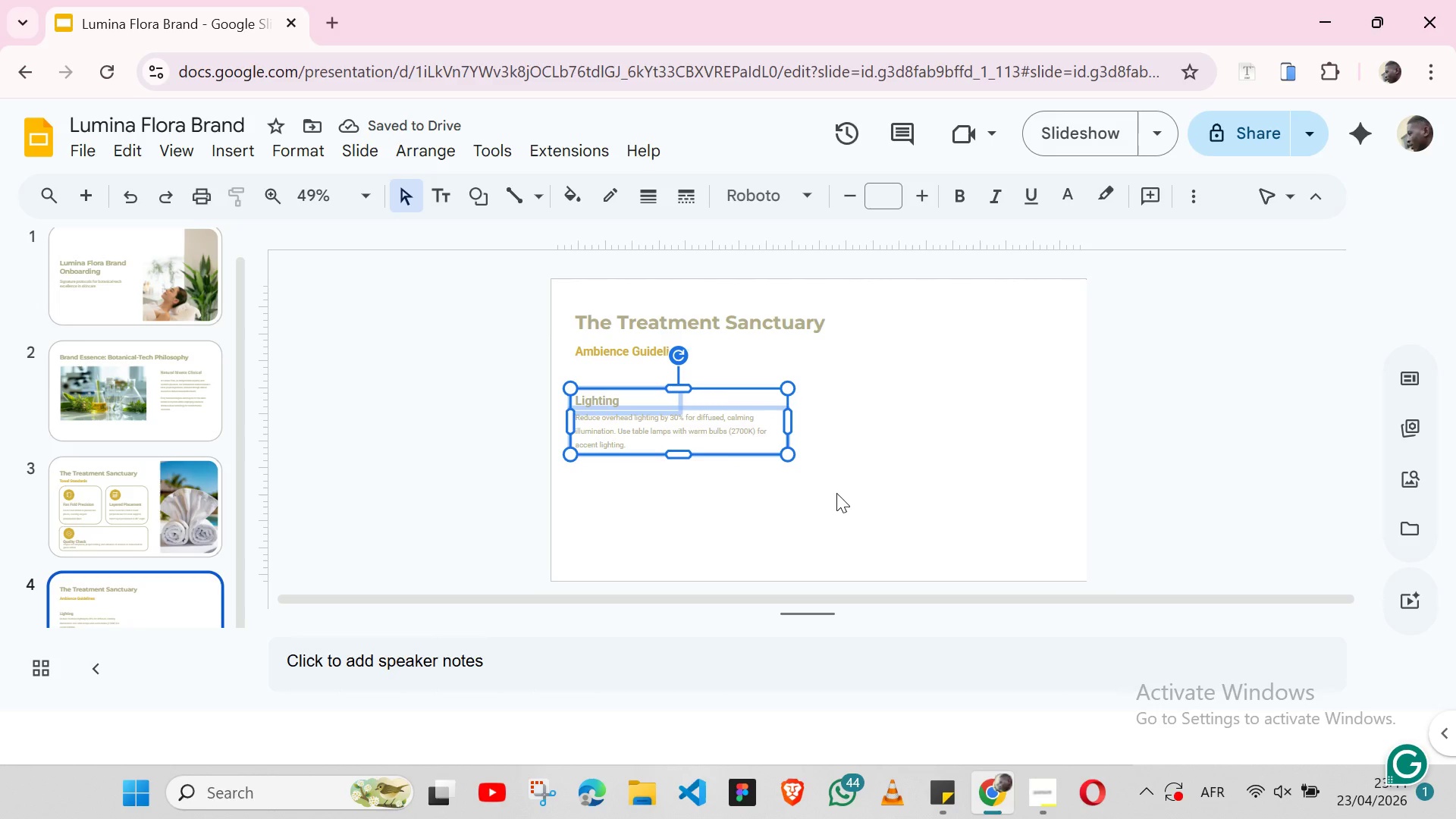 
left_click([826, 491])
 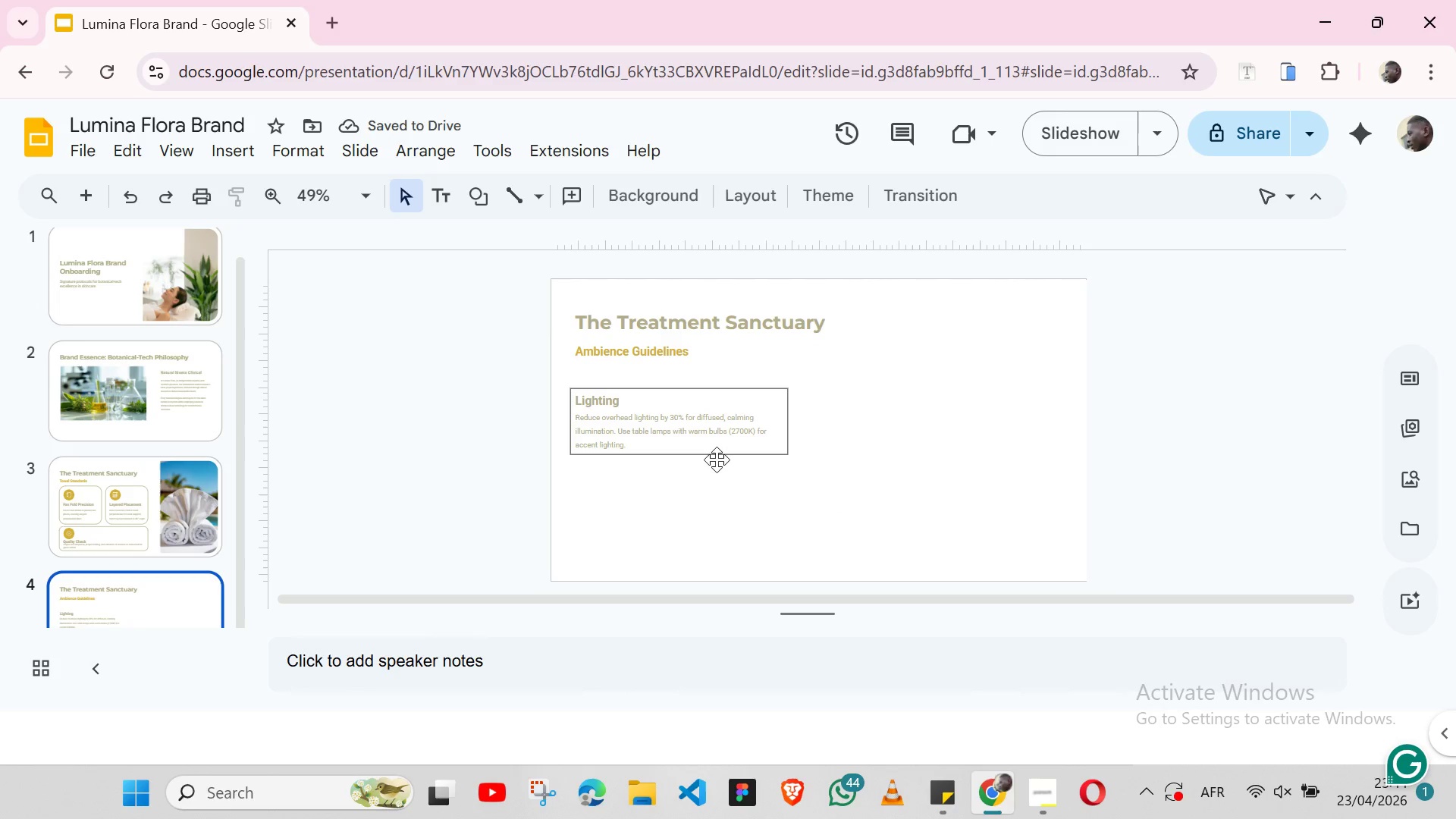 
left_click([717, 460])
 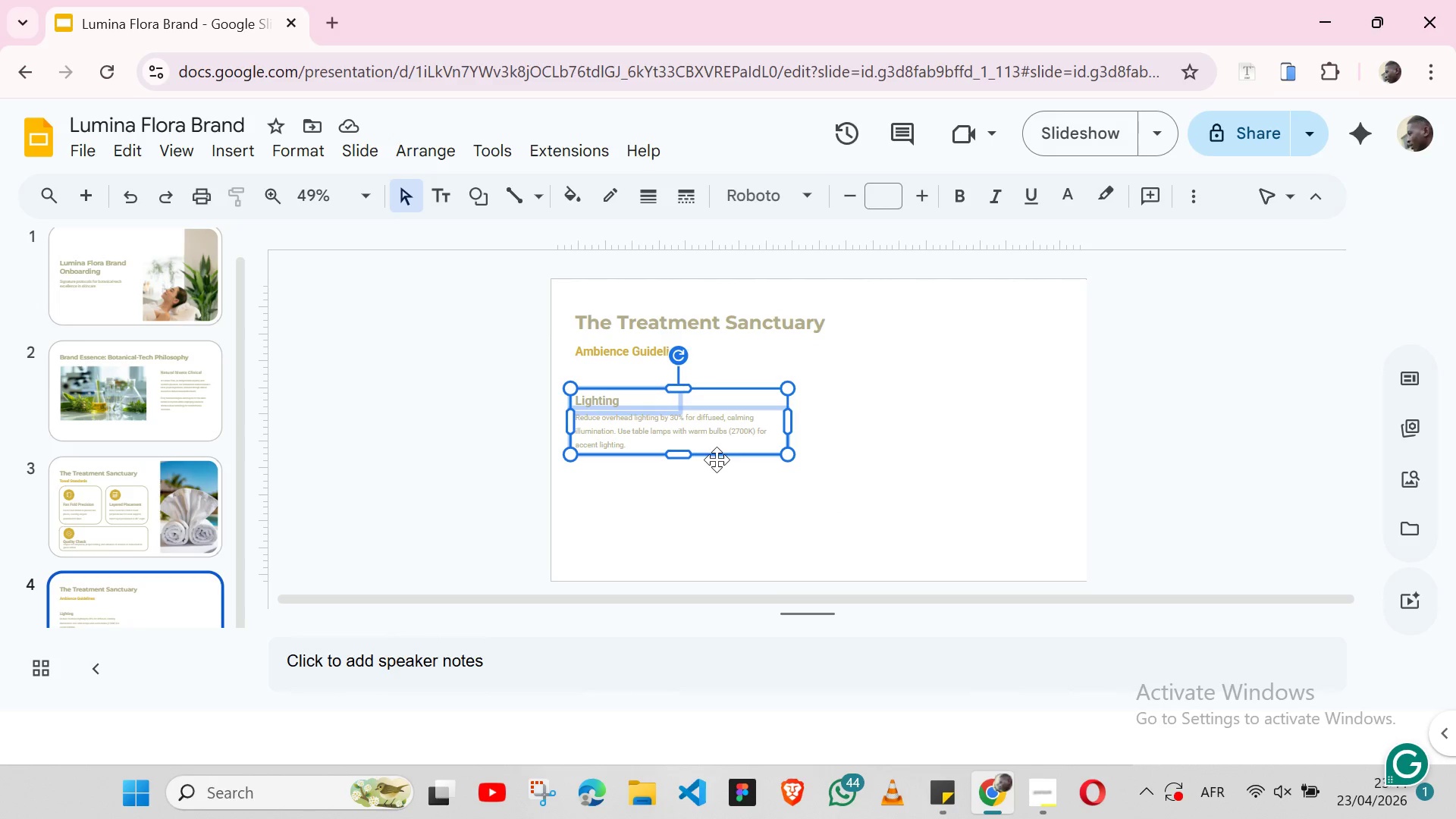 
key(Control+ControlLeft)
 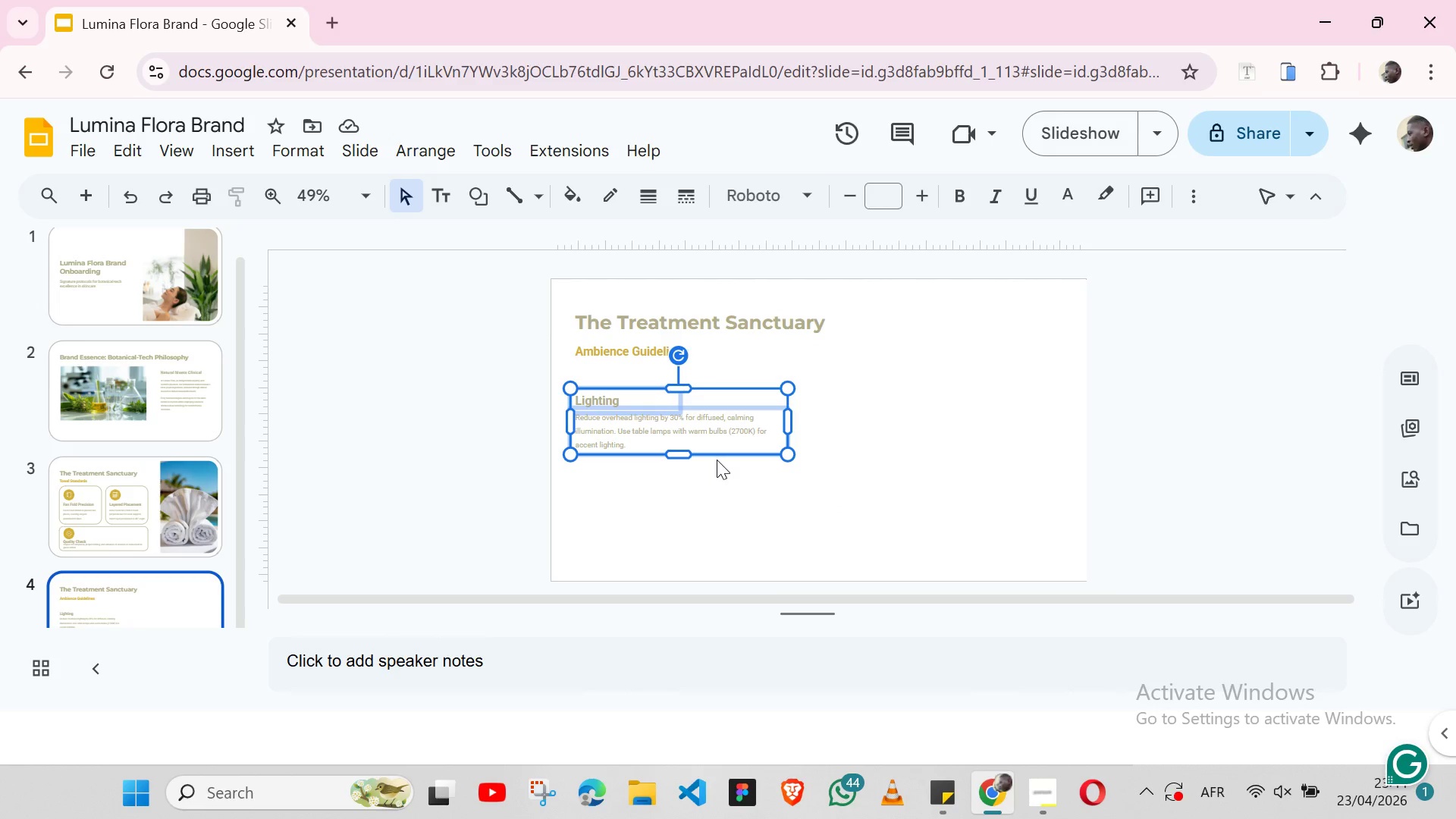 
key(Control+C)
 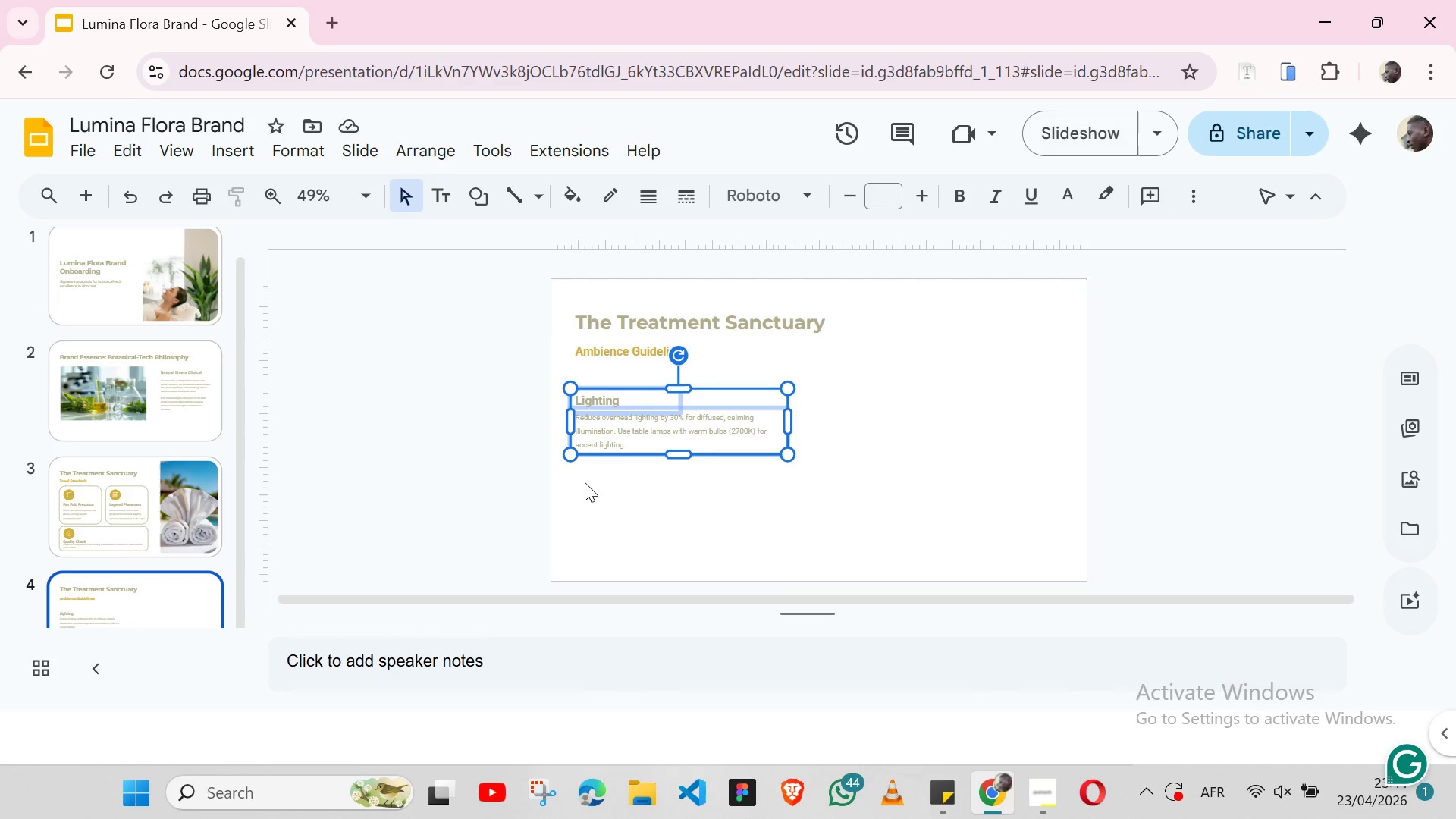 
left_click([585, 482])
 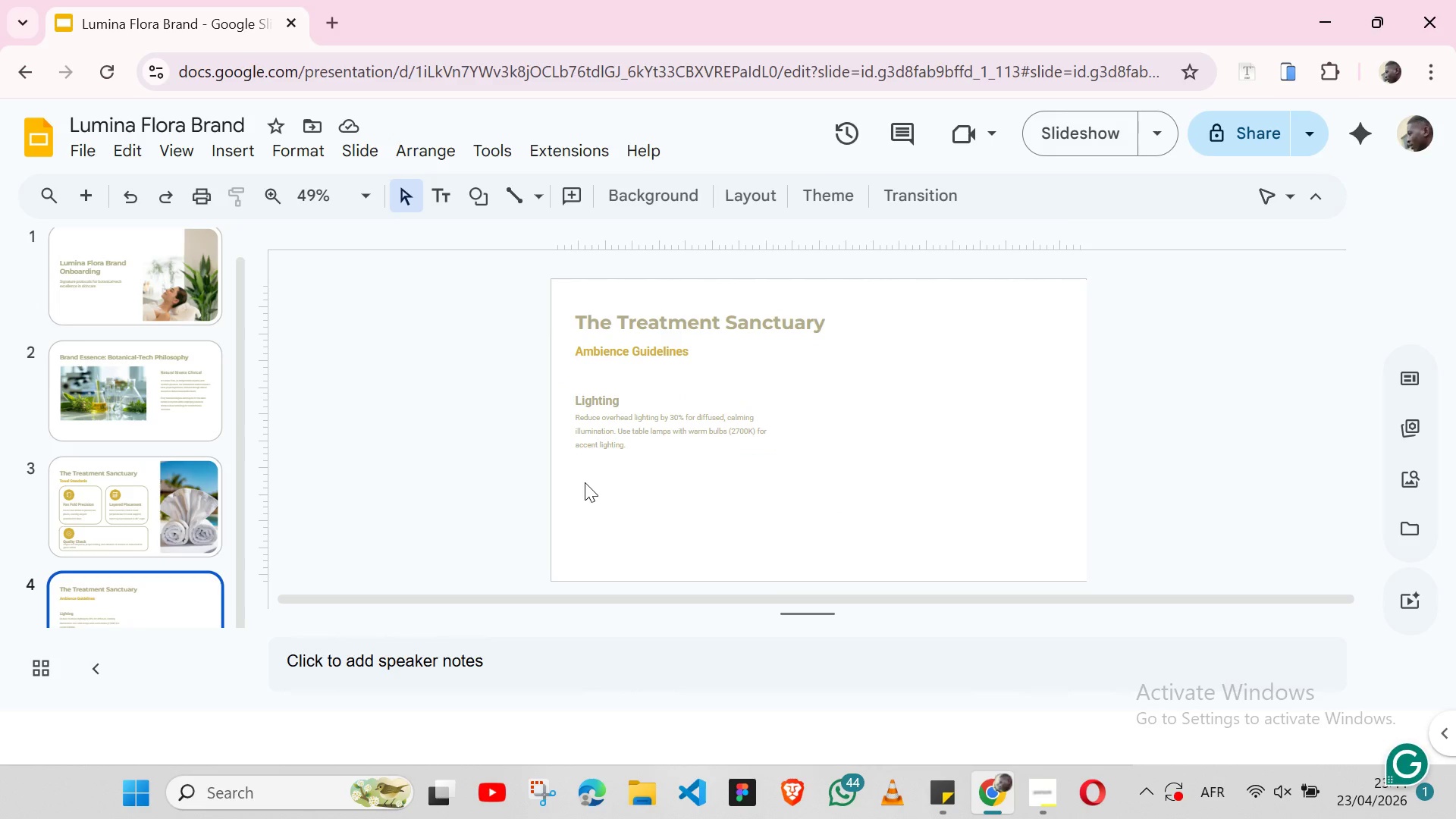 
key(Control+V)
 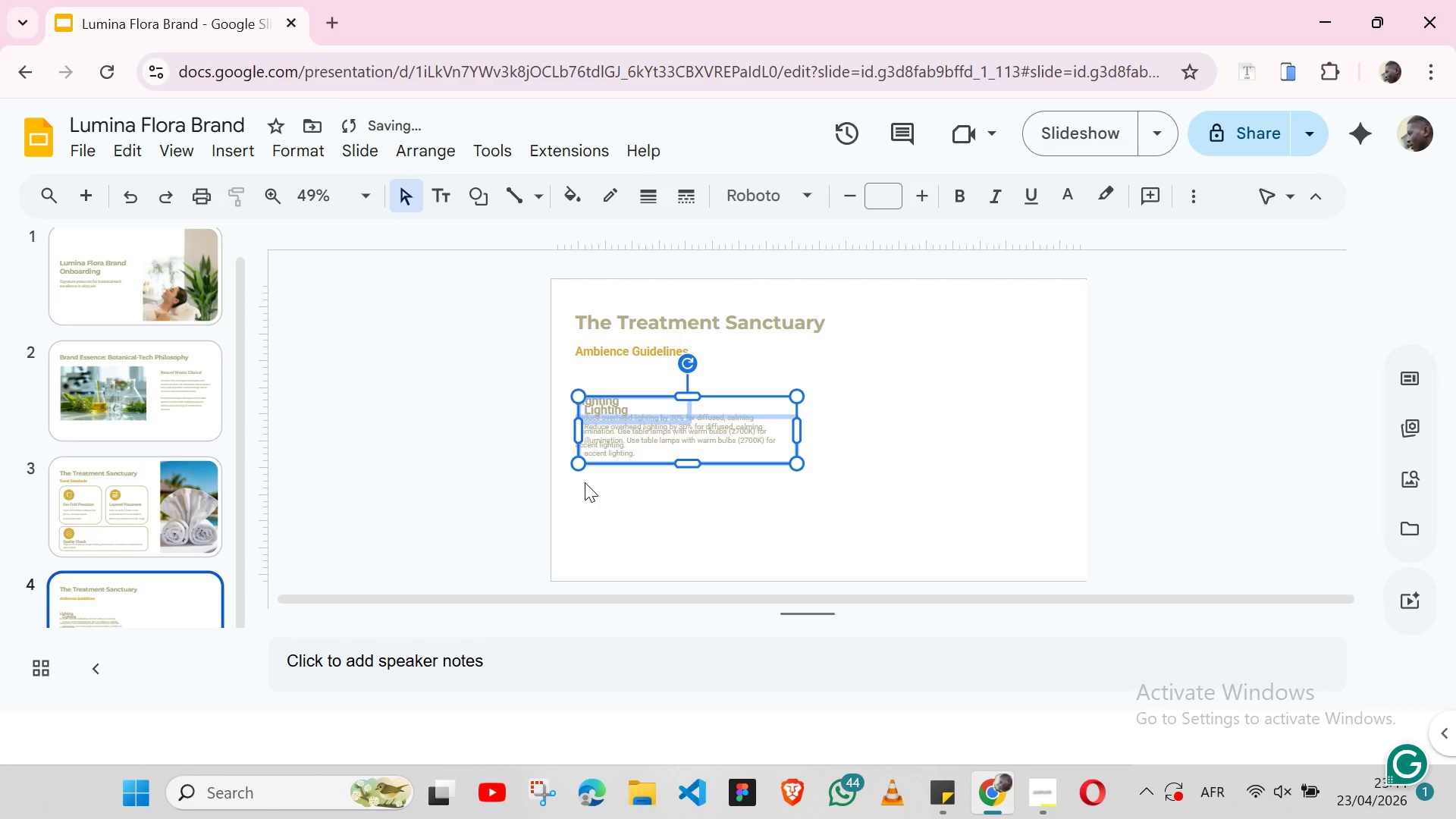 
hold_key(key=ShiftLeft, duration=1.38)
 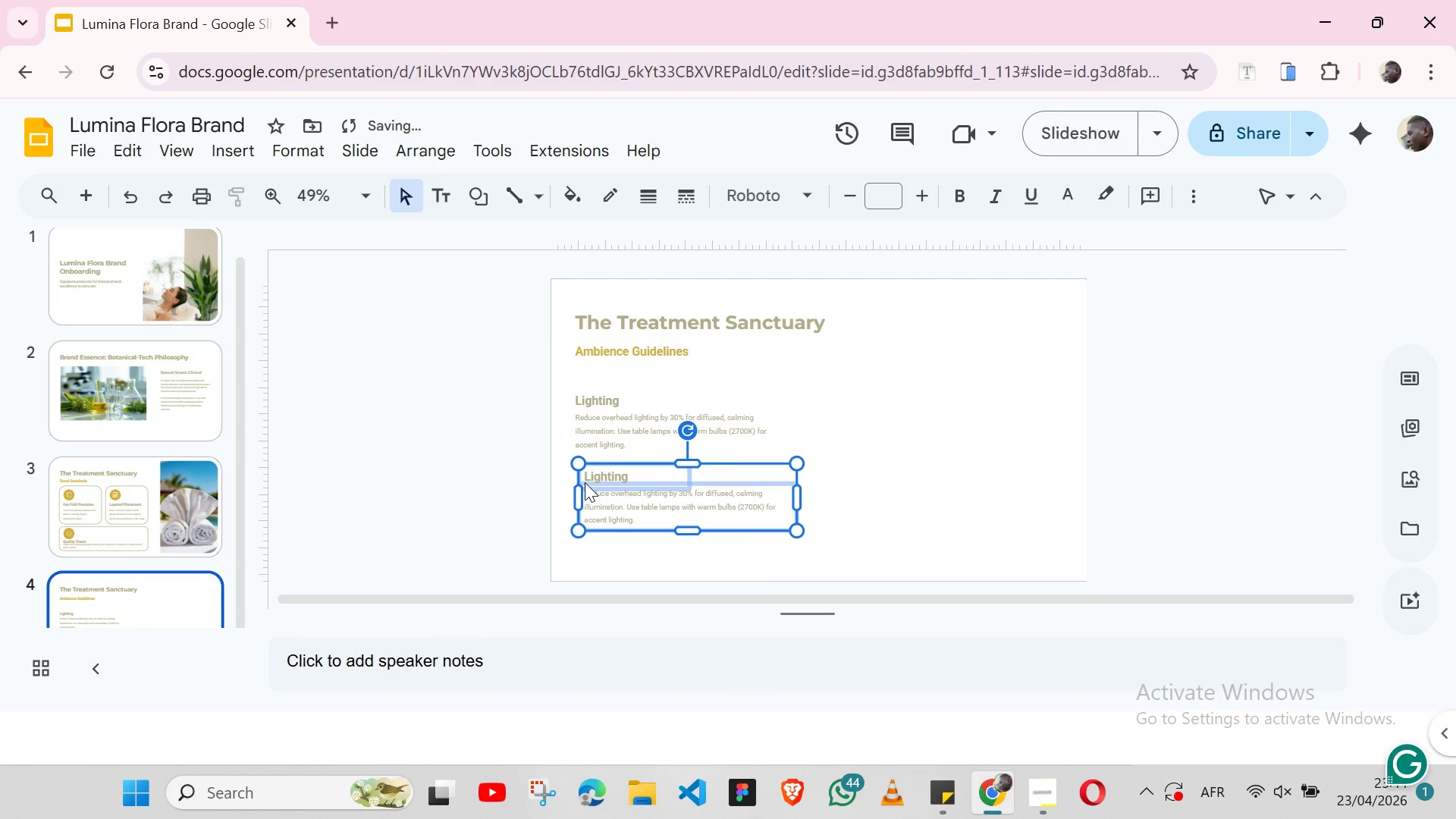 
hold_key(key=ArrowDown, duration=1.24)
 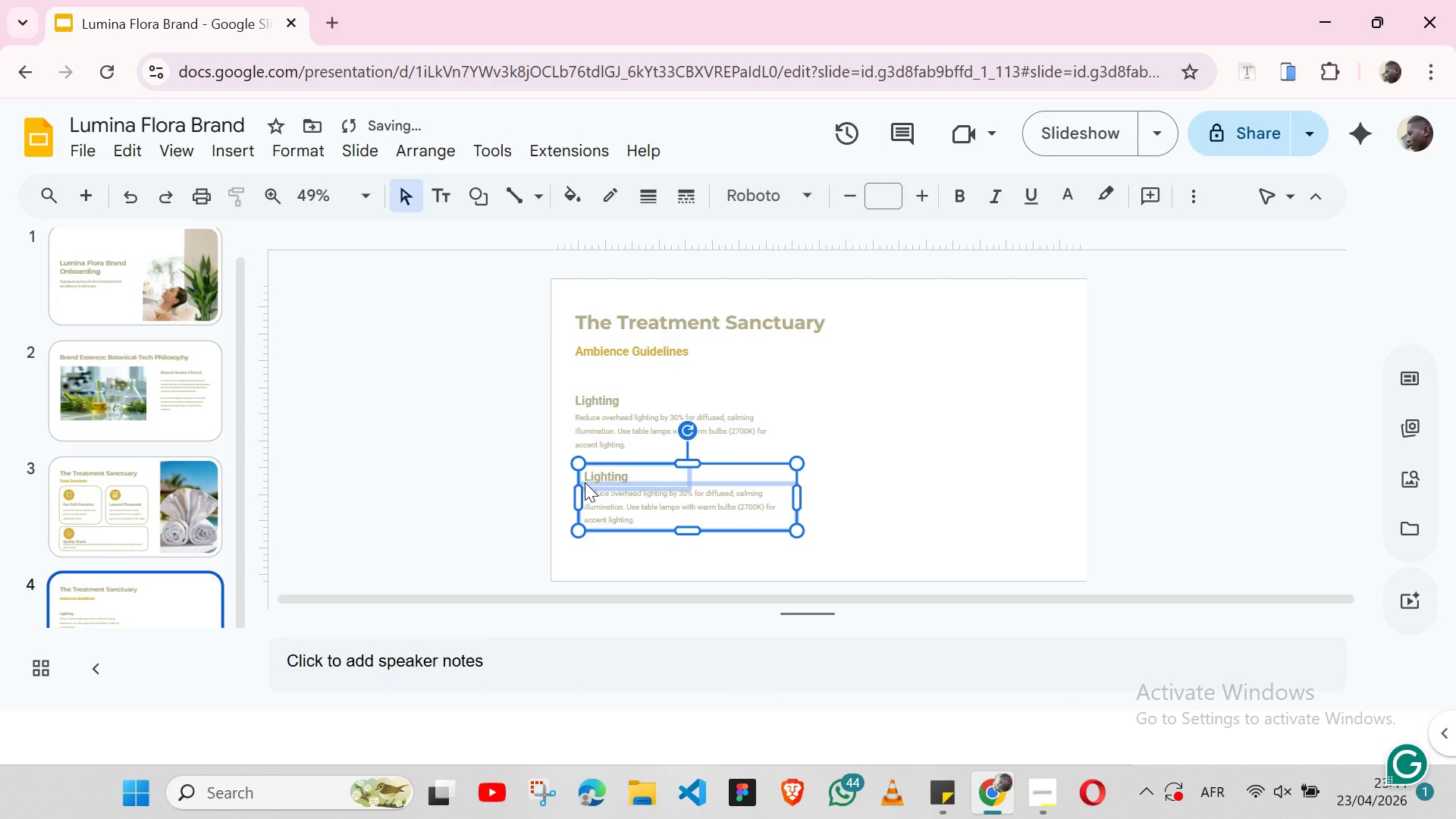 
hold_key(key=ShiftLeft, duration=1.53)
 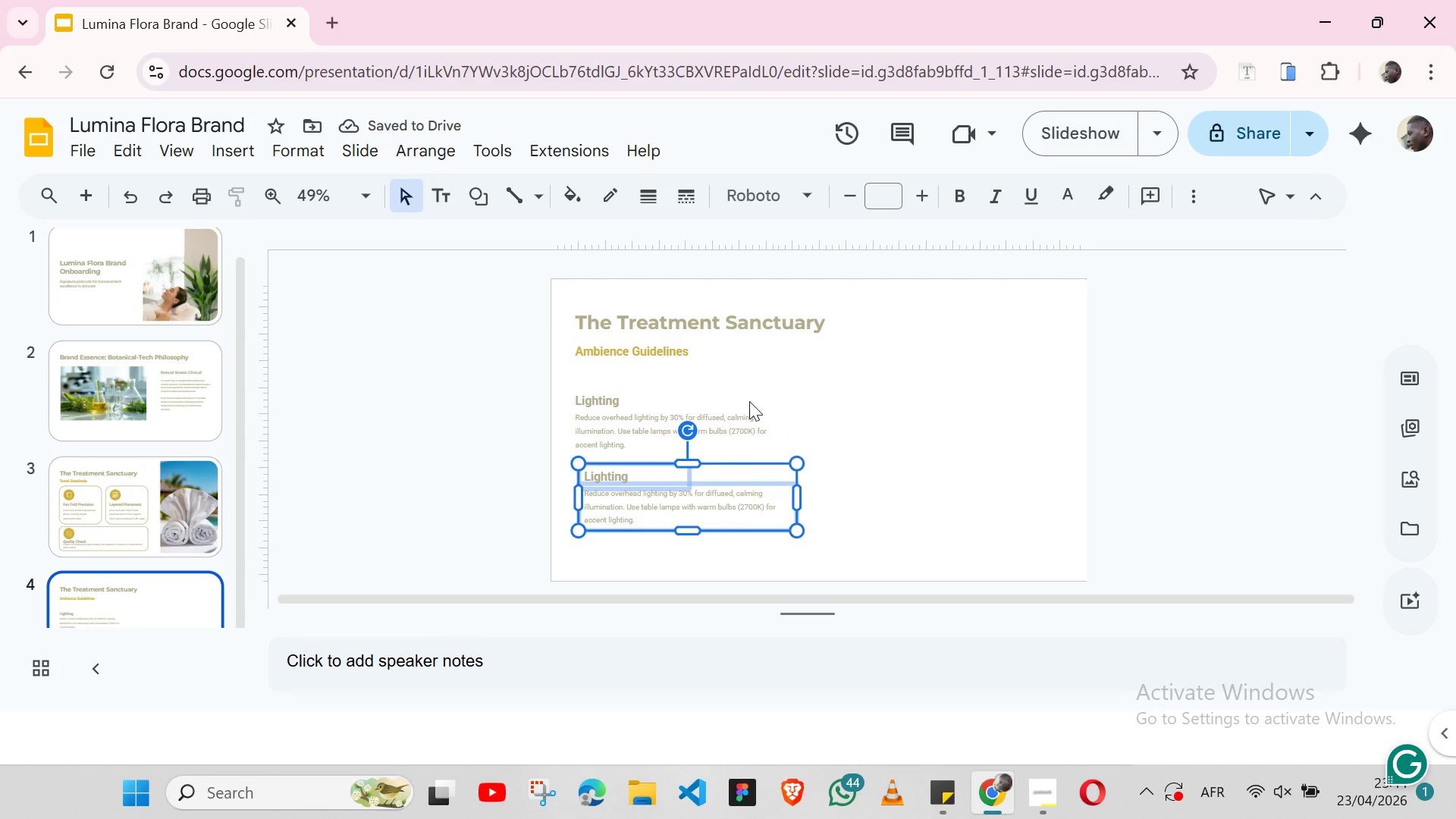 
hold_key(key=ShiftLeft, duration=1.5)
 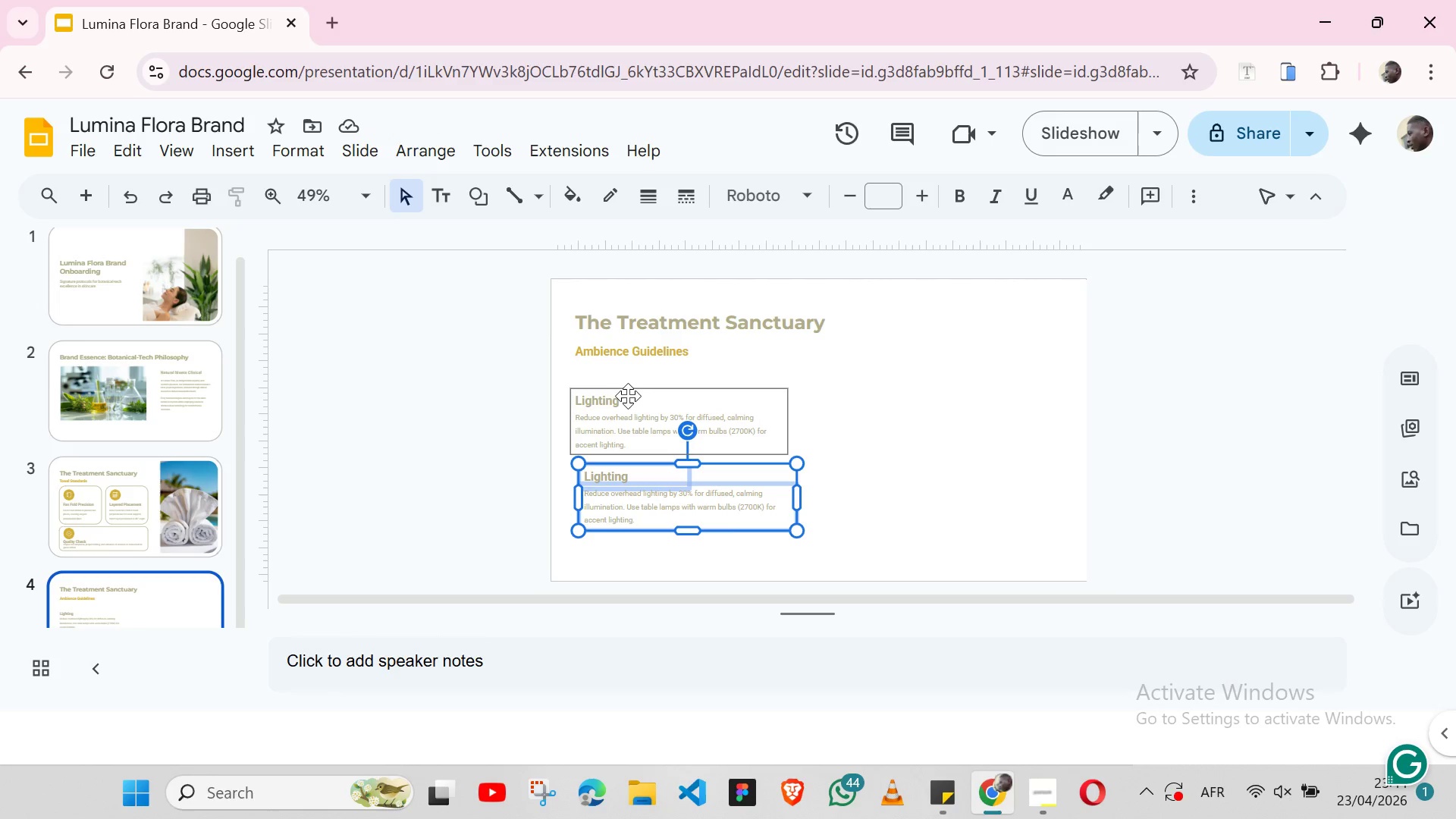 
hold_key(key=ShiftLeft, duration=1.5)
 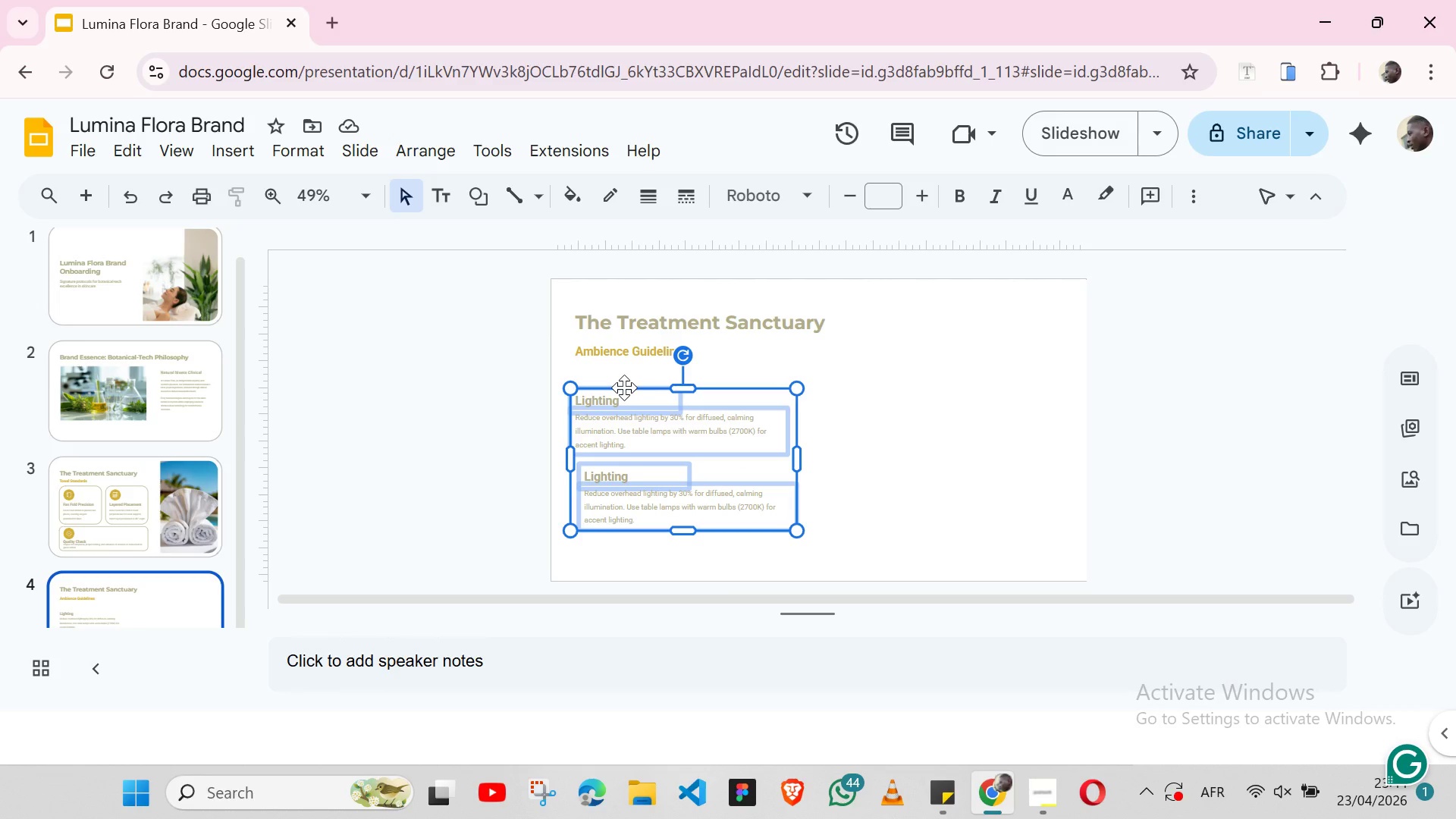 
hold_key(key=ShiftLeft, duration=0.61)
left_click([624, 388])
 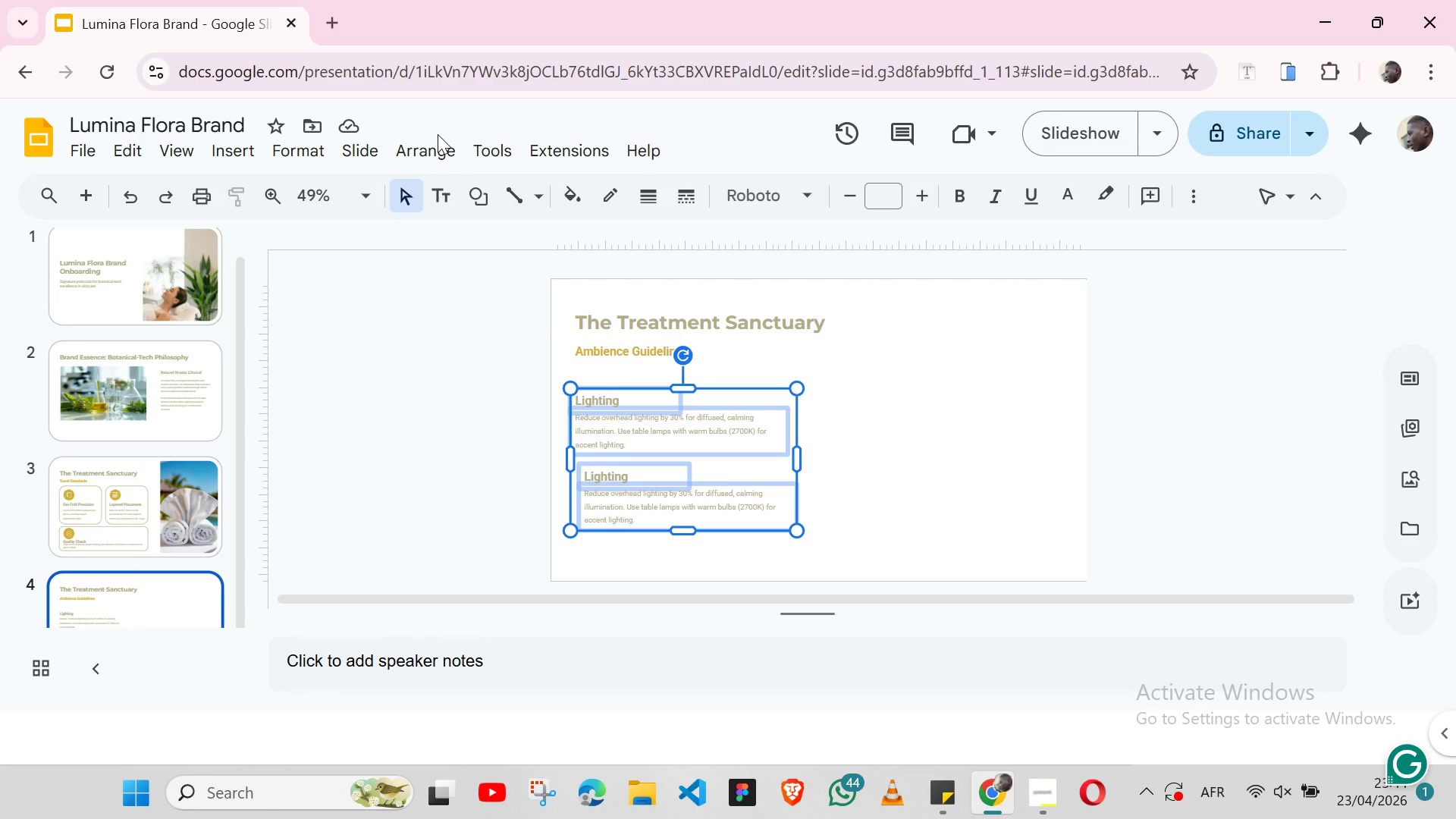 
left_click([438, 134])
 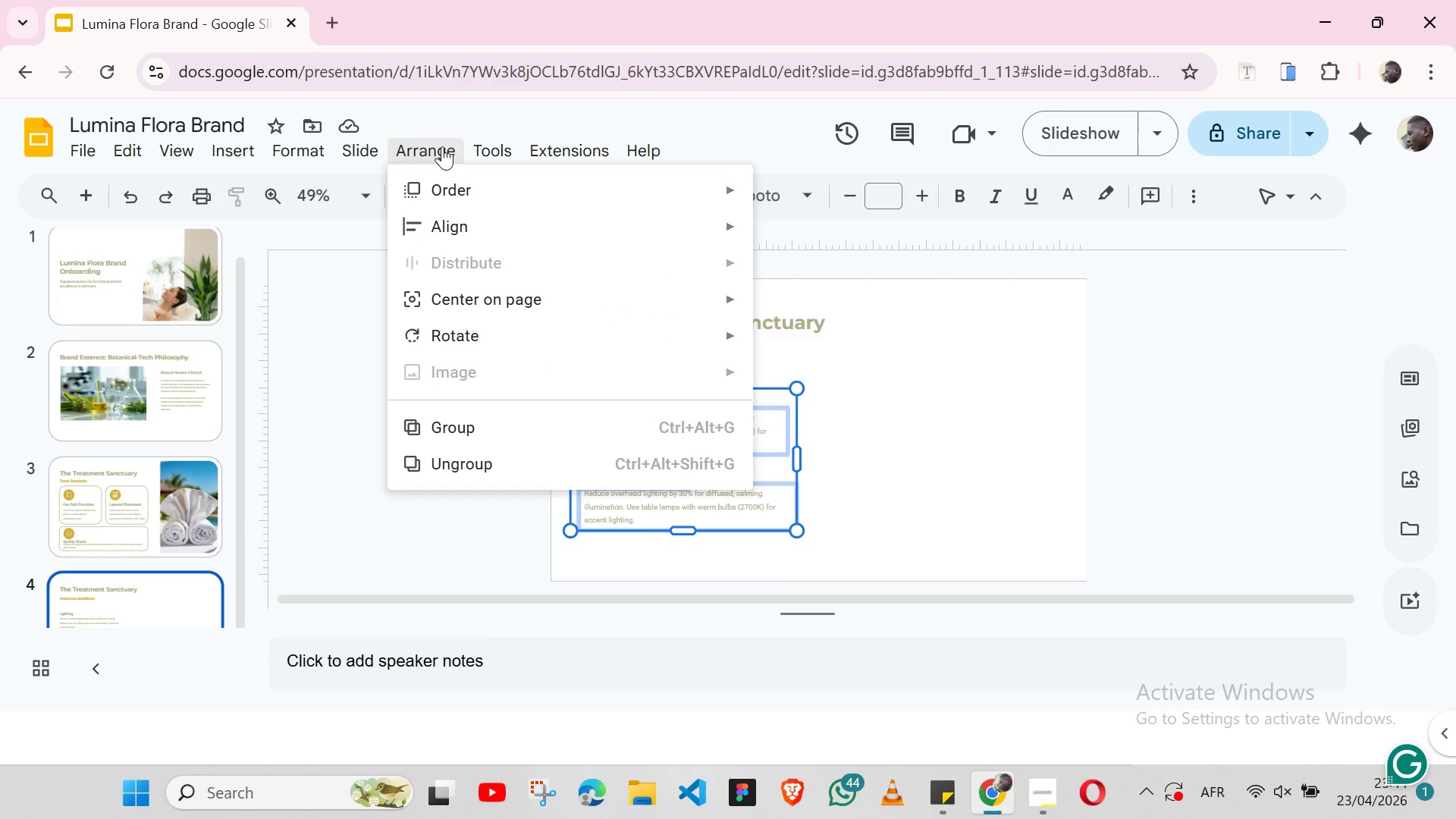 
left_click([442, 146])
 